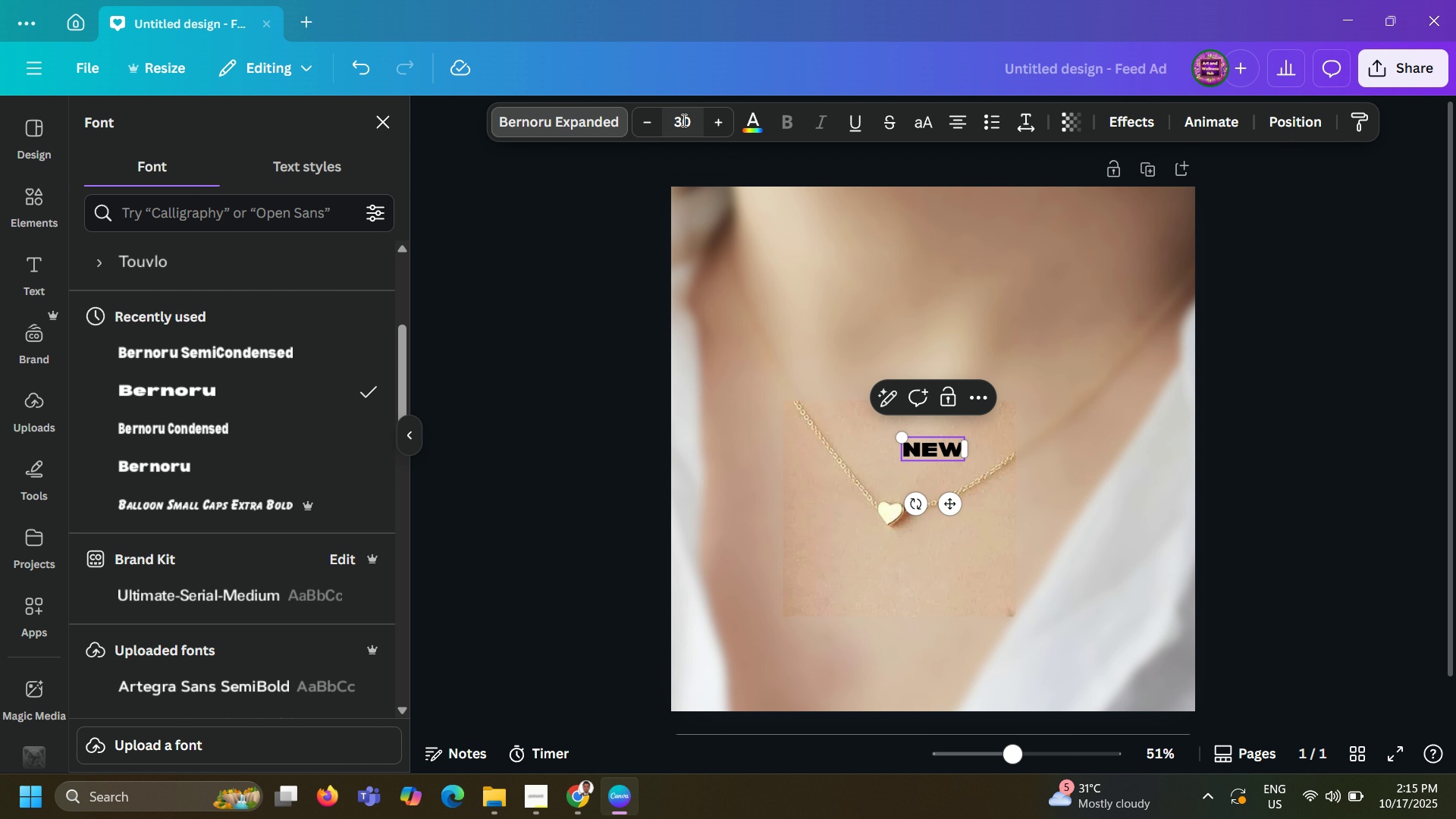 
left_click([695, 121])
 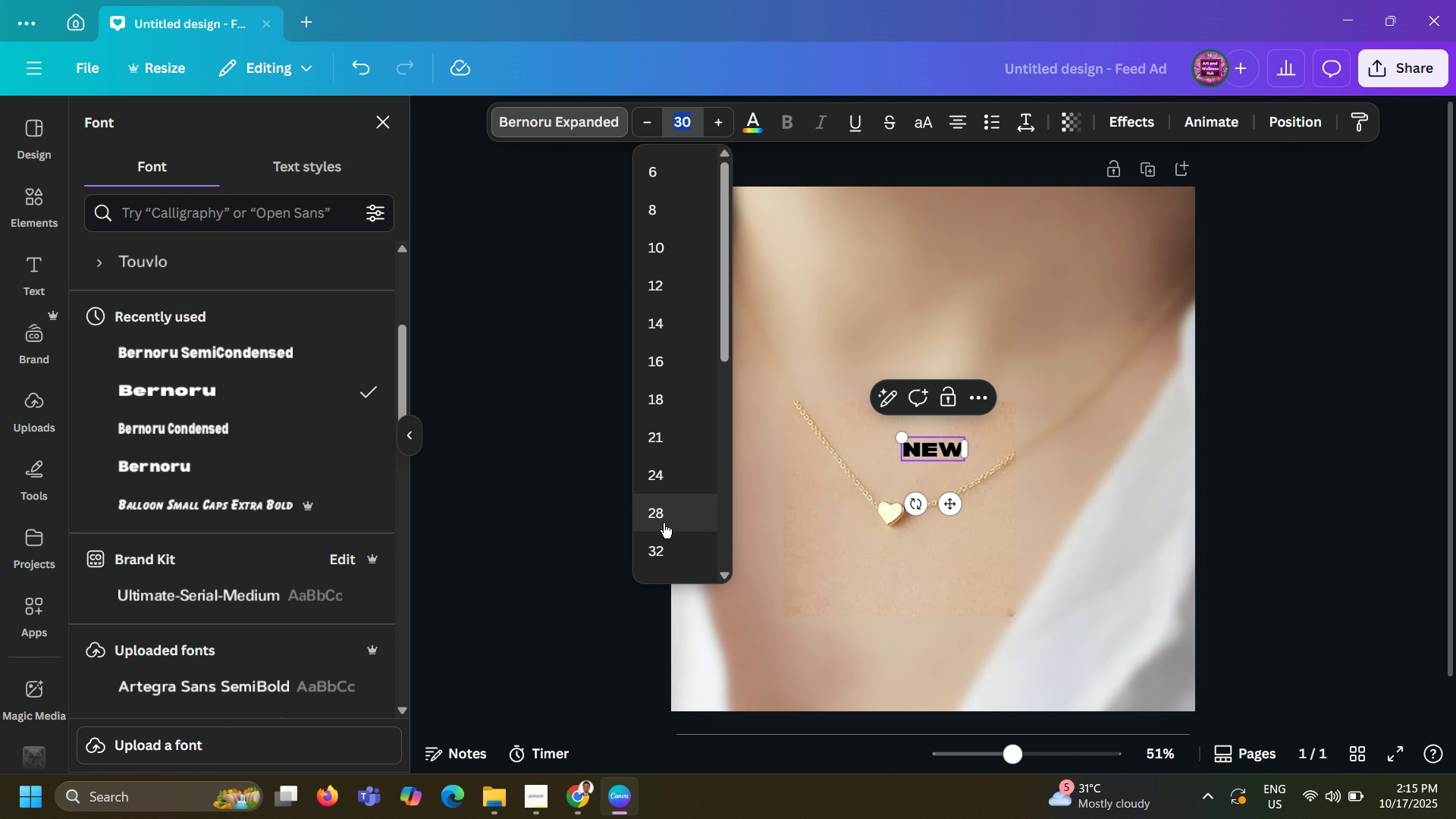 
scroll: coordinate [664, 523], scroll_direction: down, amount: 10.0
 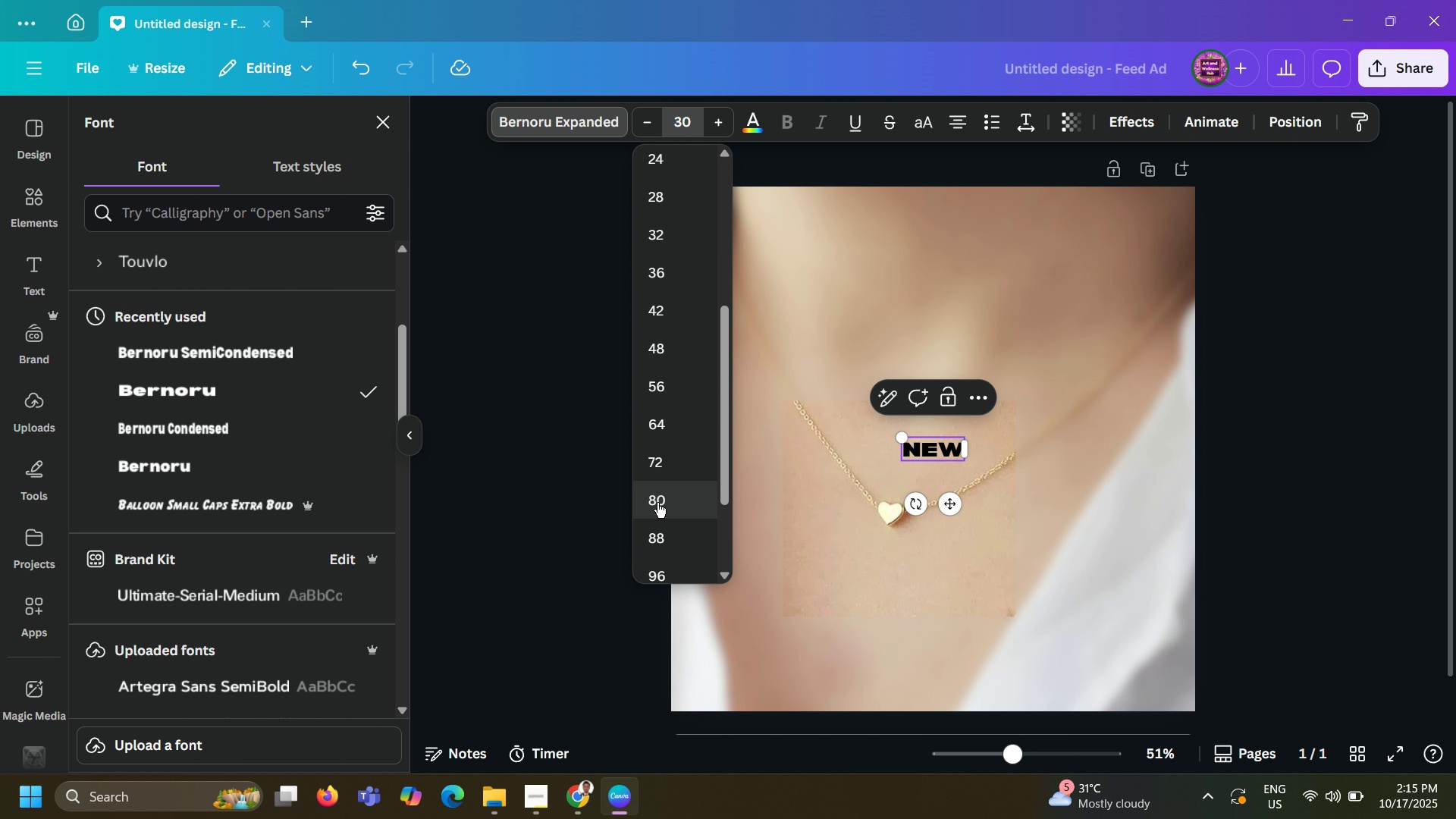 
left_click([657, 503])
 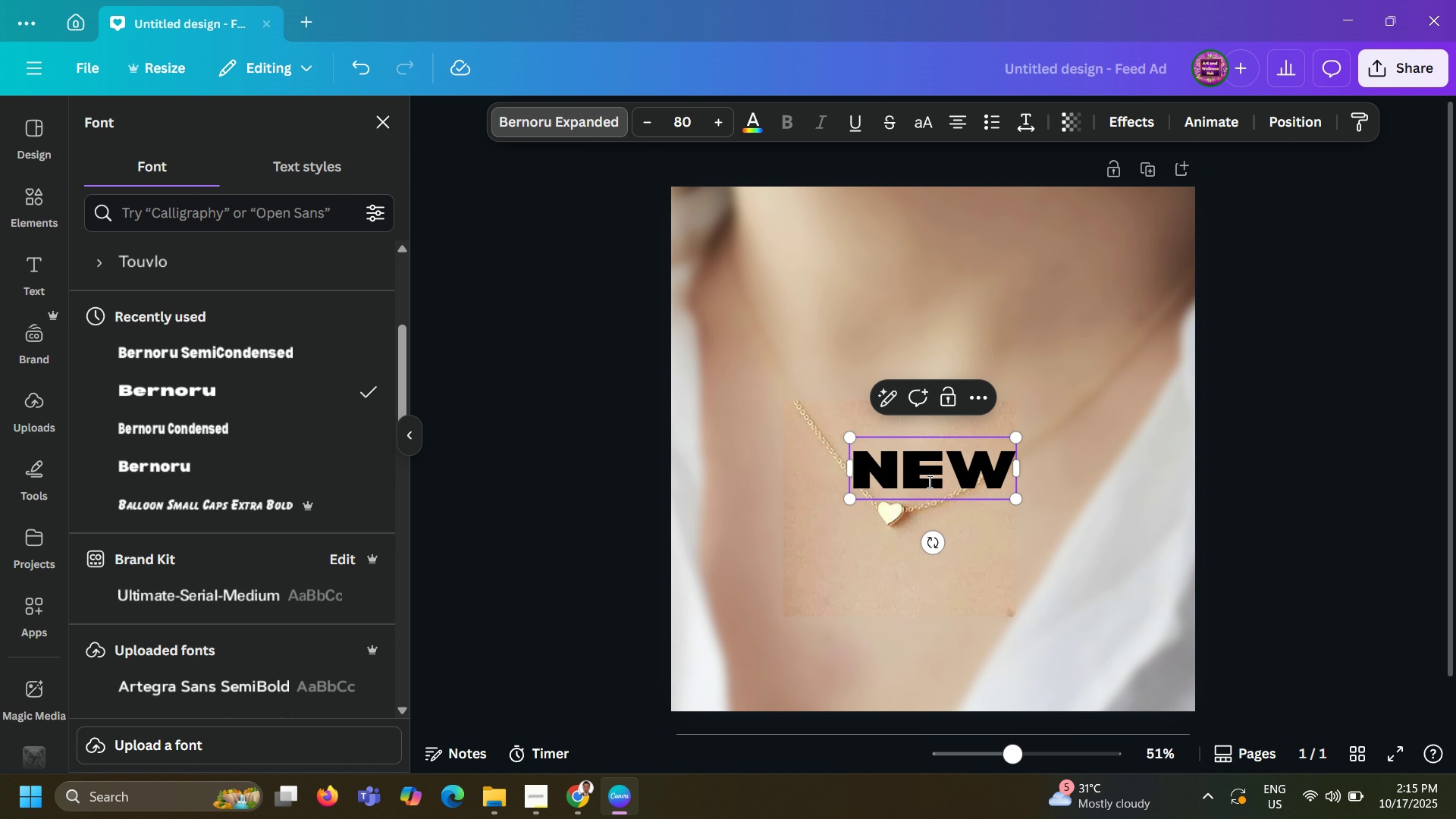 
left_click_drag(start_coordinate=[928, 482], to_coordinate=[902, 427])
 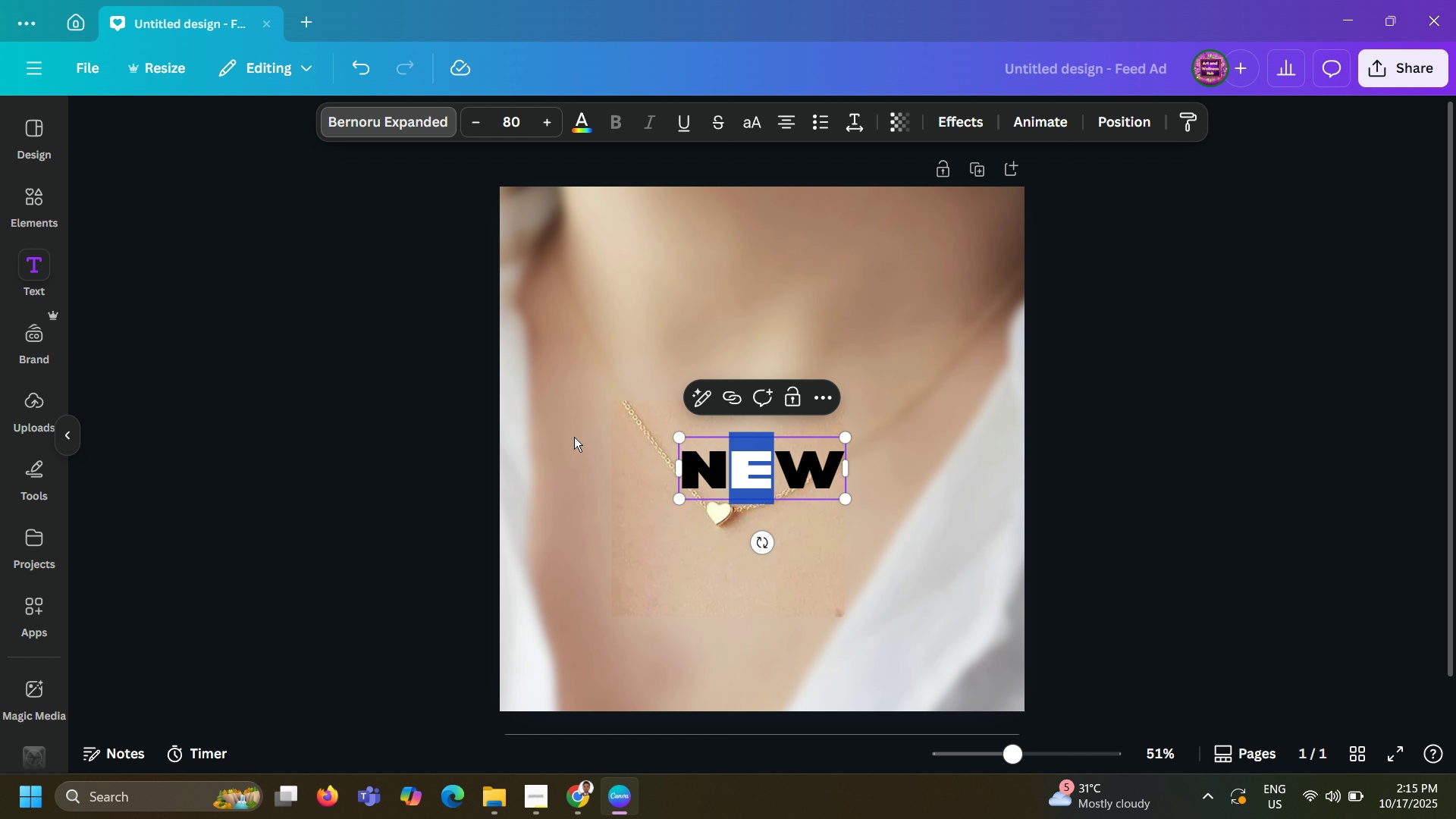 
left_click([497, 433])
 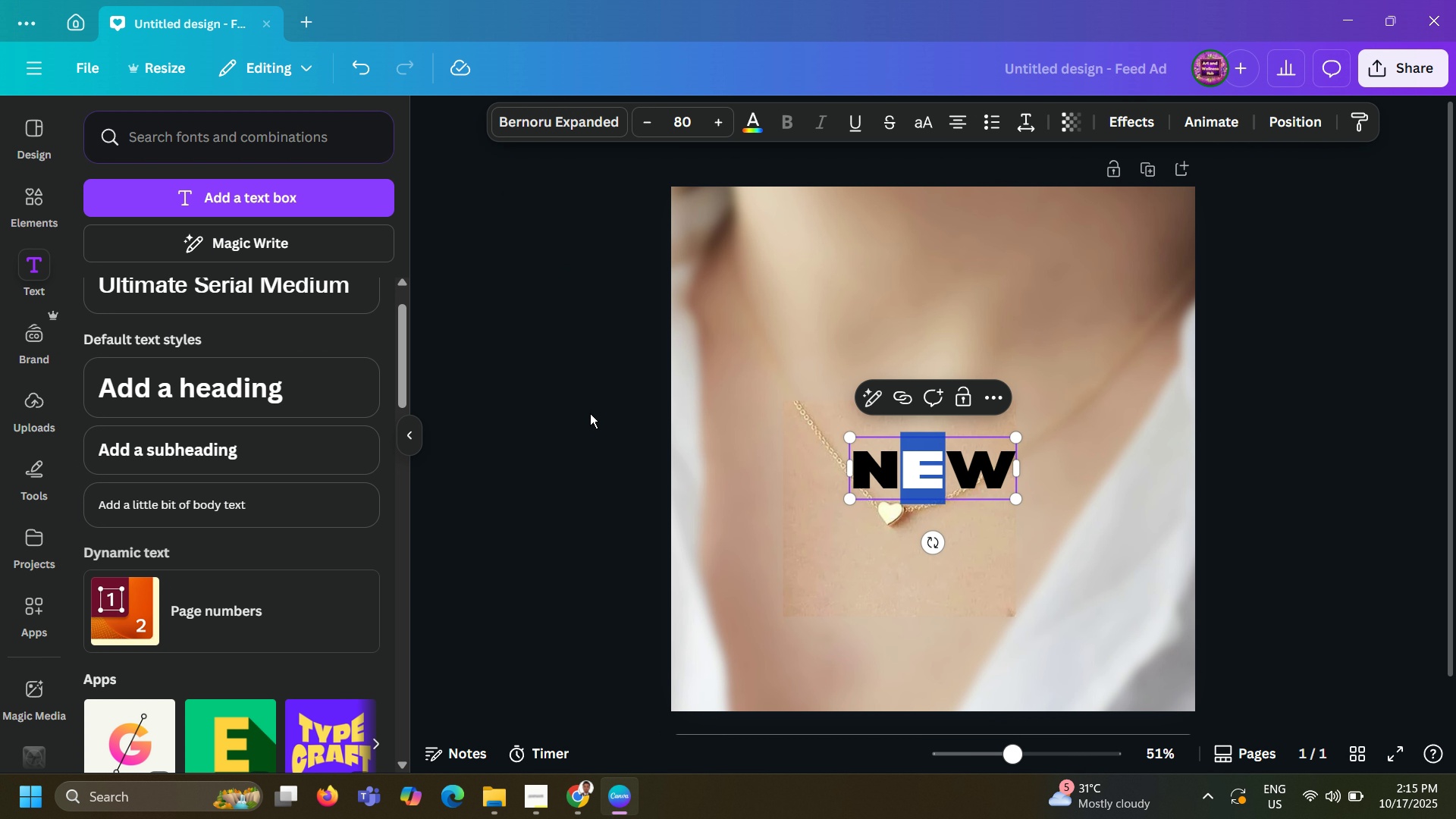 
left_click([590, 413])
 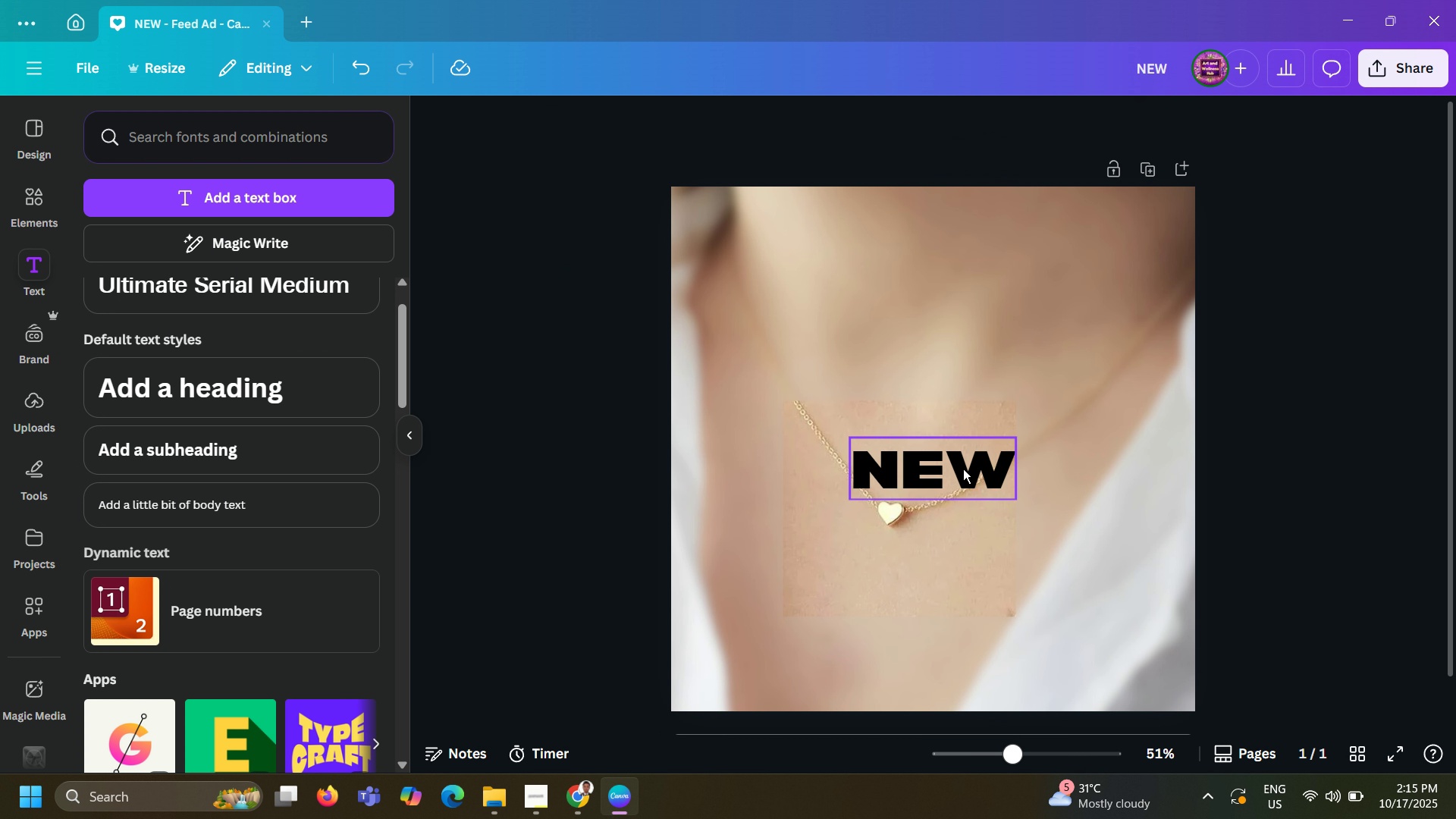 
left_click_drag(start_coordinate=[963, 469], to_coordinate=[880, 301])
 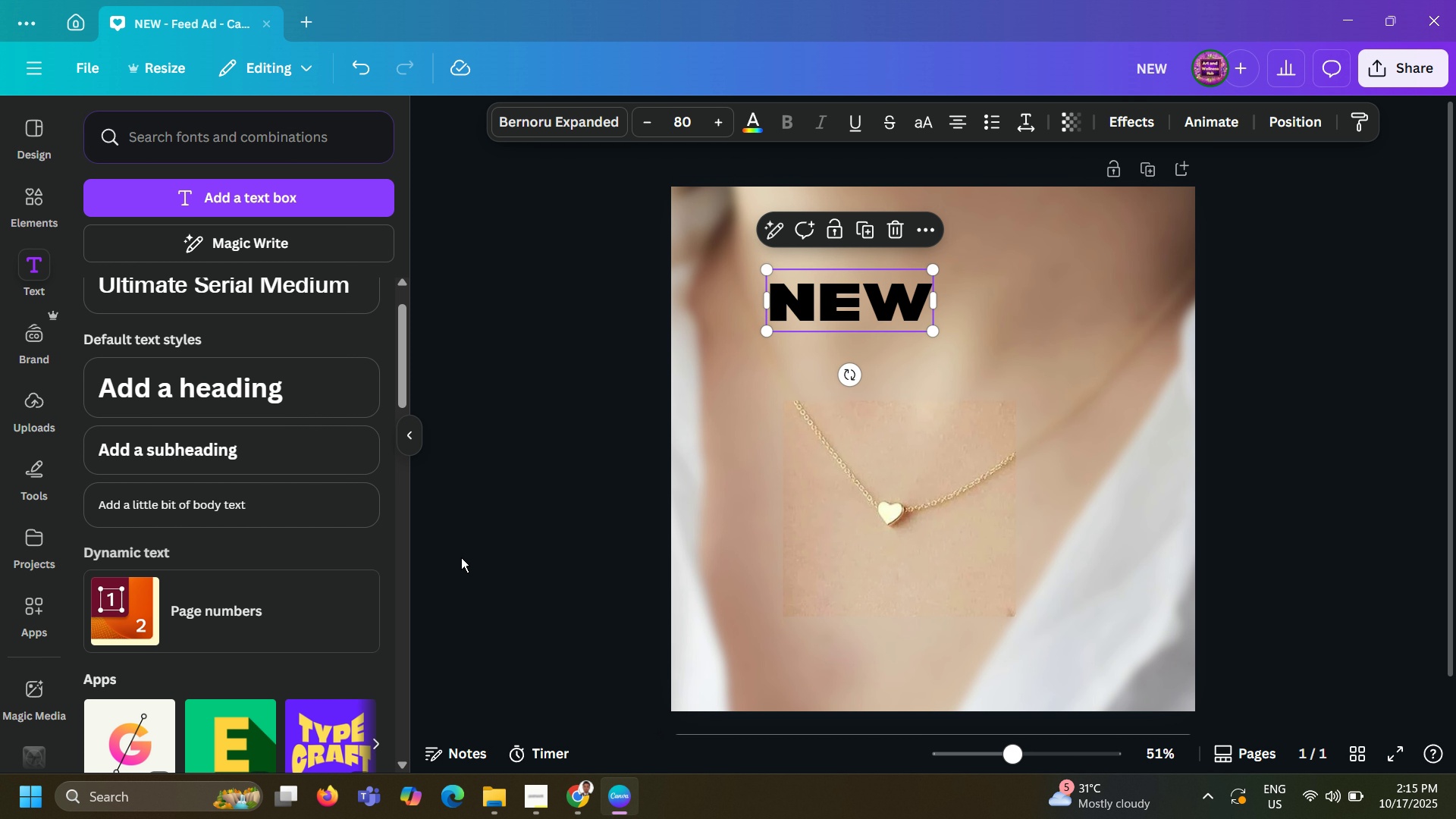 
left_click([461, 557])
 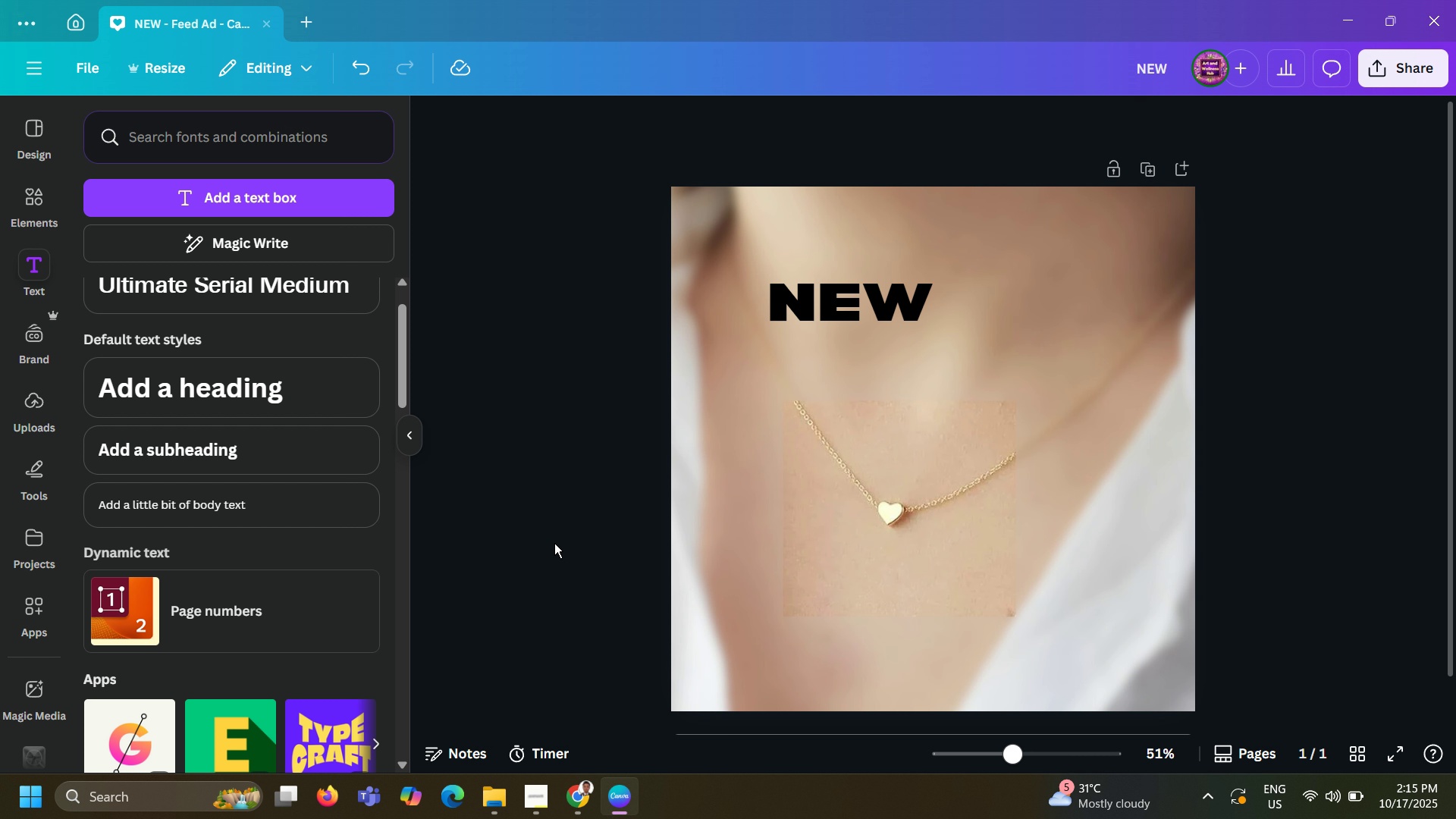 
wait(11.47)
 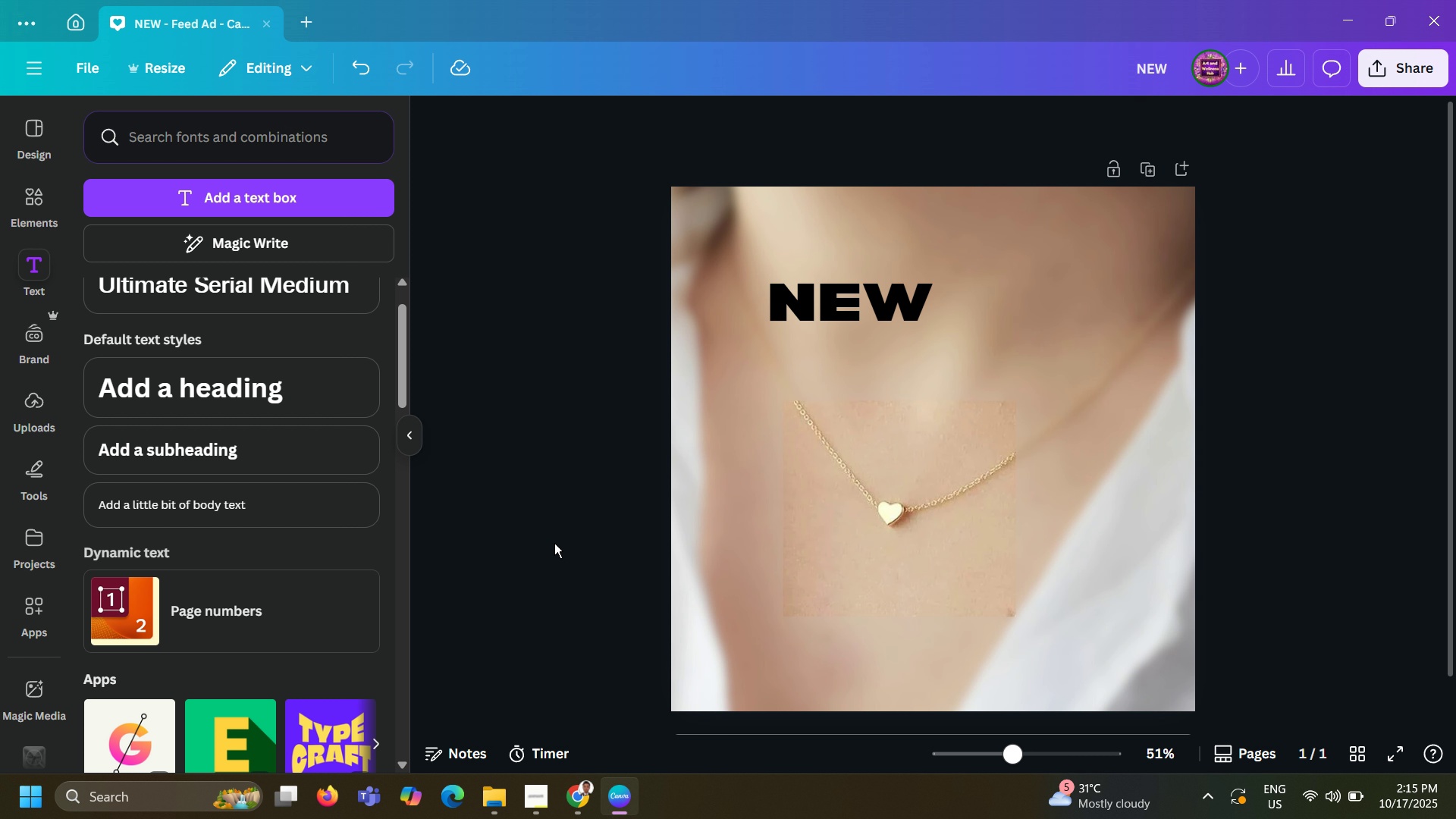 
left_click([223, 124])
 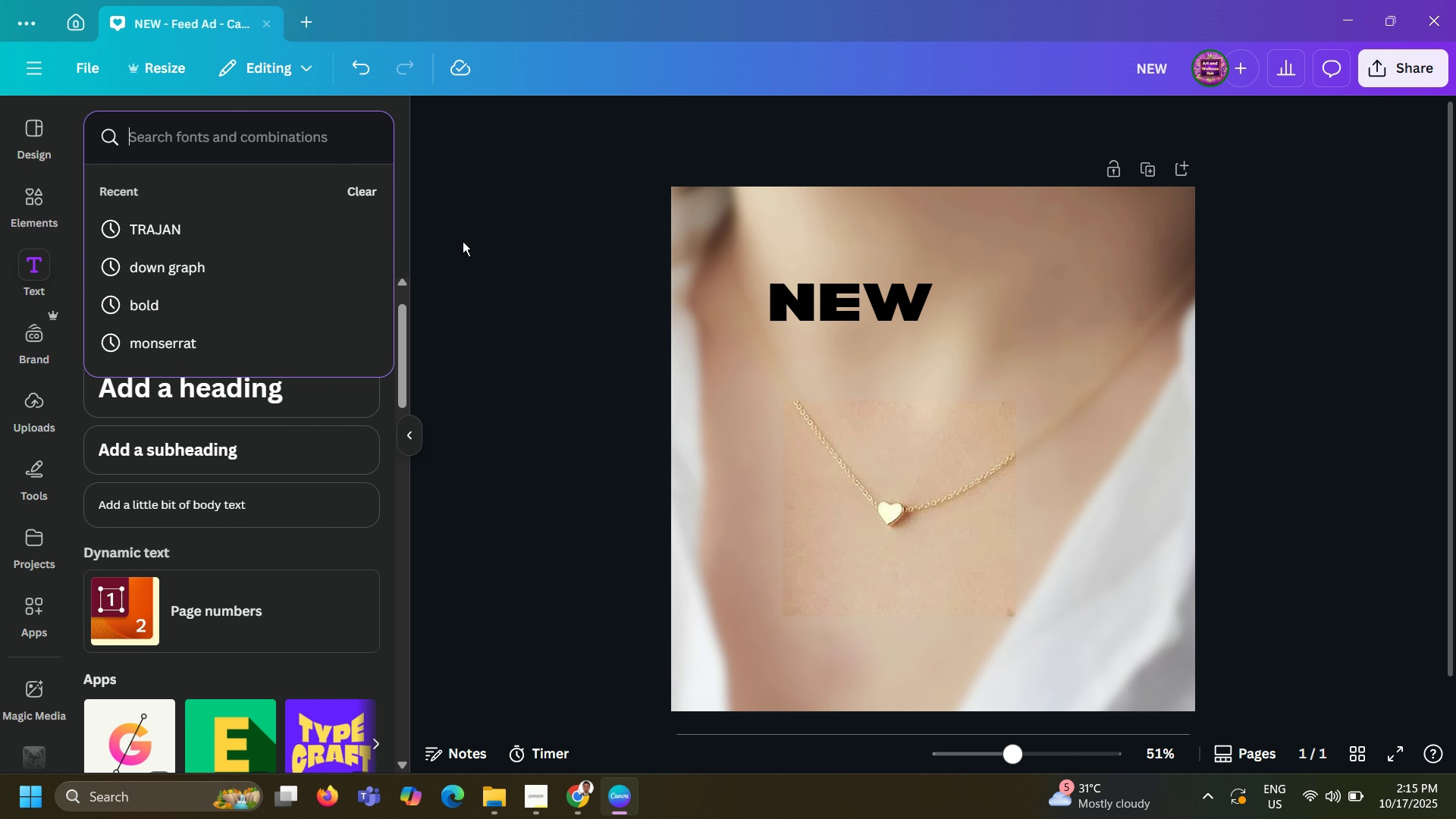 
left_click([463, 241])
 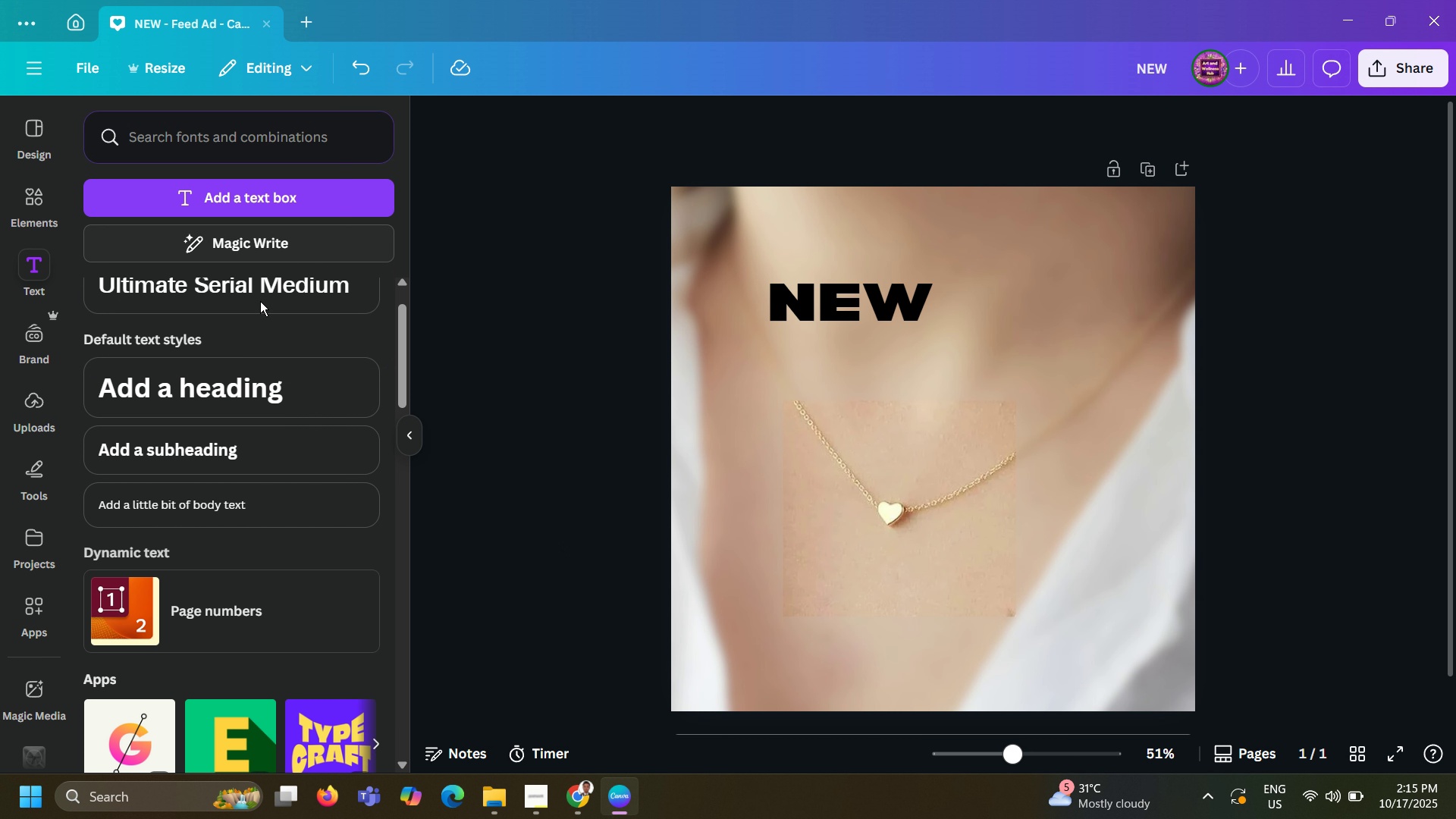 
scroll: coordinate [247, 364], scroll_direction: up, amount: 4.0
 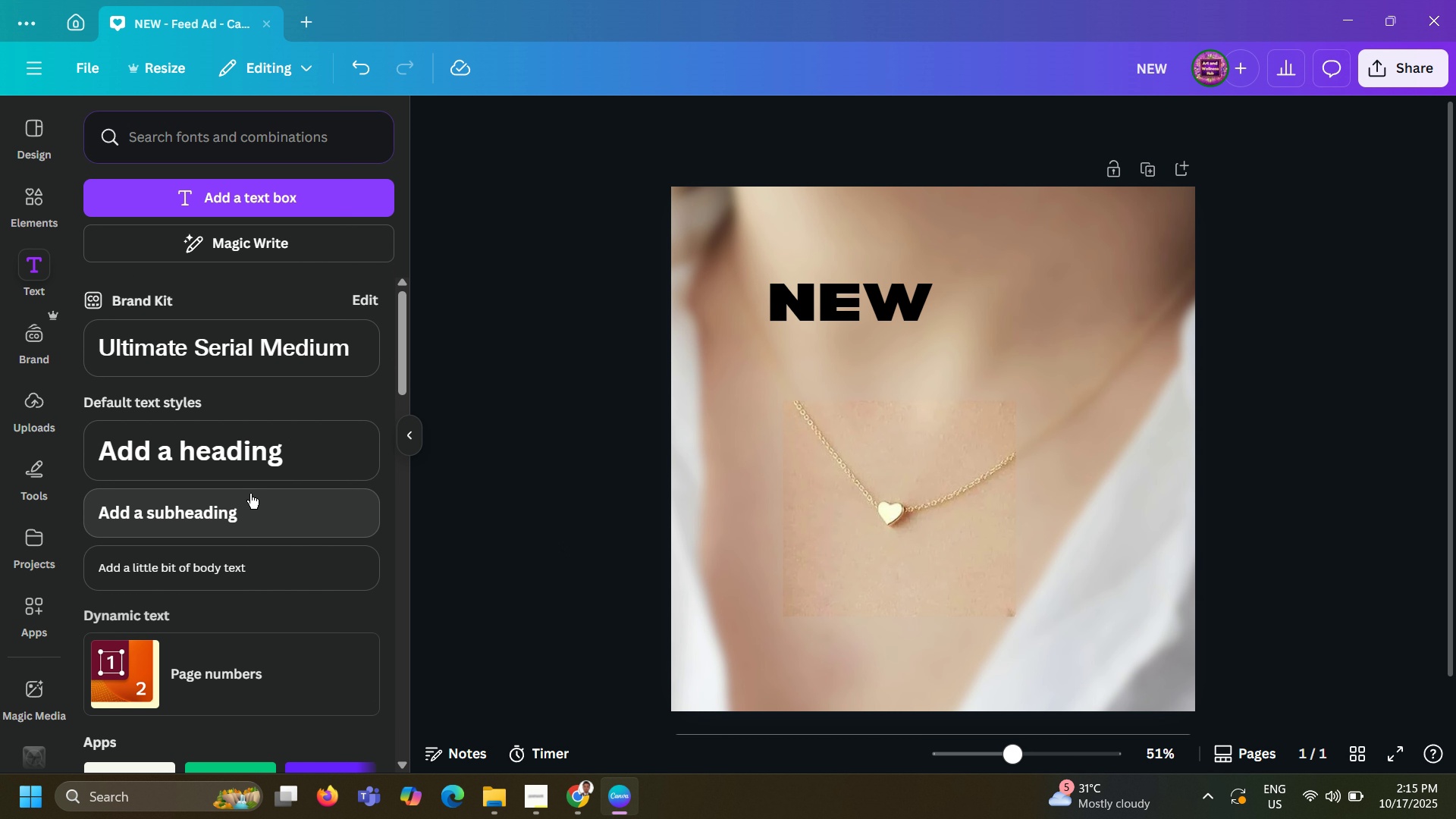 
left_click([250, 494])
 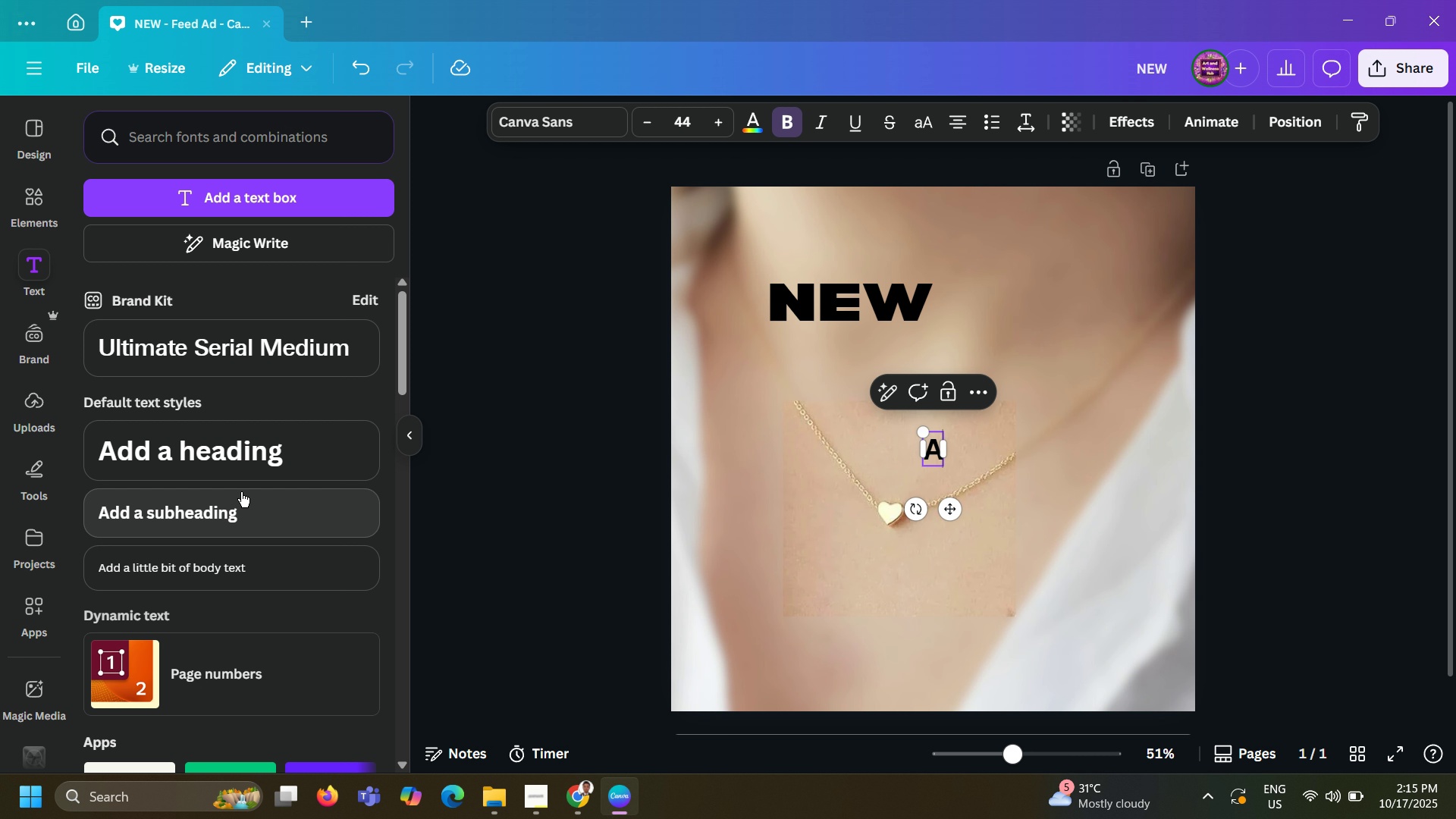 
type(Arrival)
 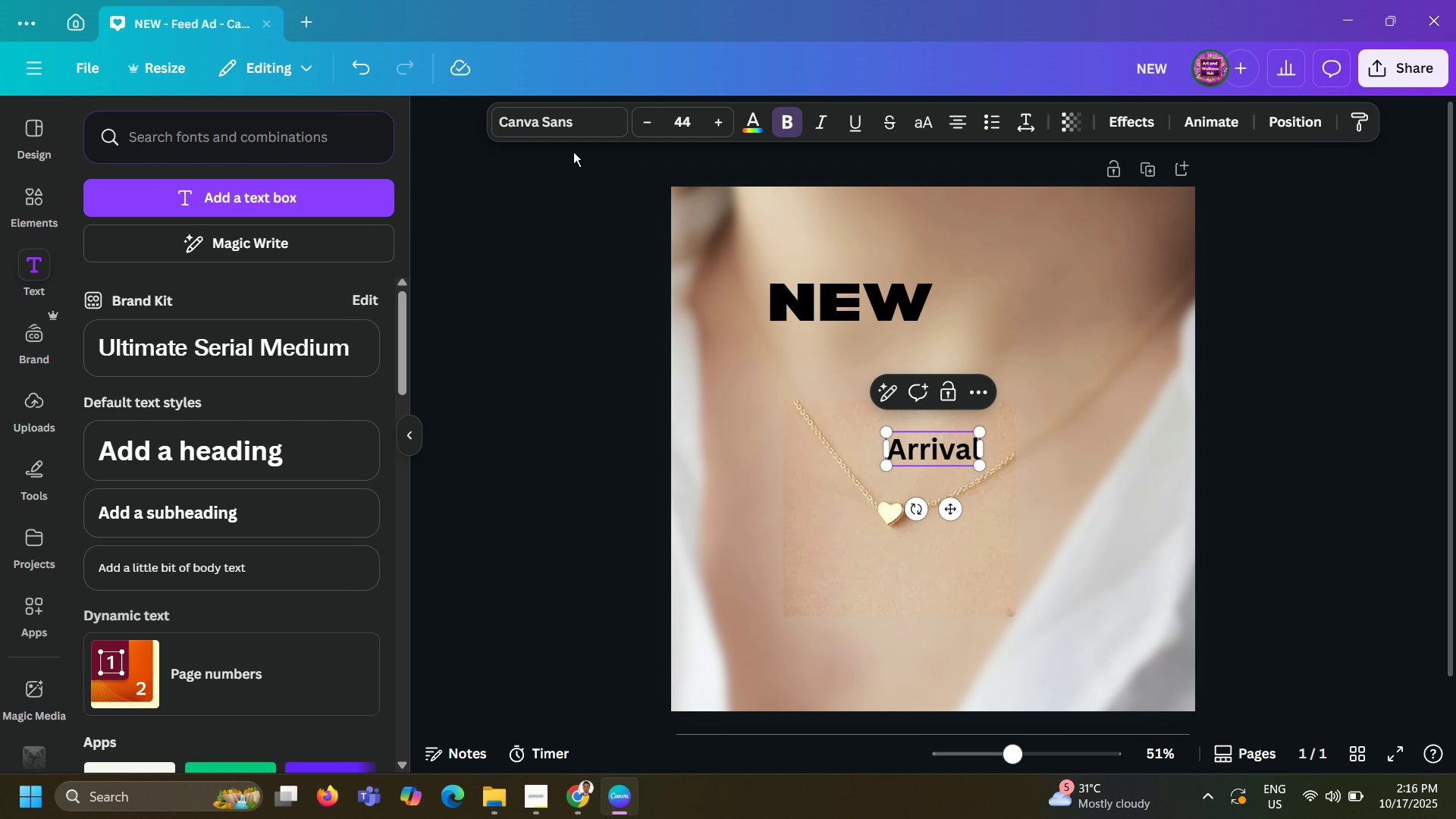 
left_click([582, 130])
 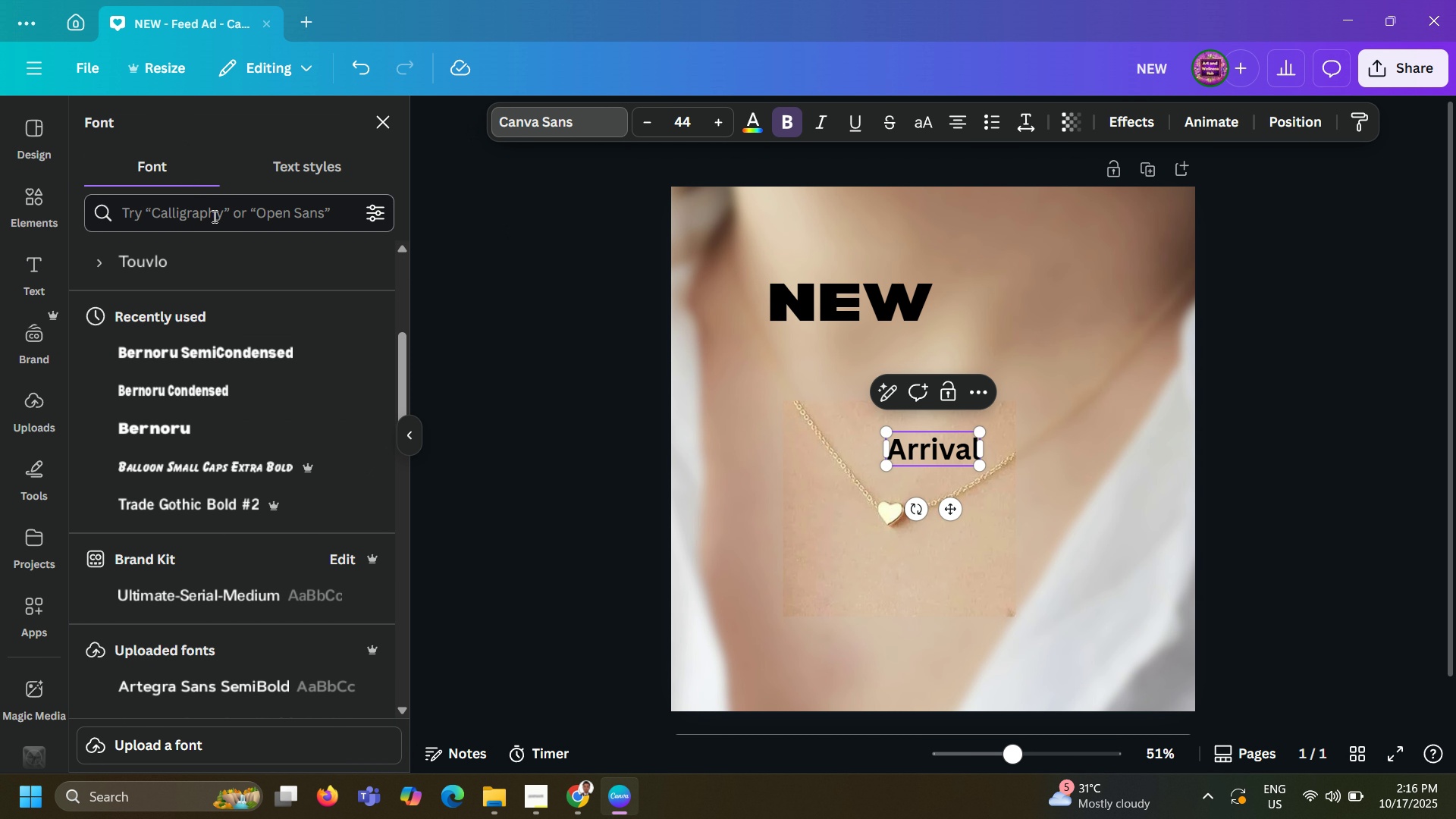 
left_click([213, 216])
 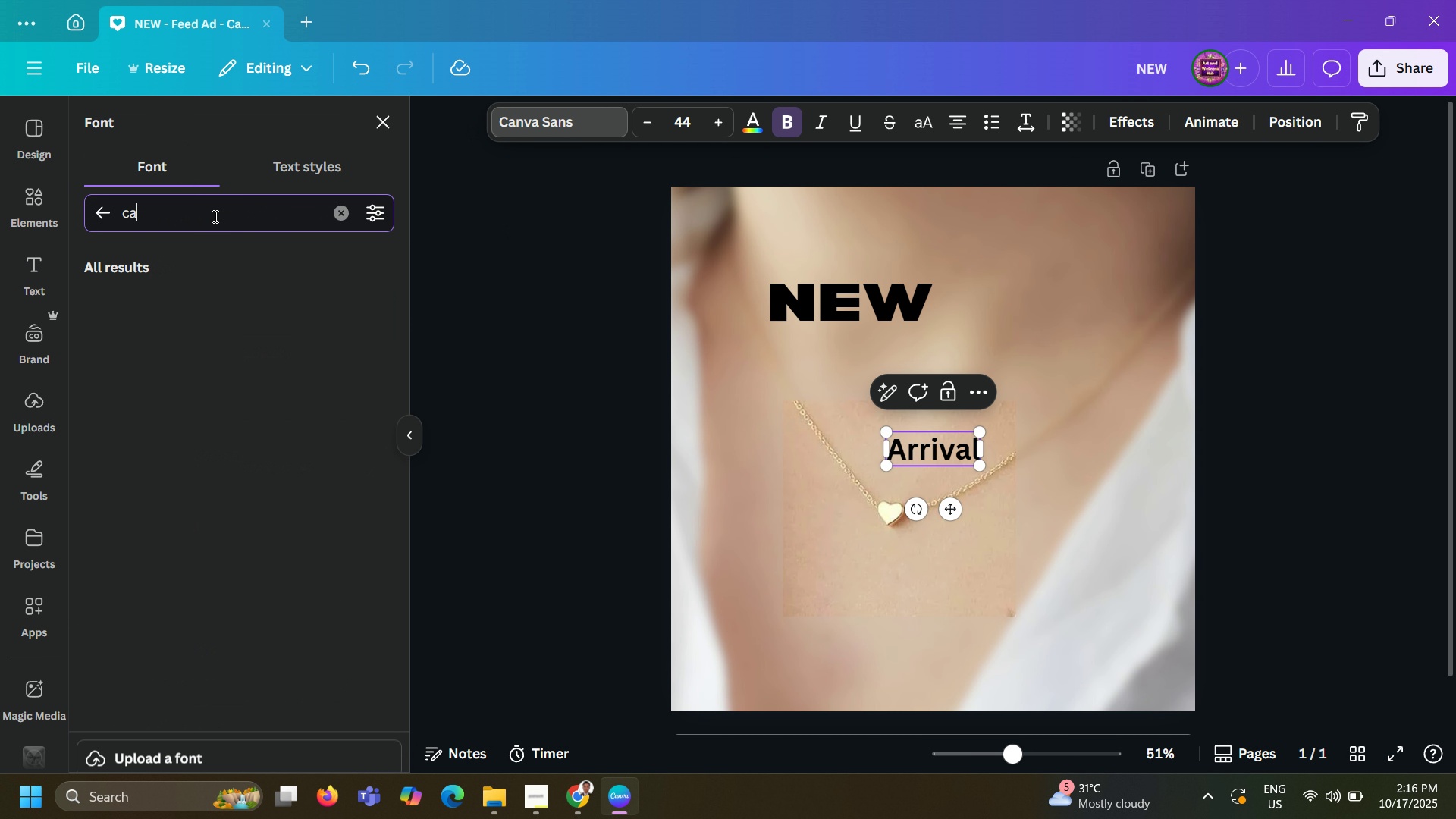 
type(calligraphy)
 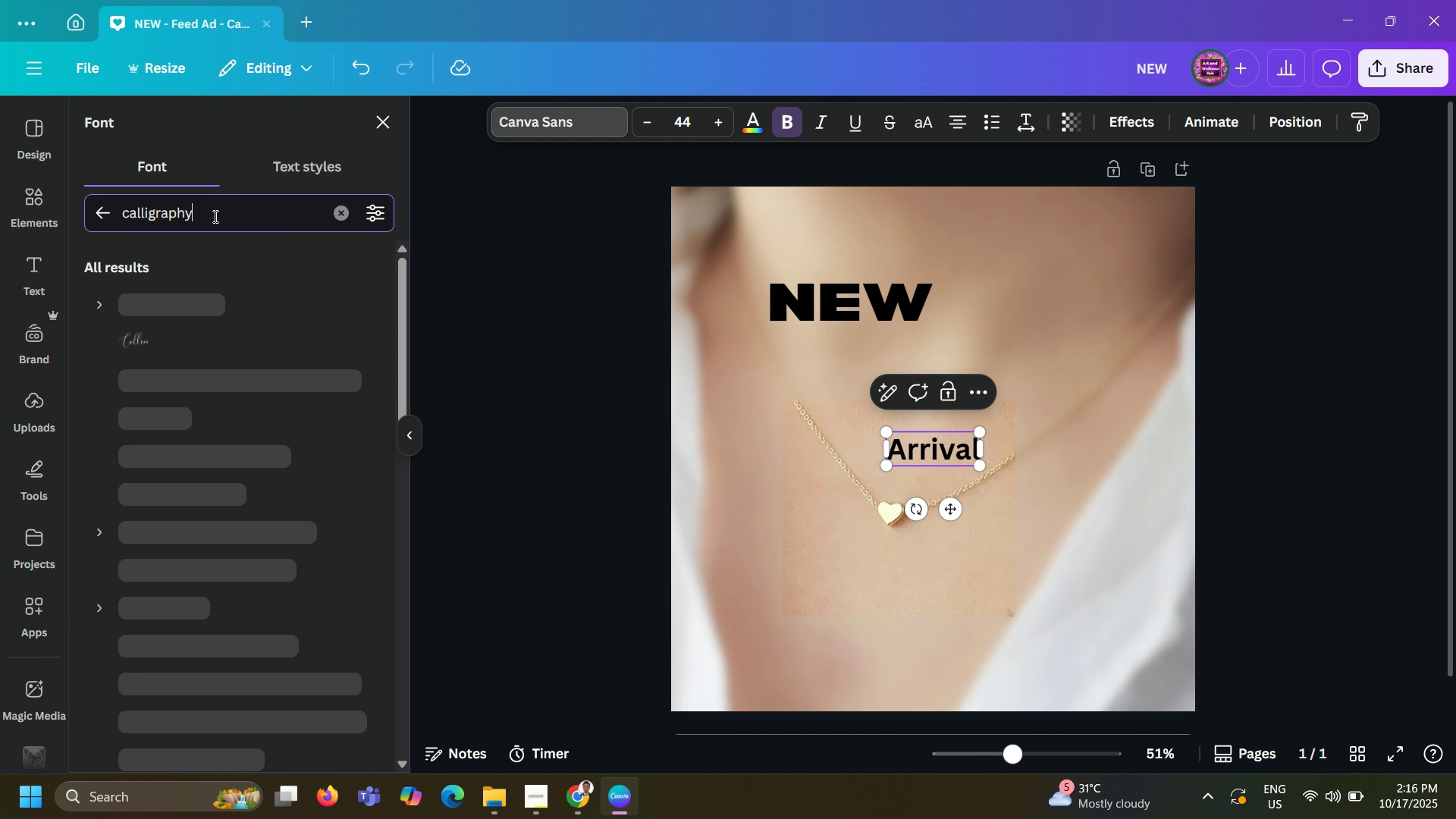 
key(Enter)
 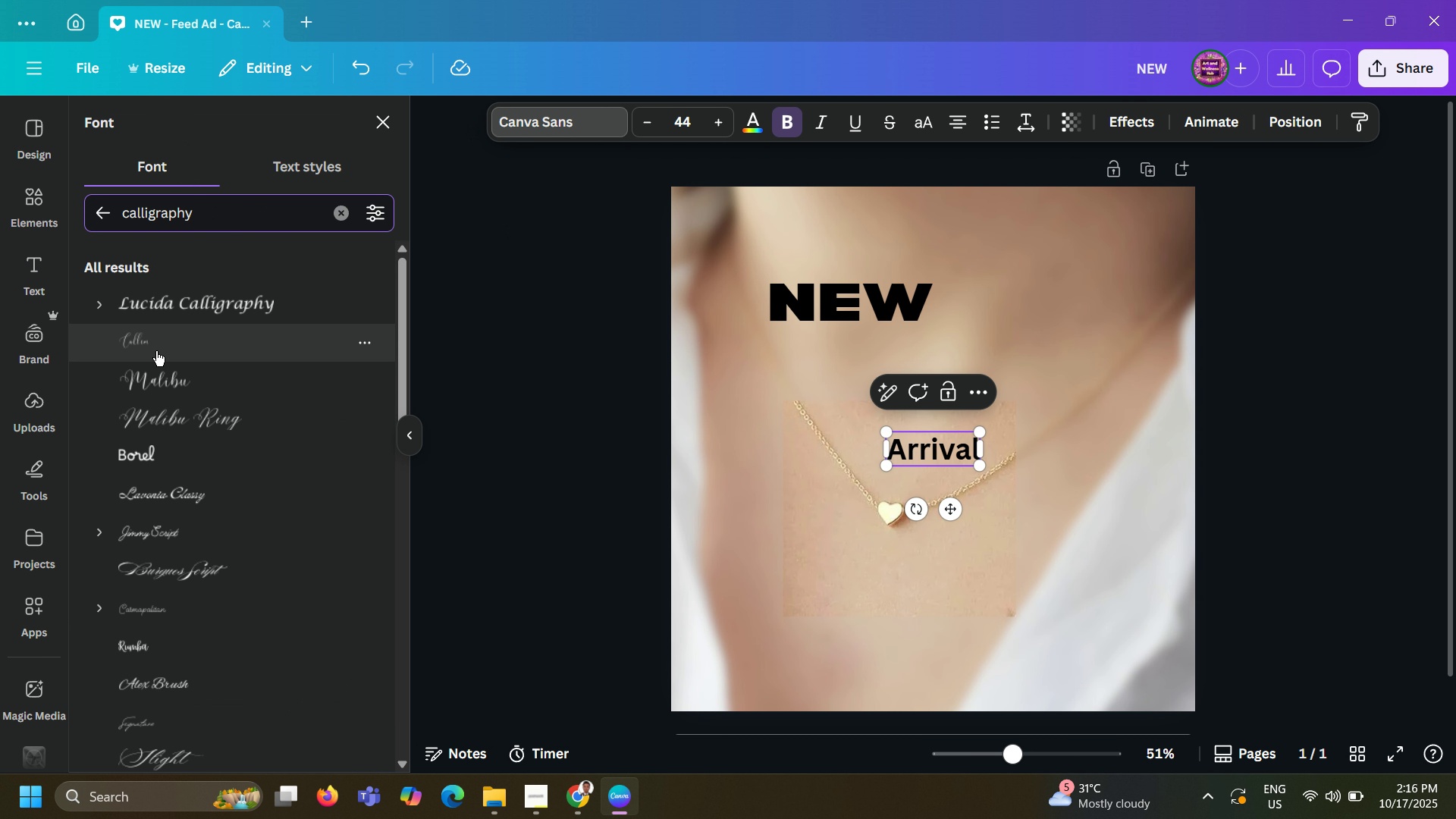 
left_click([156, 365])
 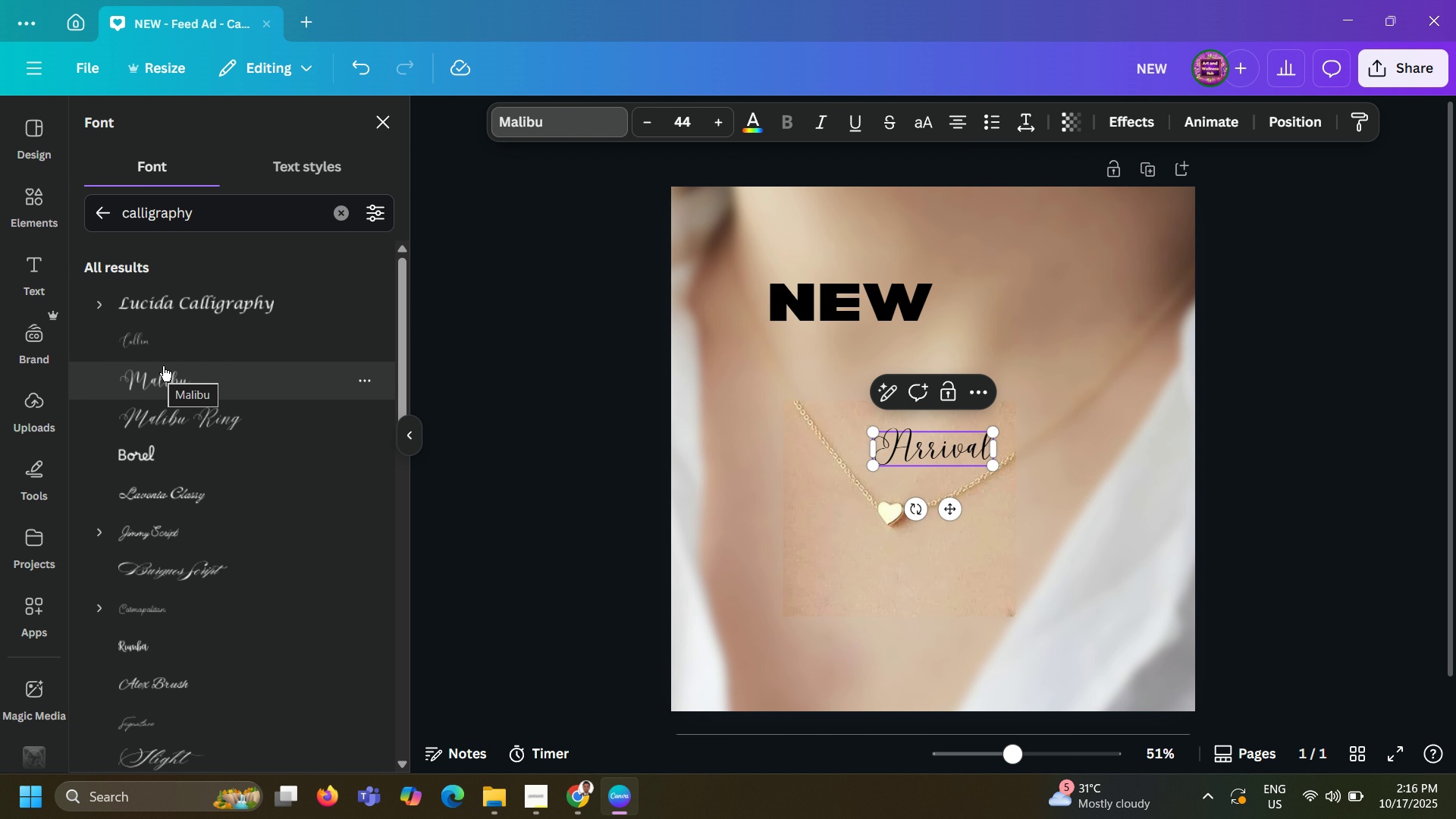 
left_click([176, 350])
 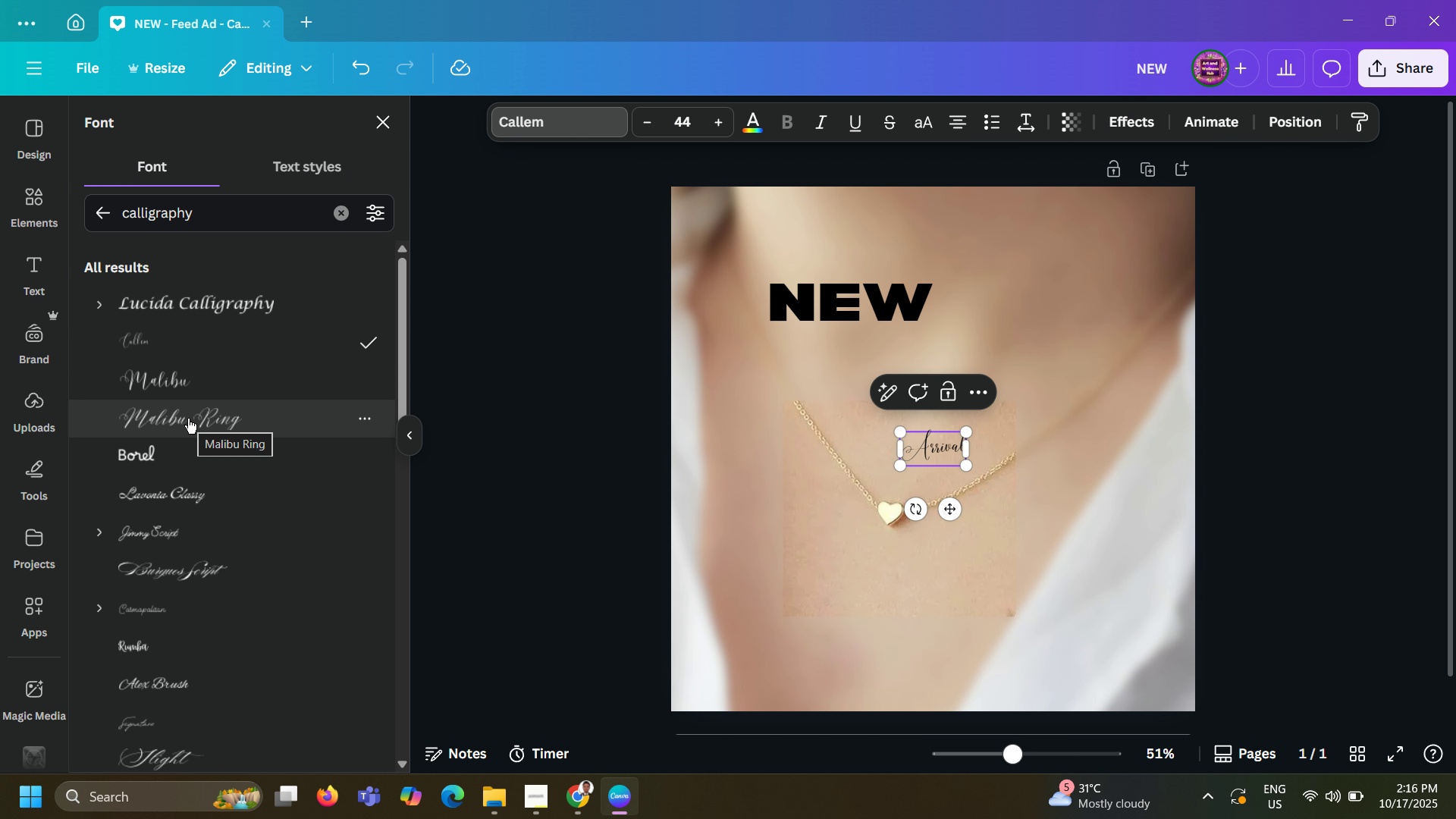 
left_click([188, 419])
 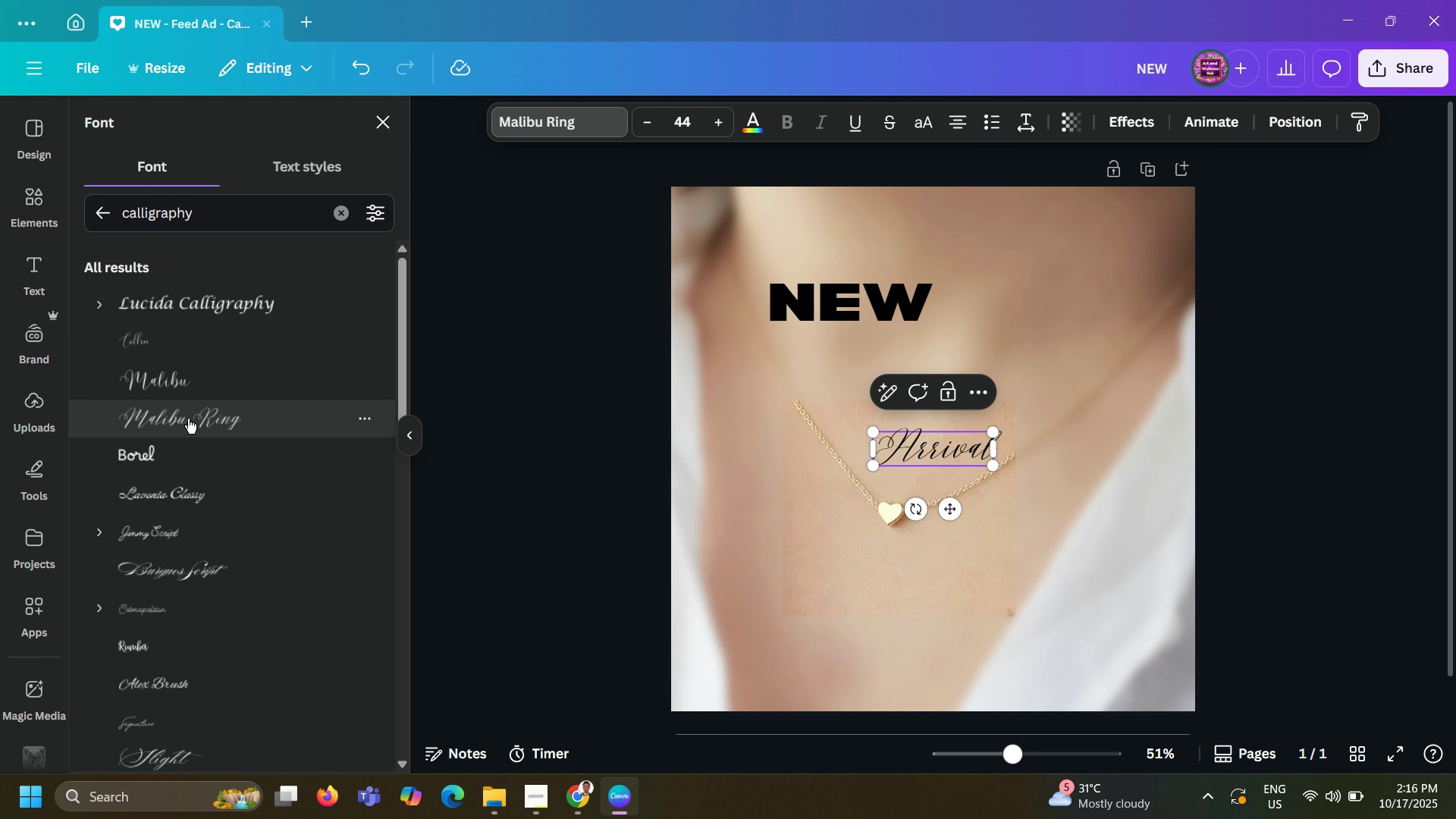 
scroll: coordinate [191, 412], scroll_direction: down, amount: 6.0
 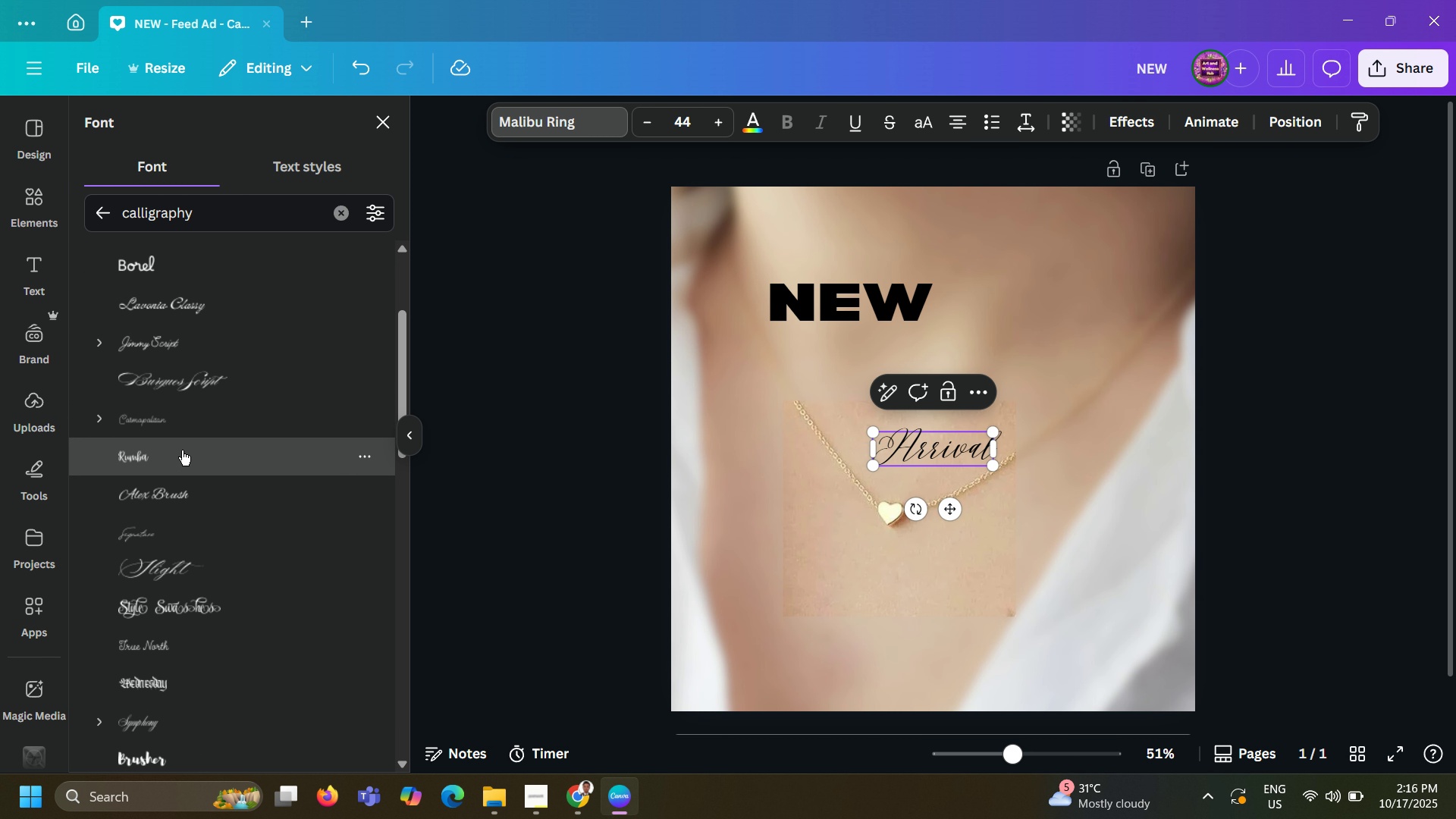 
left_click([182, 450])
 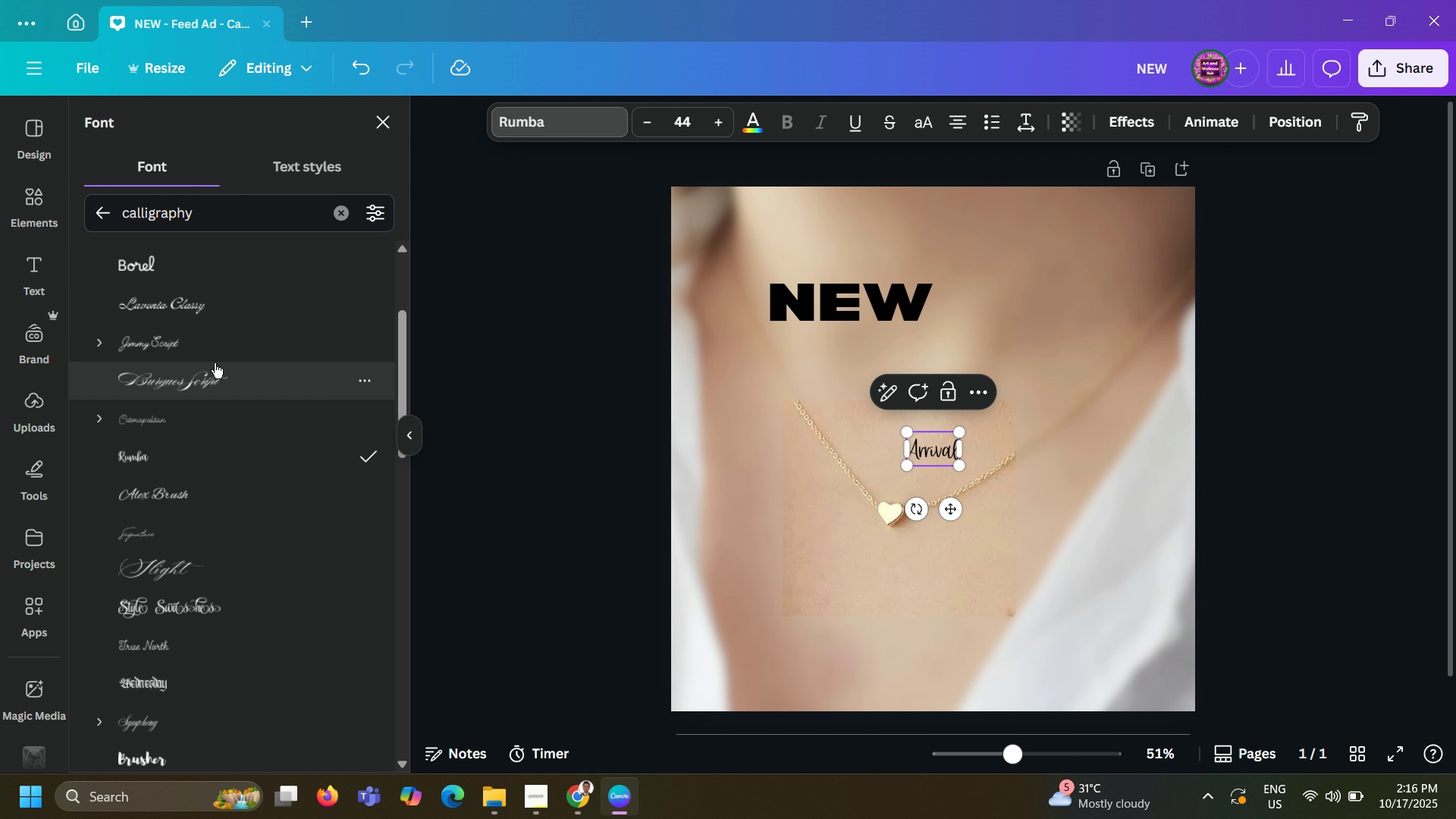 
left_click([215, 363])
 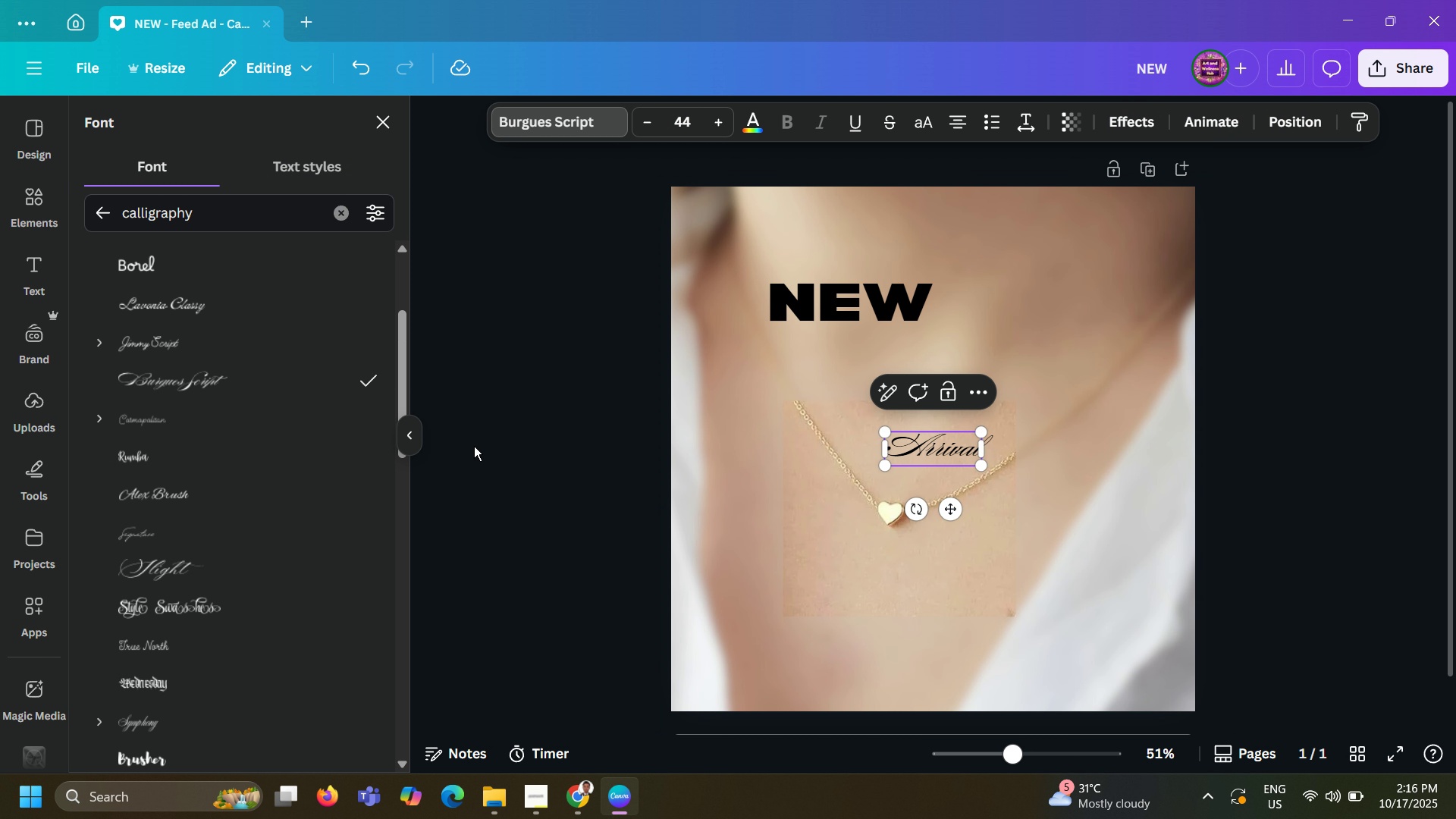 
scroll: coordinate [192, 555], scroll_direction: down, amount: 4.0
 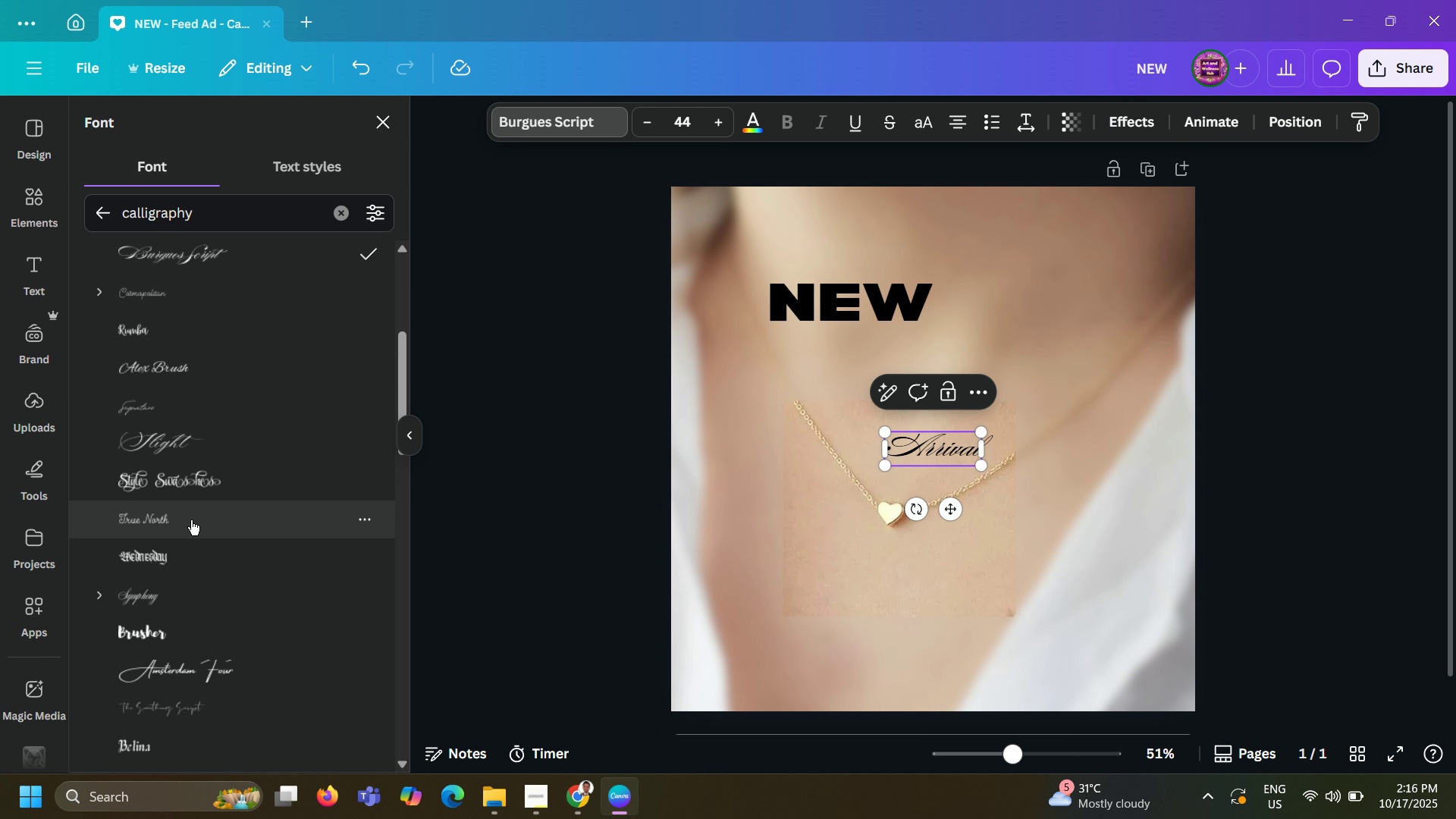 
left_click([191, 520])
 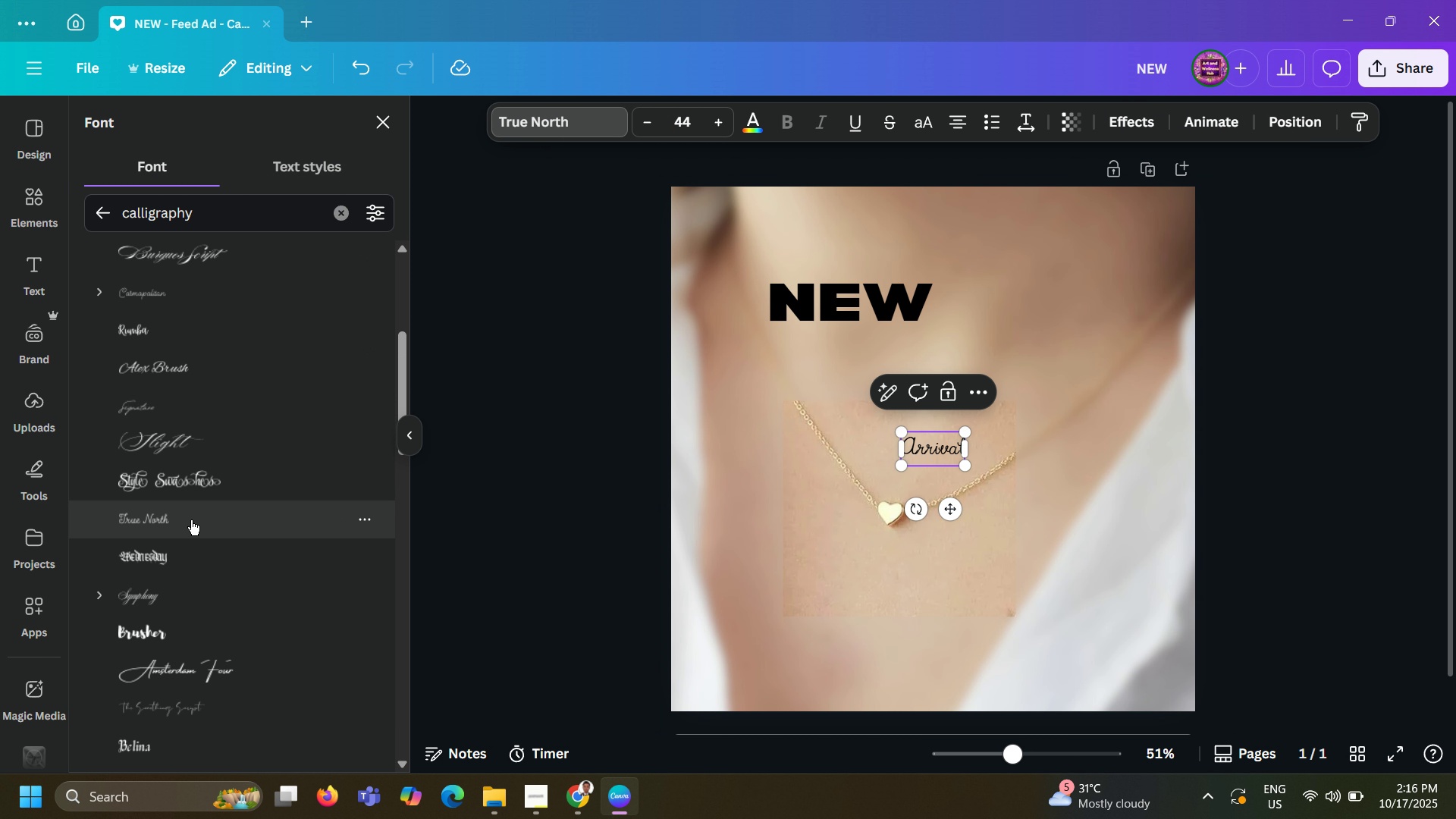 
scroll: coordinate [192, 521], scroll_direction: down, amount: 5.0
 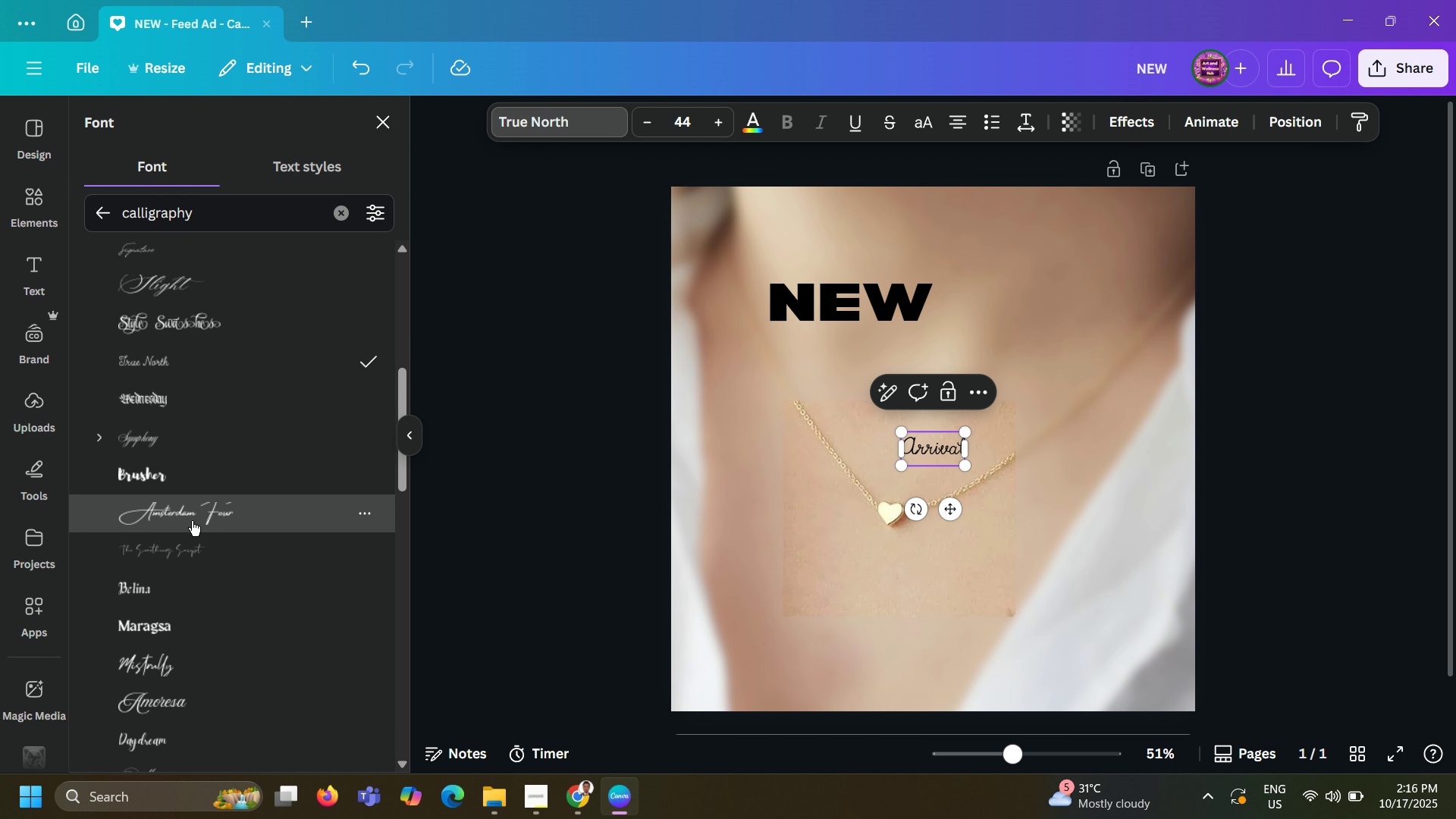 
left_click([192, 521])
 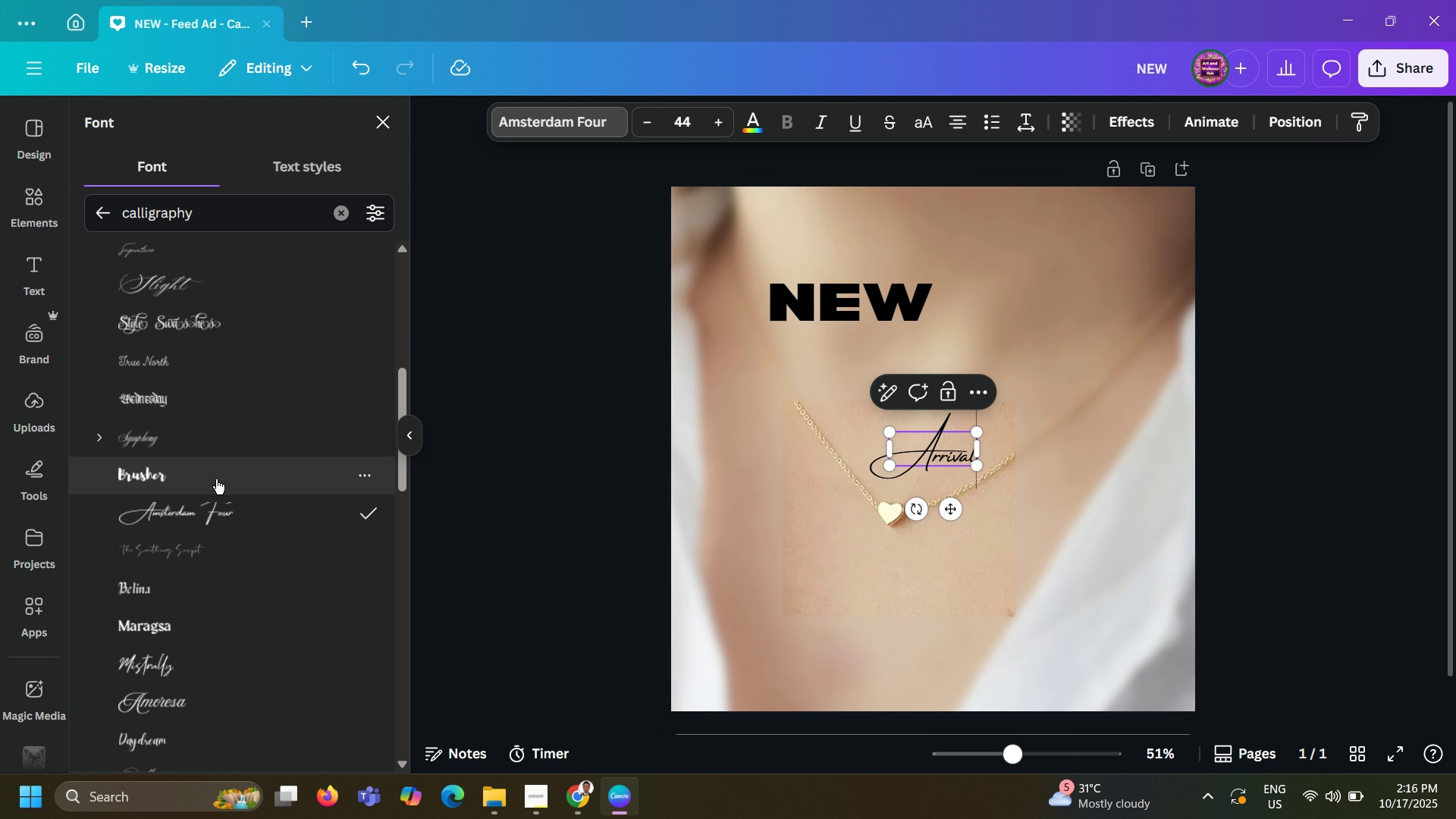 
left_click([216, 479])
 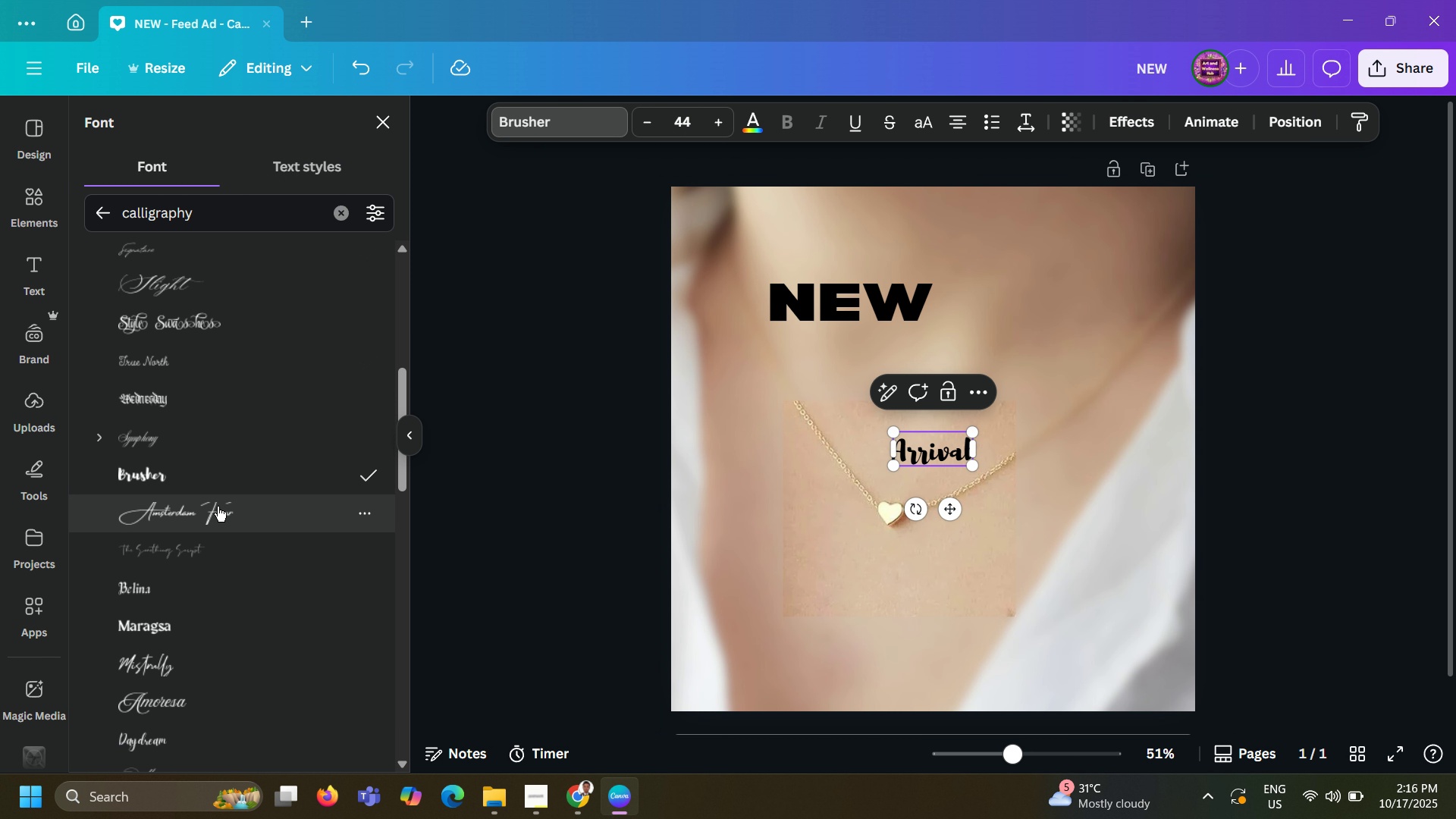 
left_click([218, 507])
 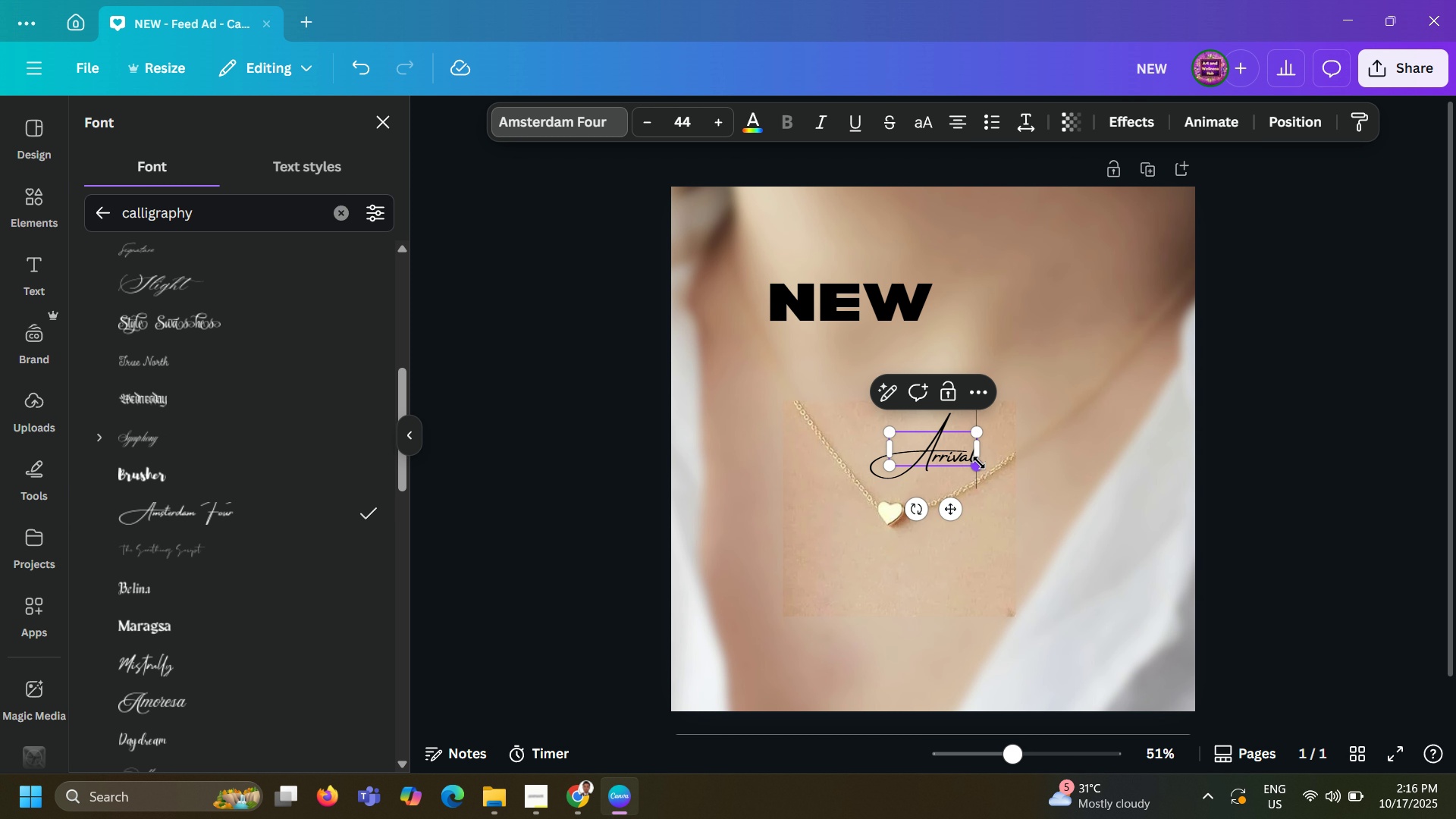 
left_click_drag(start_coordinate=[977, 466], to_coordinate=[1106, 495])
 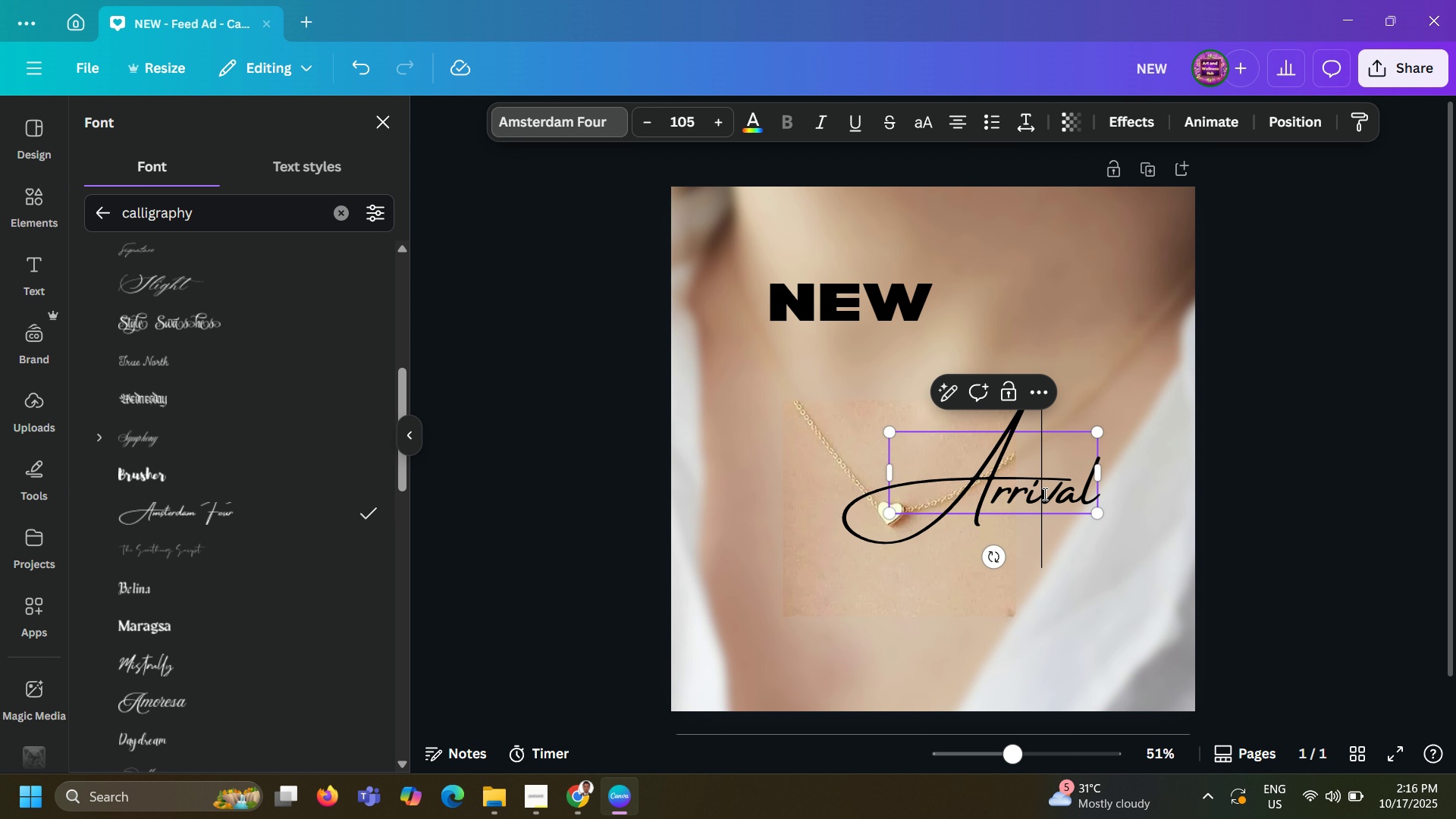 
left_click([1043, 494])
 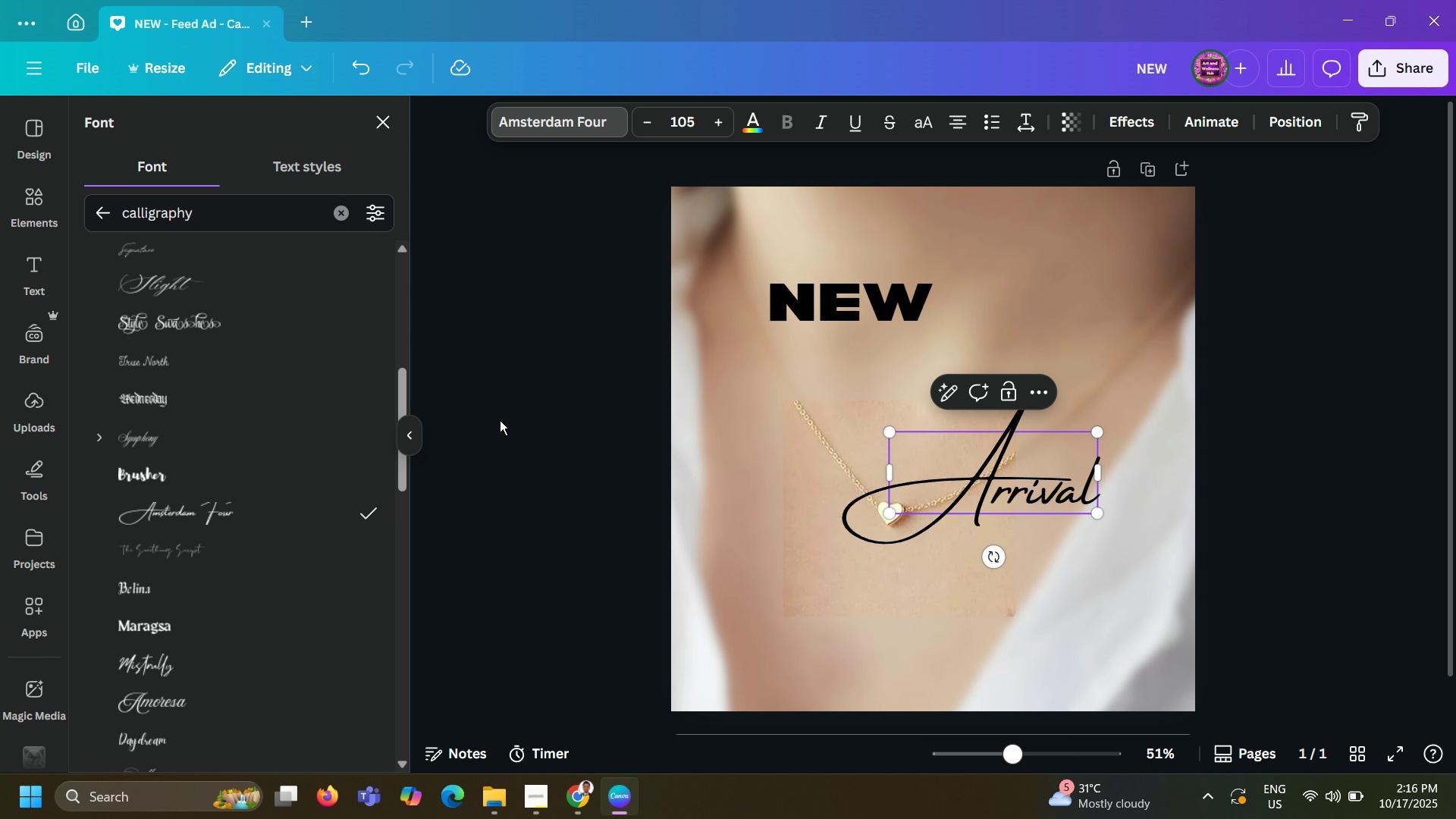 
left_click([500, 420])
 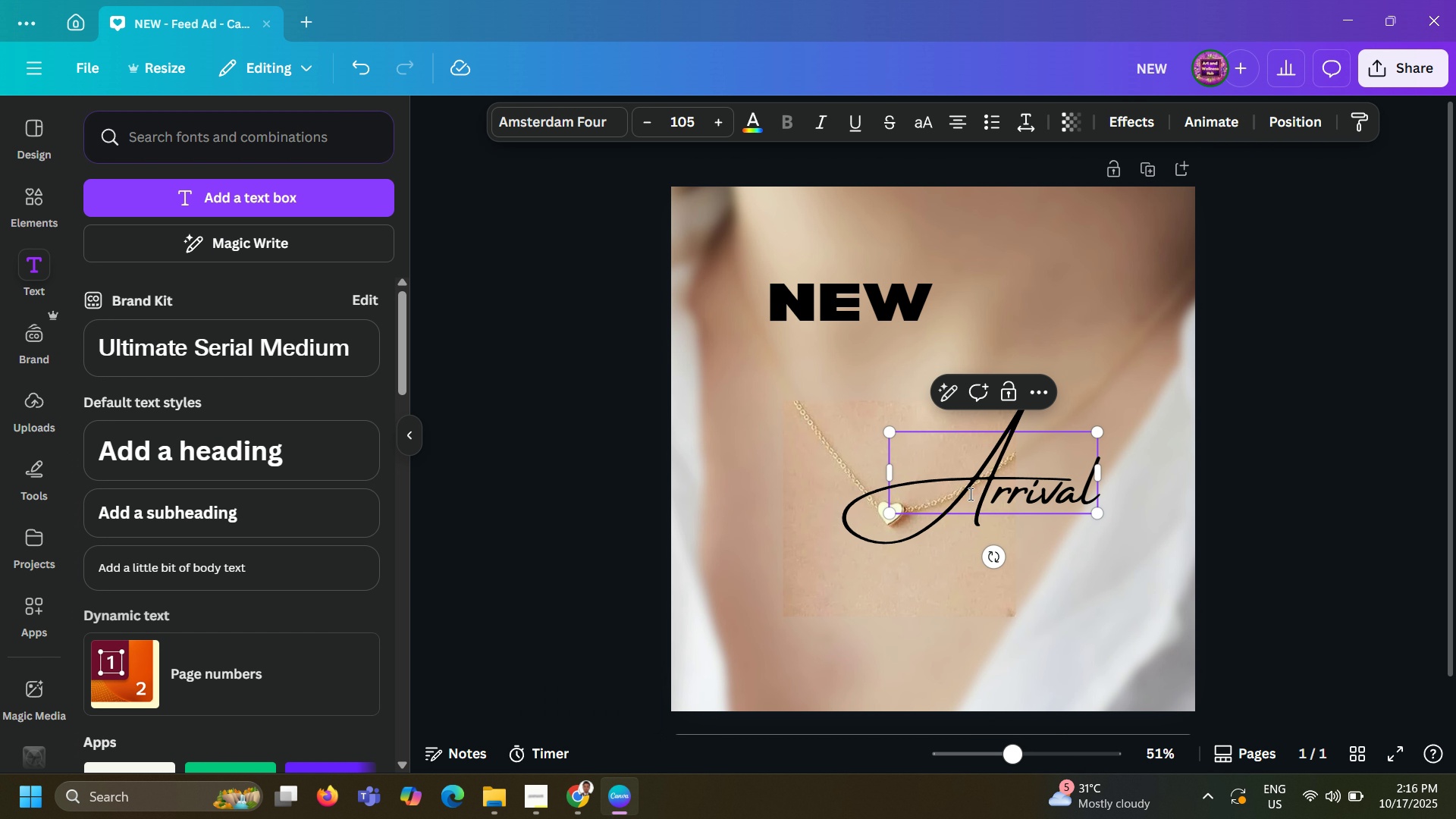 
left_click_drag(start_coordinate=[969, 494], to_coordinate=[878, 370])
 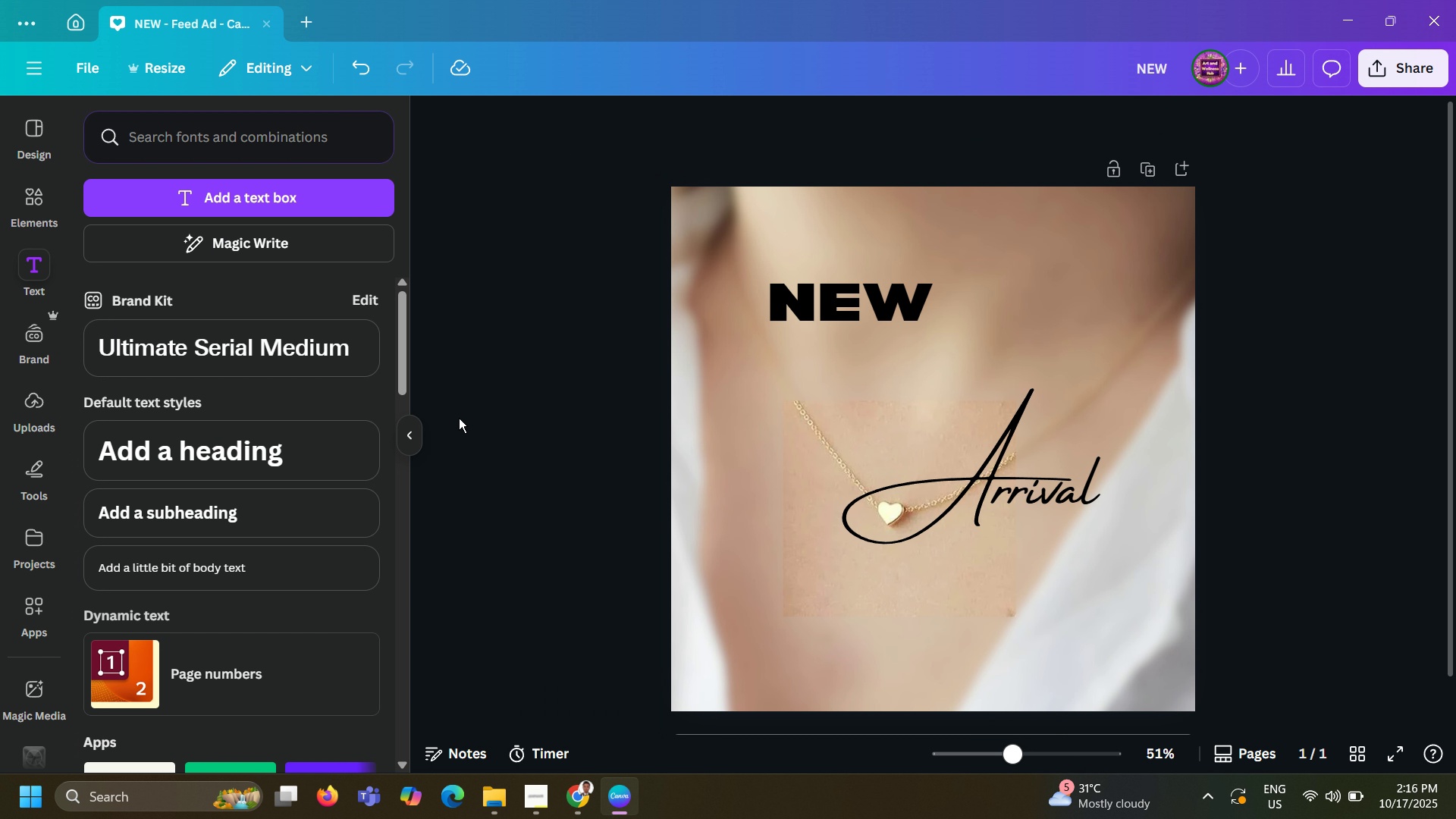 
double_click([459, 418])
 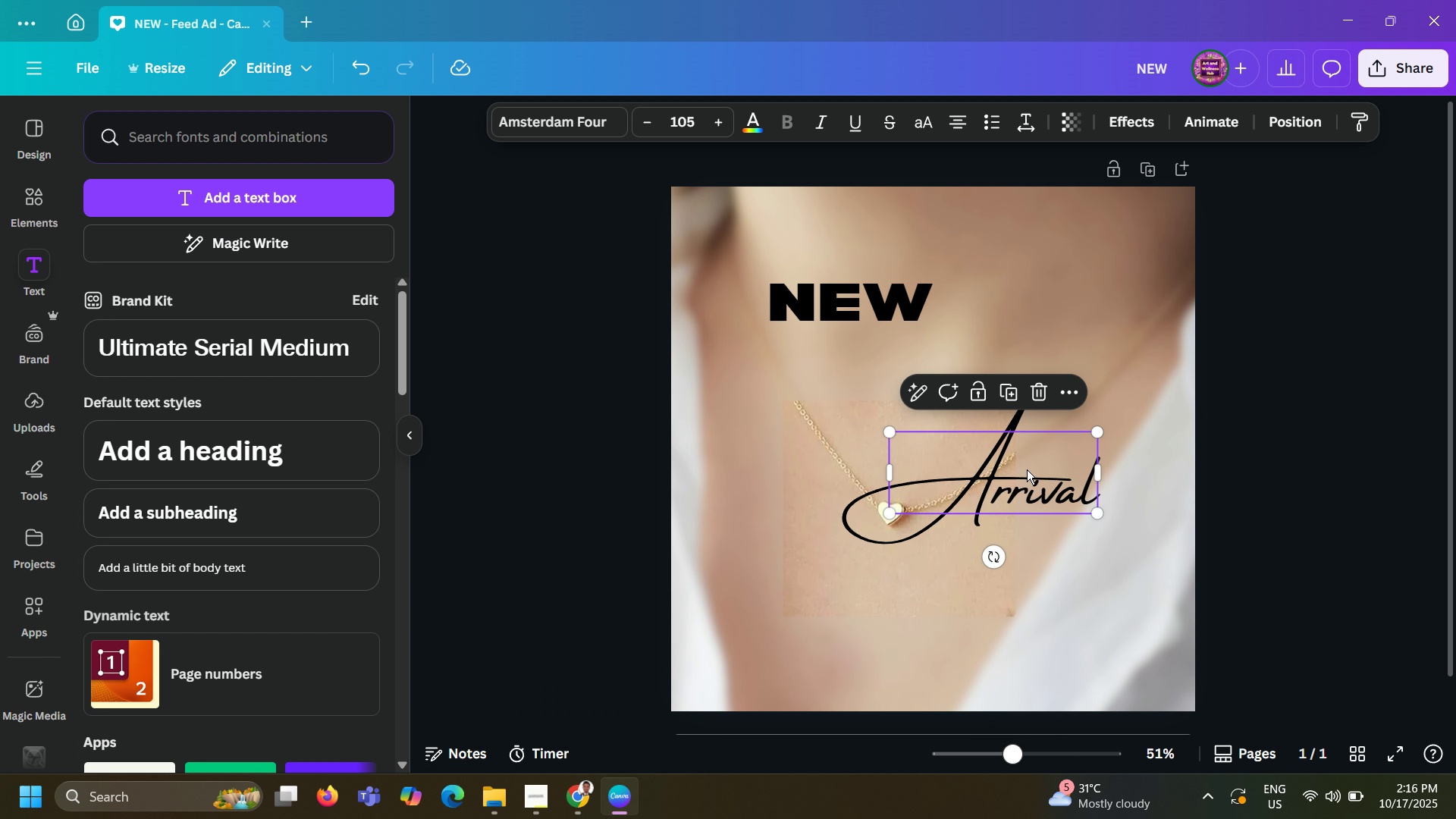 
left_click_drag(start_coordinate=[1043, 491], to_coordinate=[996, 339])
 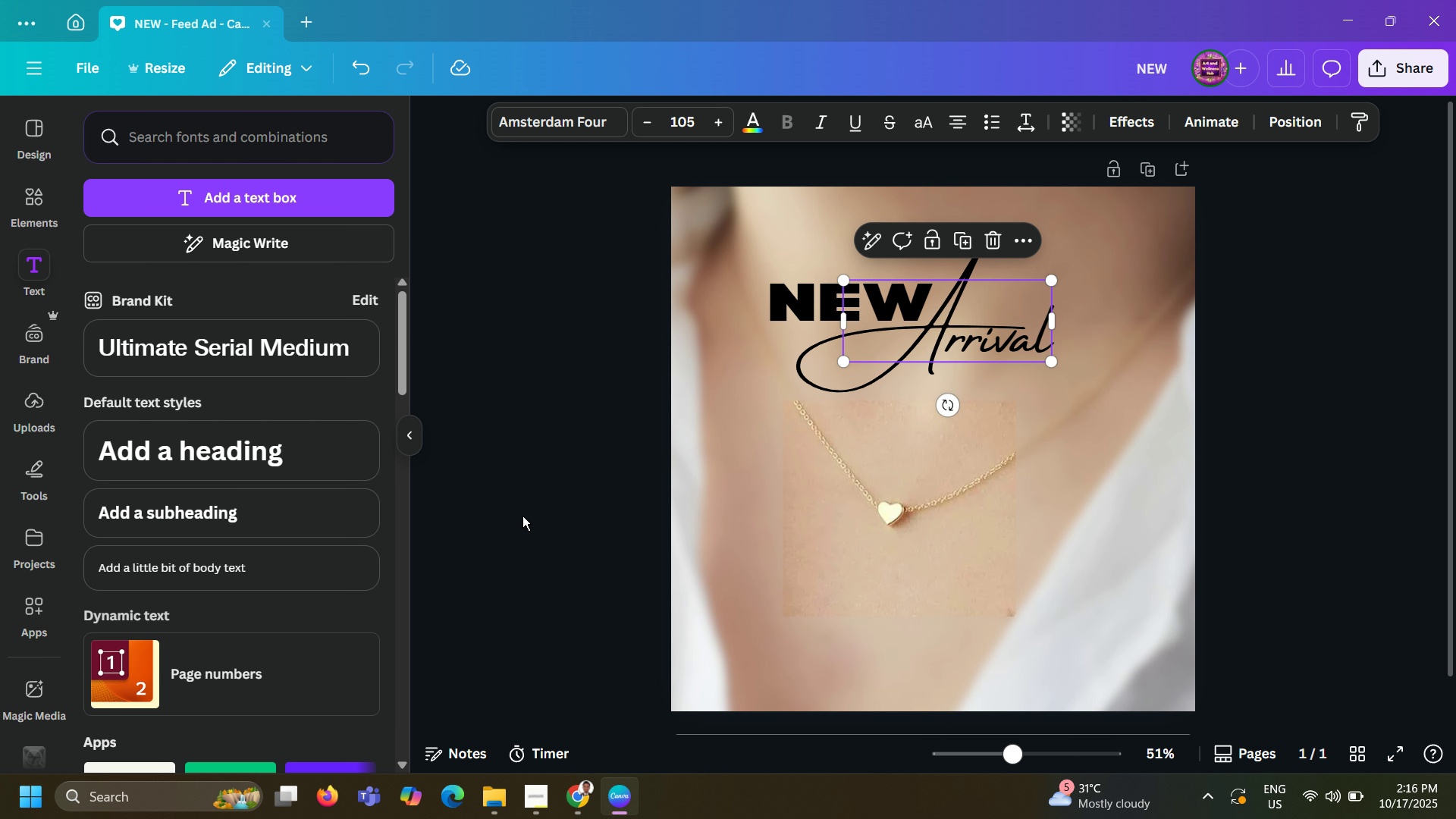 
left_click([522, 516])
 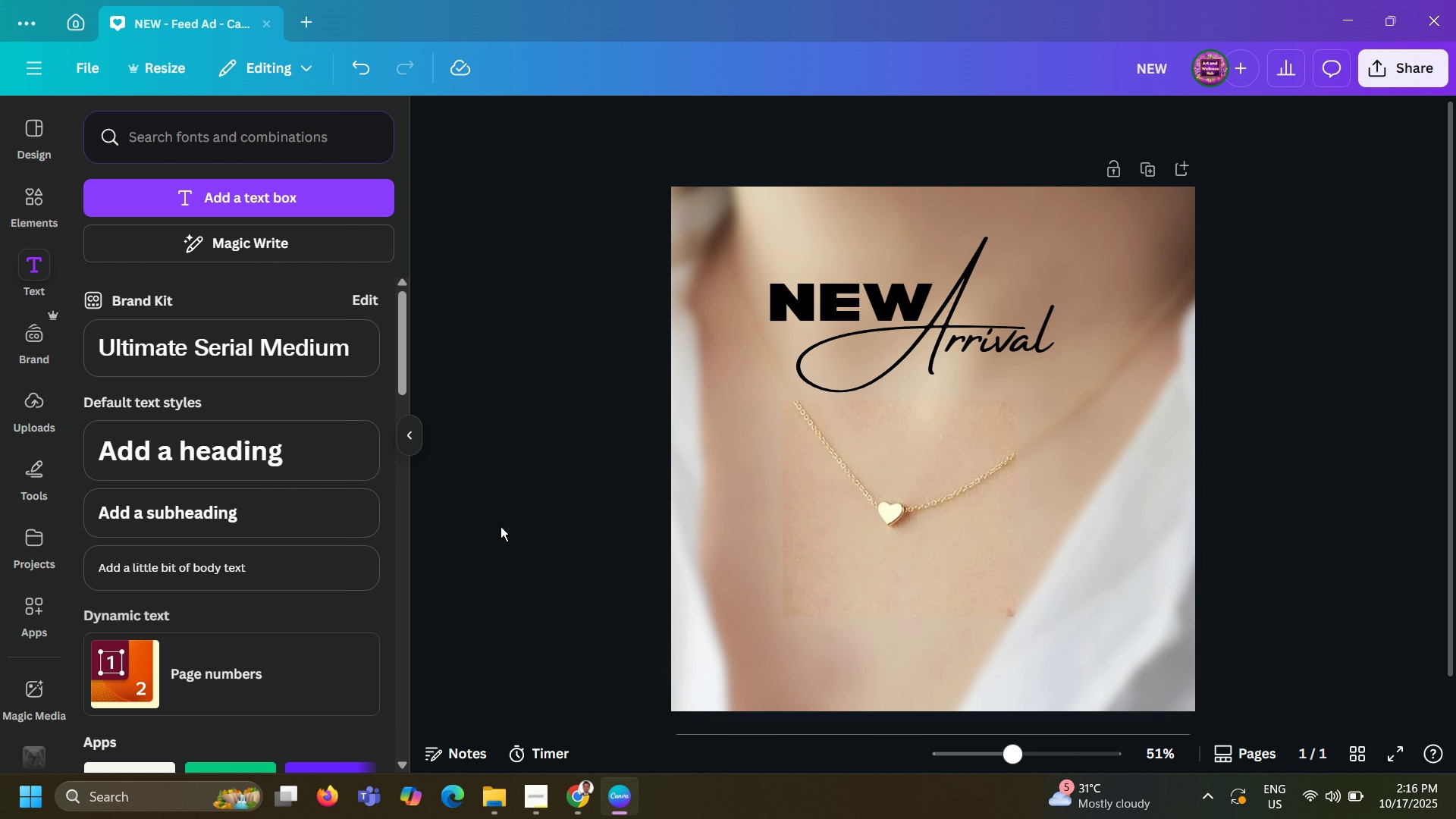 
wait(18.7)
 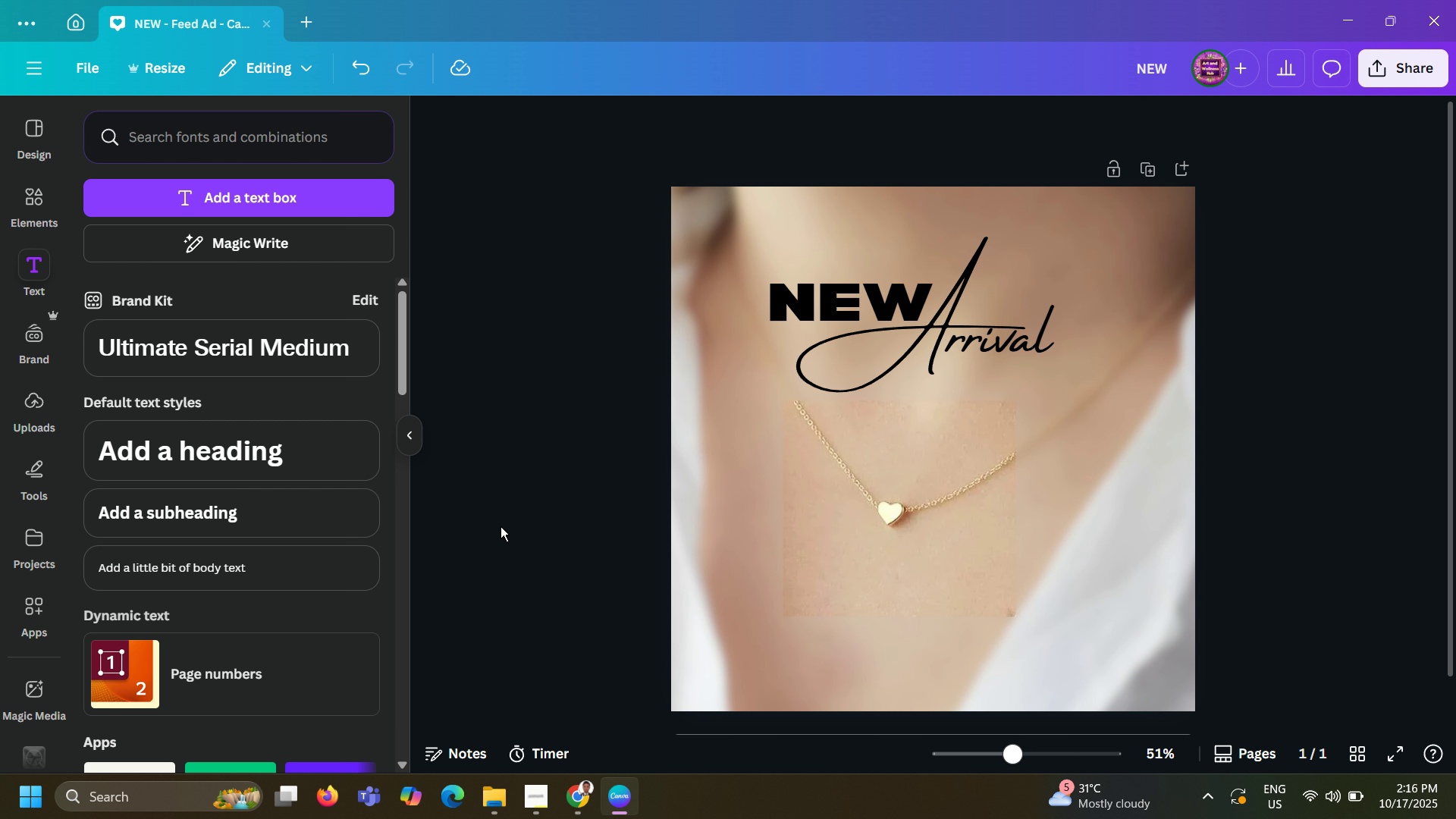 
left_click([256, 206])
 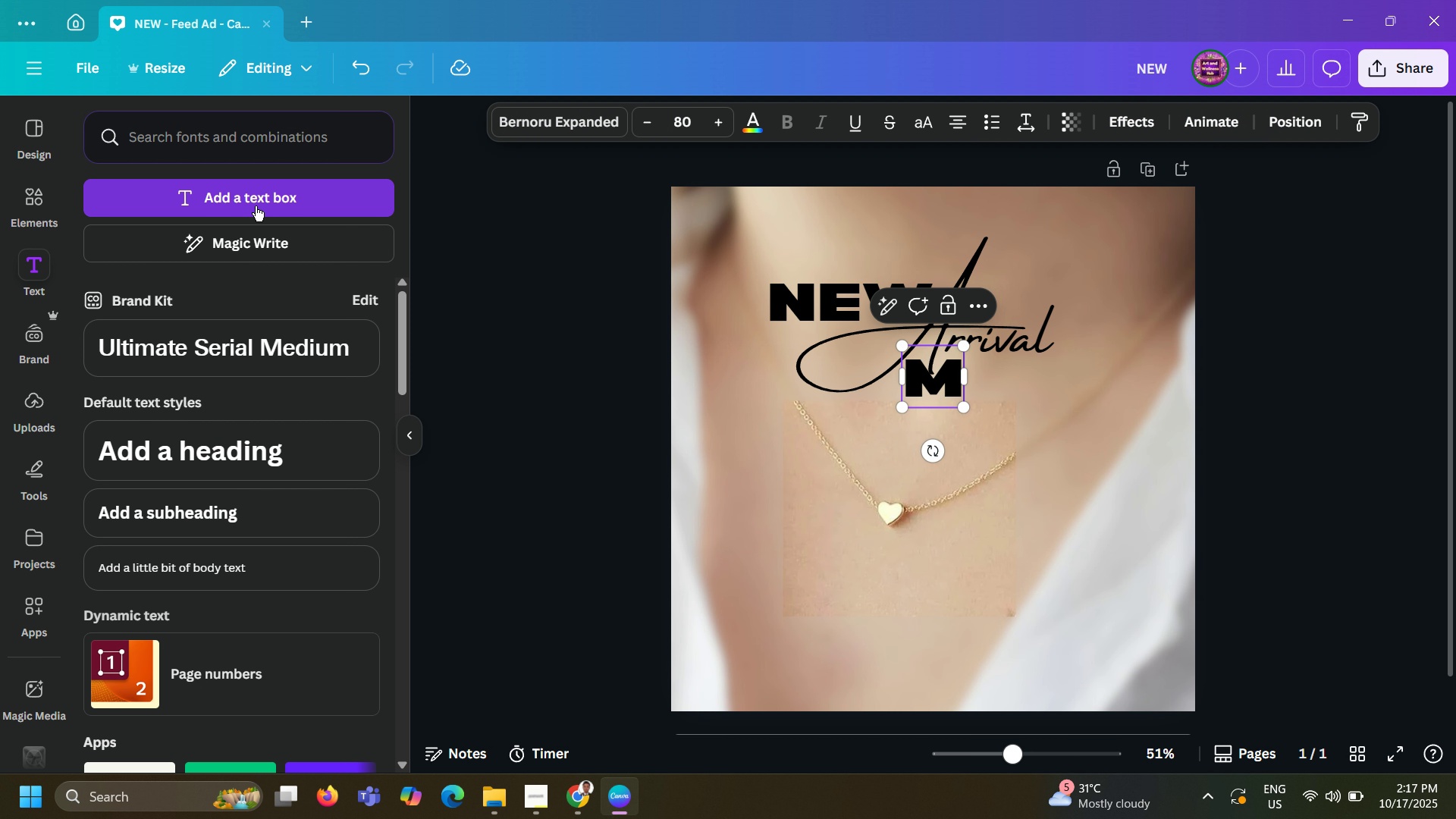 
wait(5.47)
 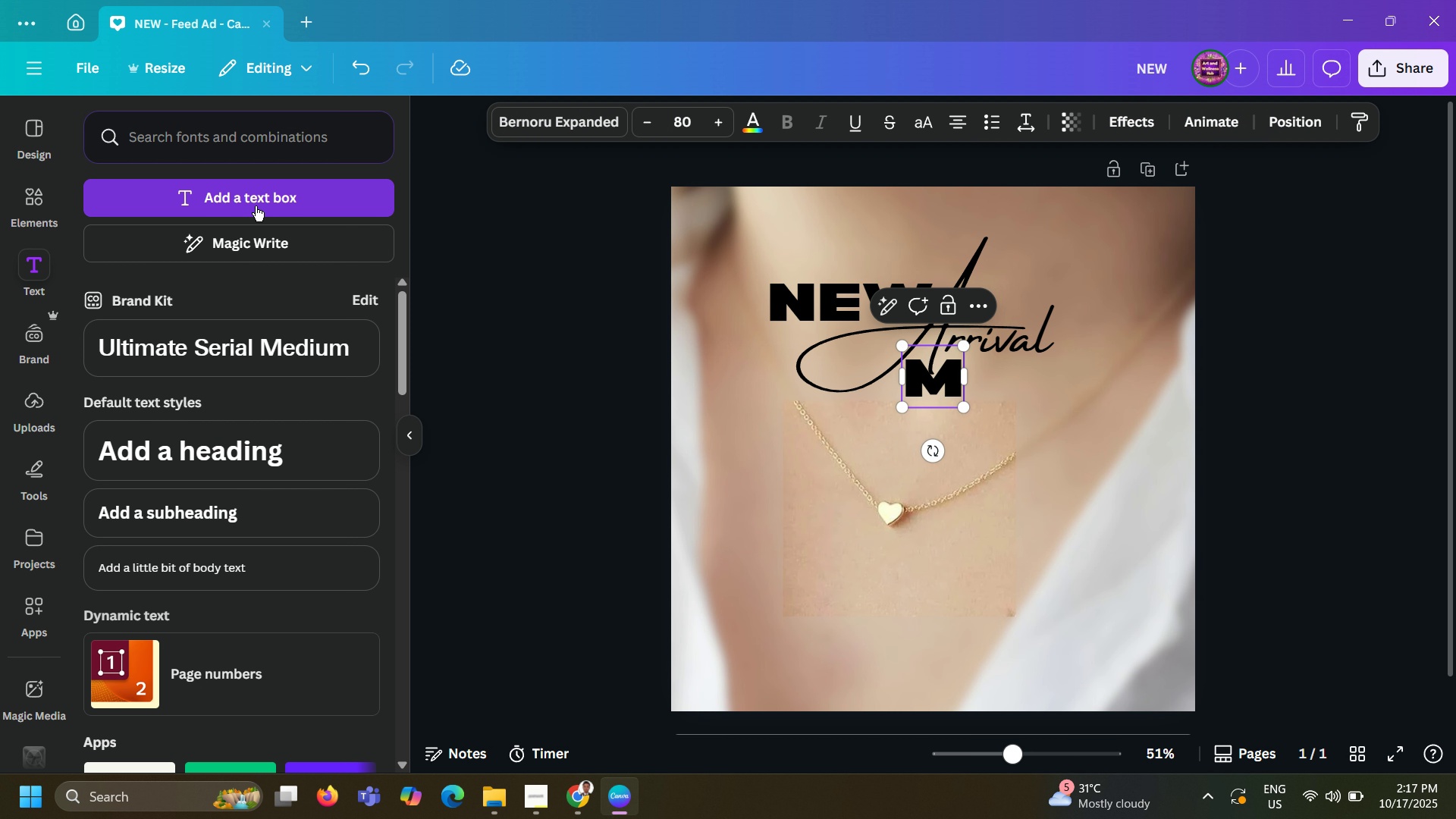 
type(Minimalist Necklace Collecyi)
key(Backspace)
key(Backspace)
type(tion)
 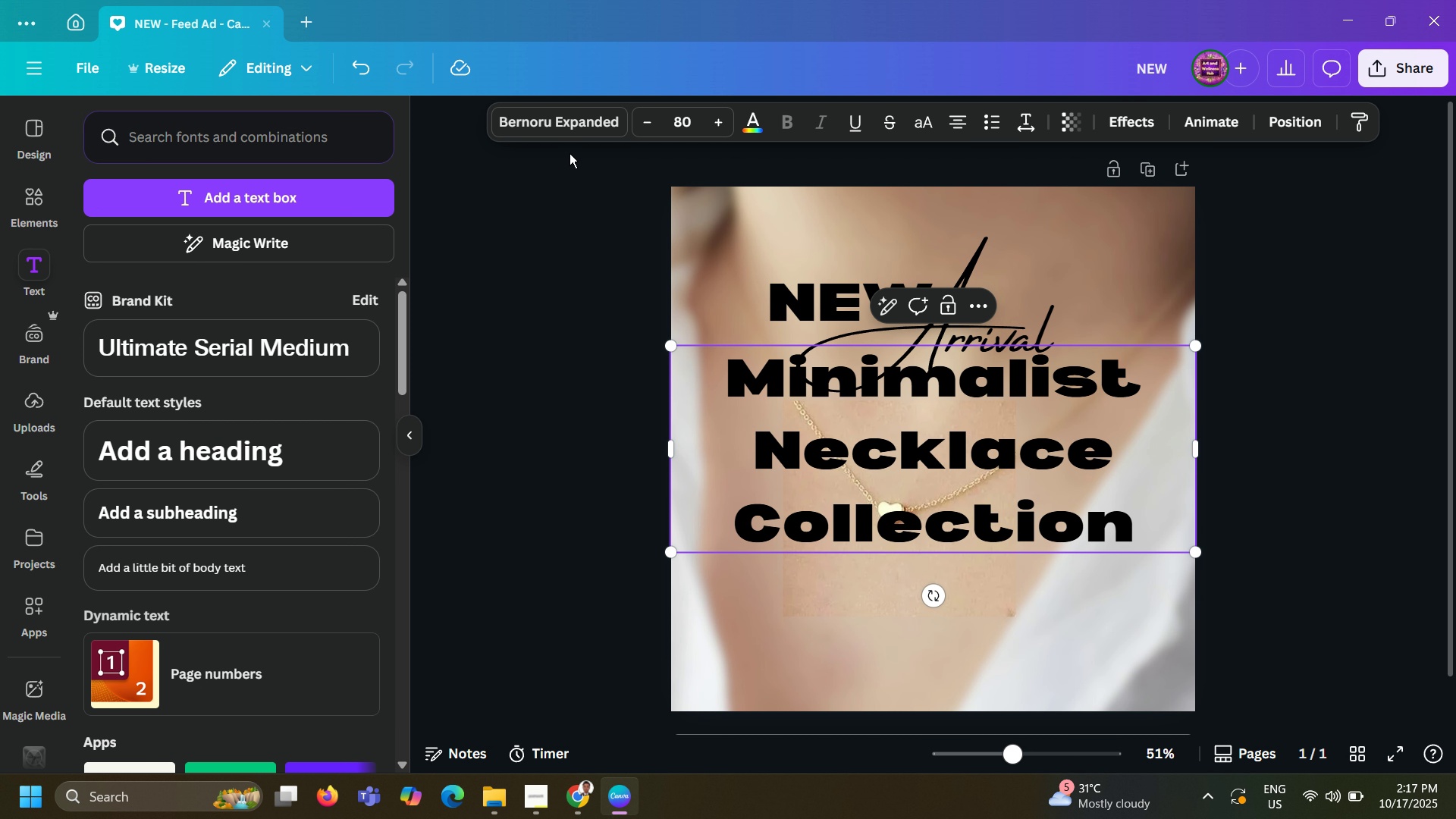 
left_click([595, 137])
 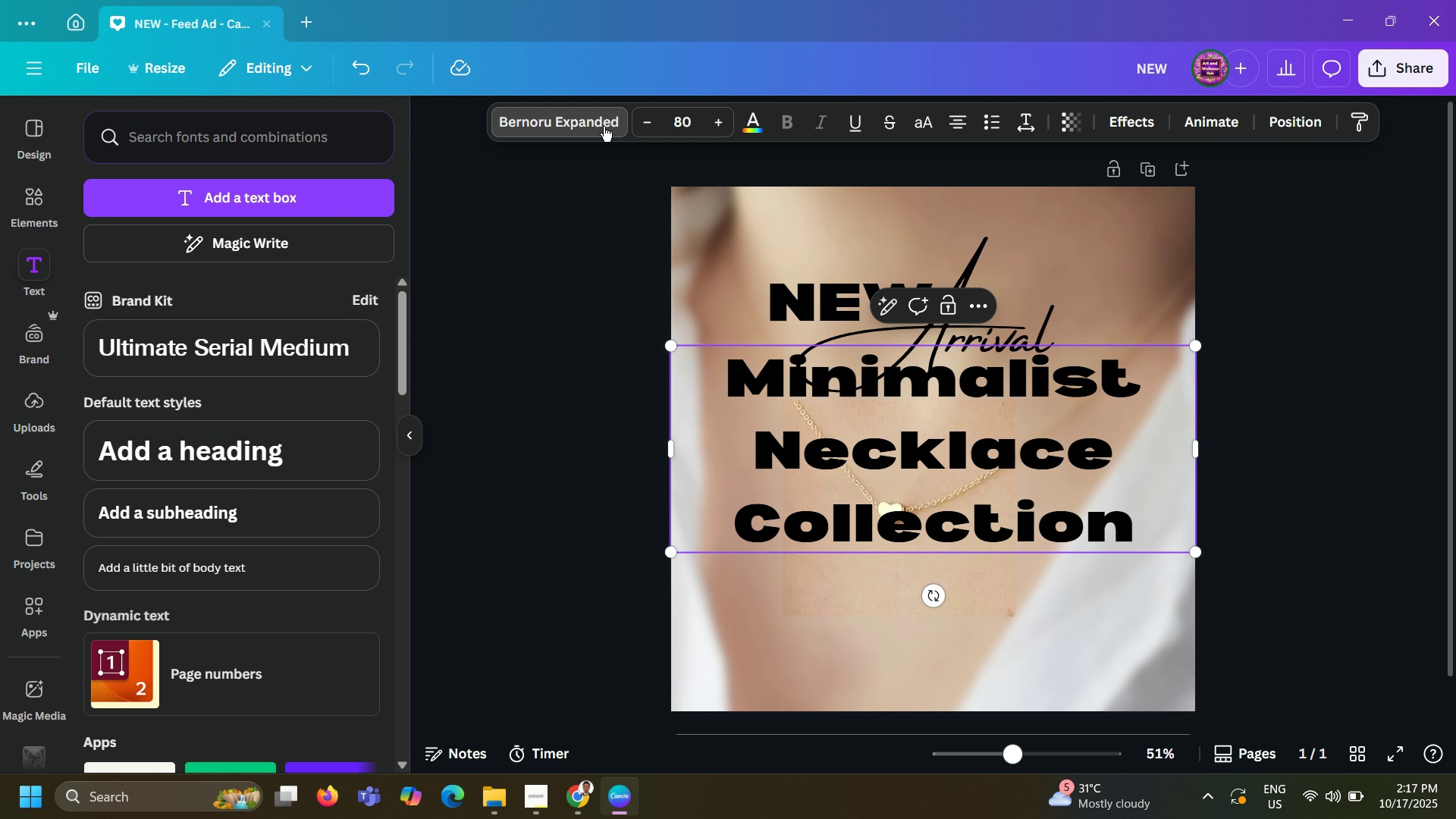 
left_click([604, 127])
 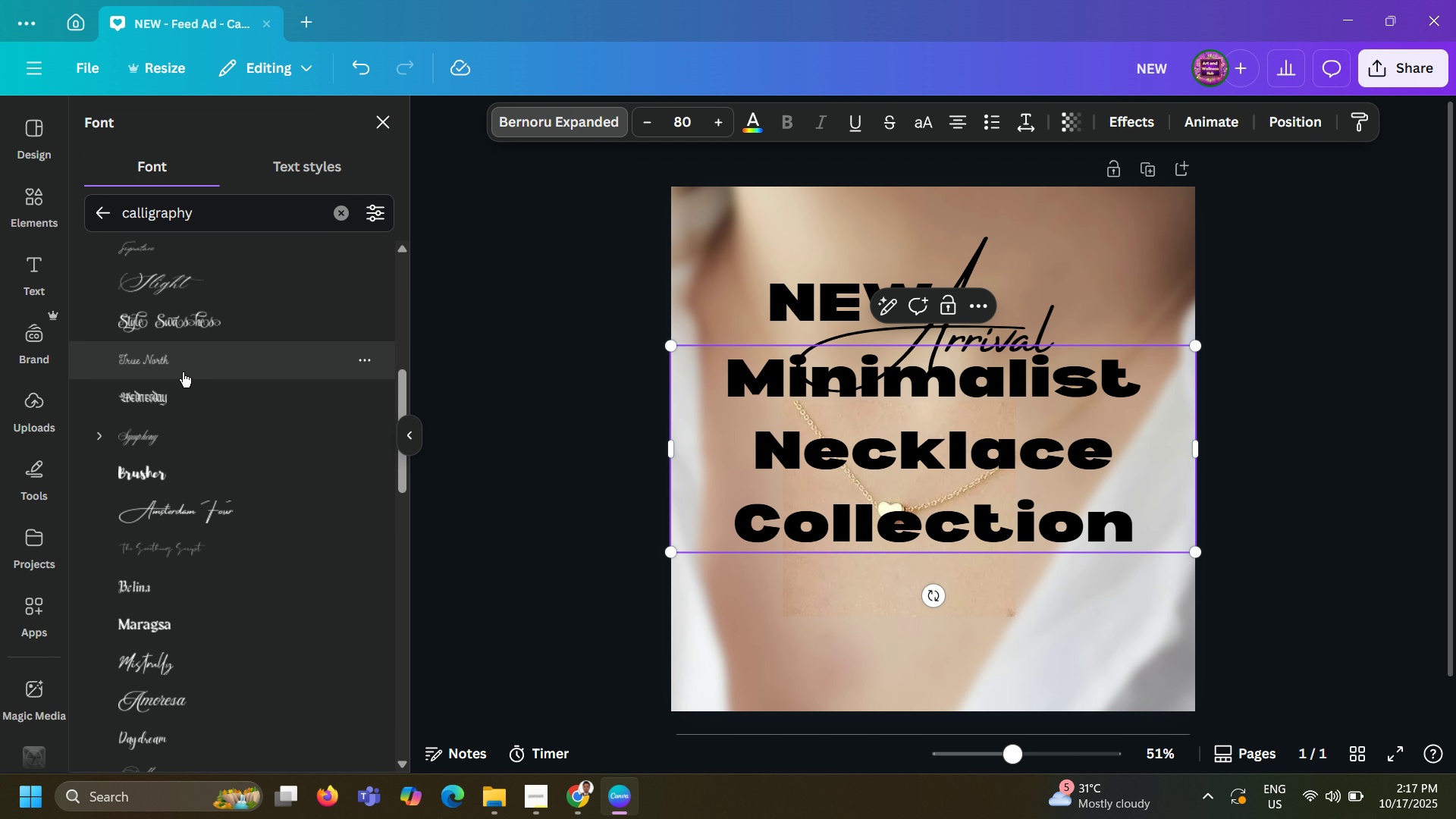 
scroll: coordinate [185, 372], scroll_direction: down, amount: 7.0
 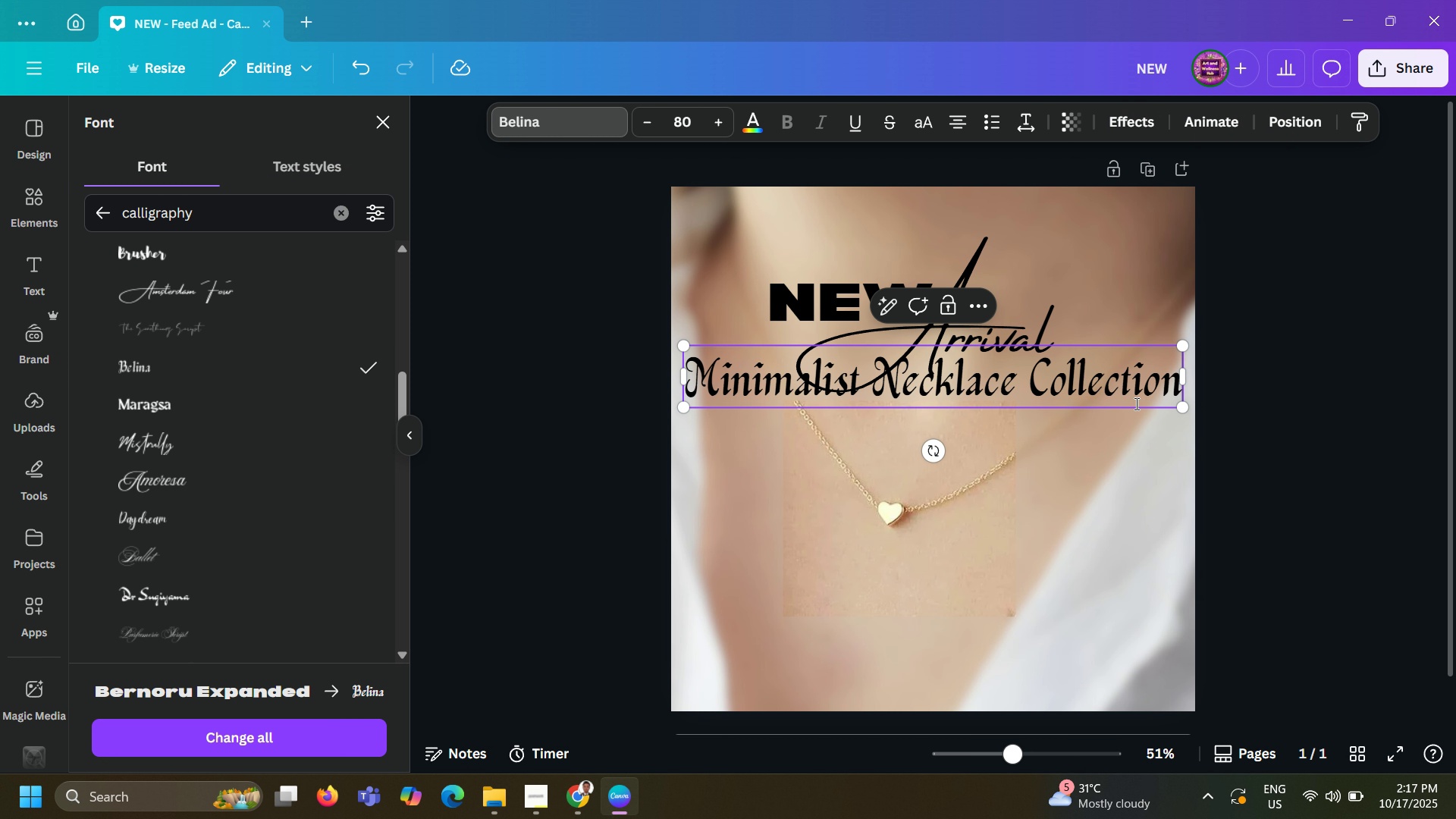 
wait(5.53)
 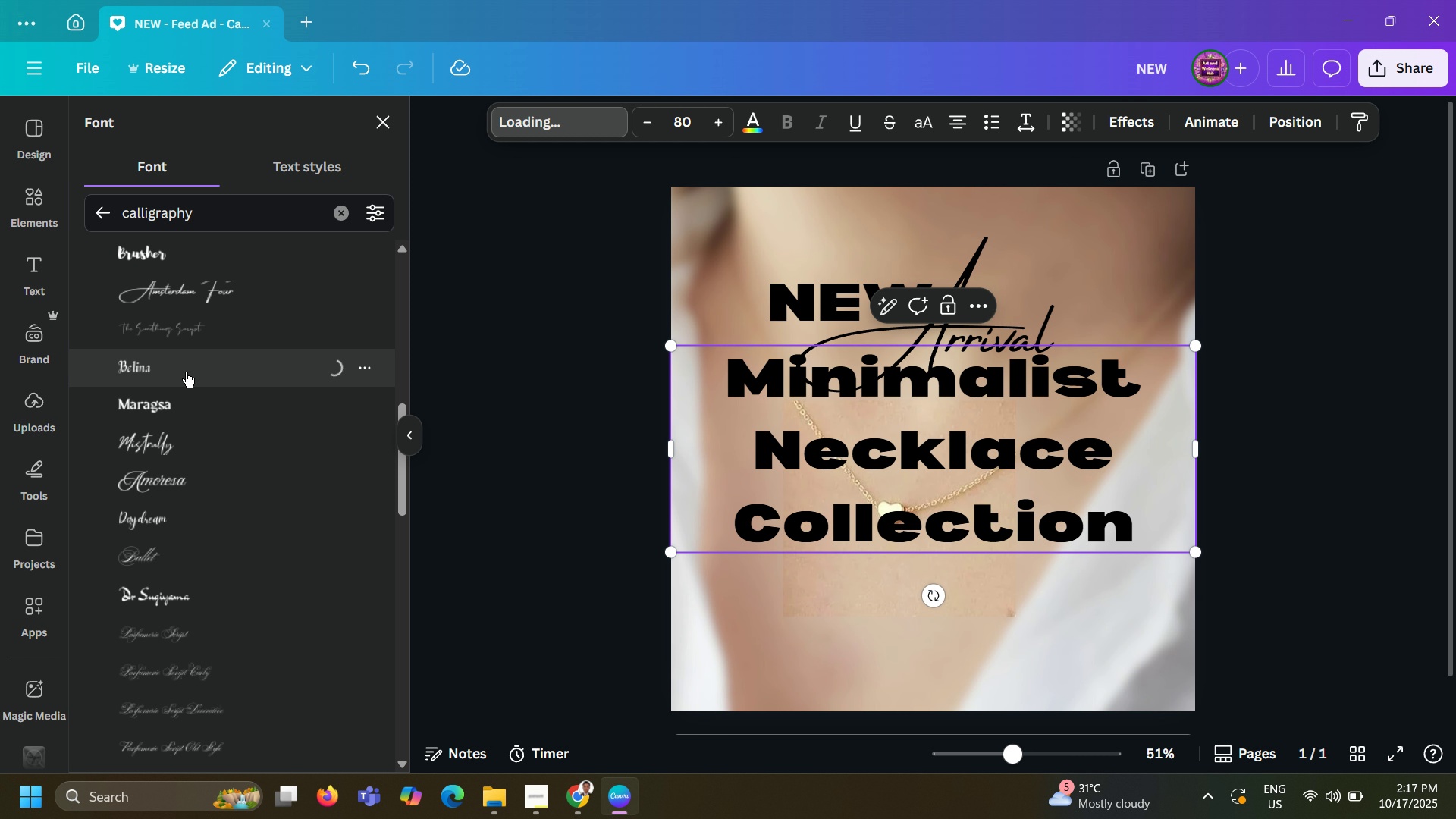 
left_click_drag(start_coordinate=[1191, 406], to_coordinate=[912, 360])
 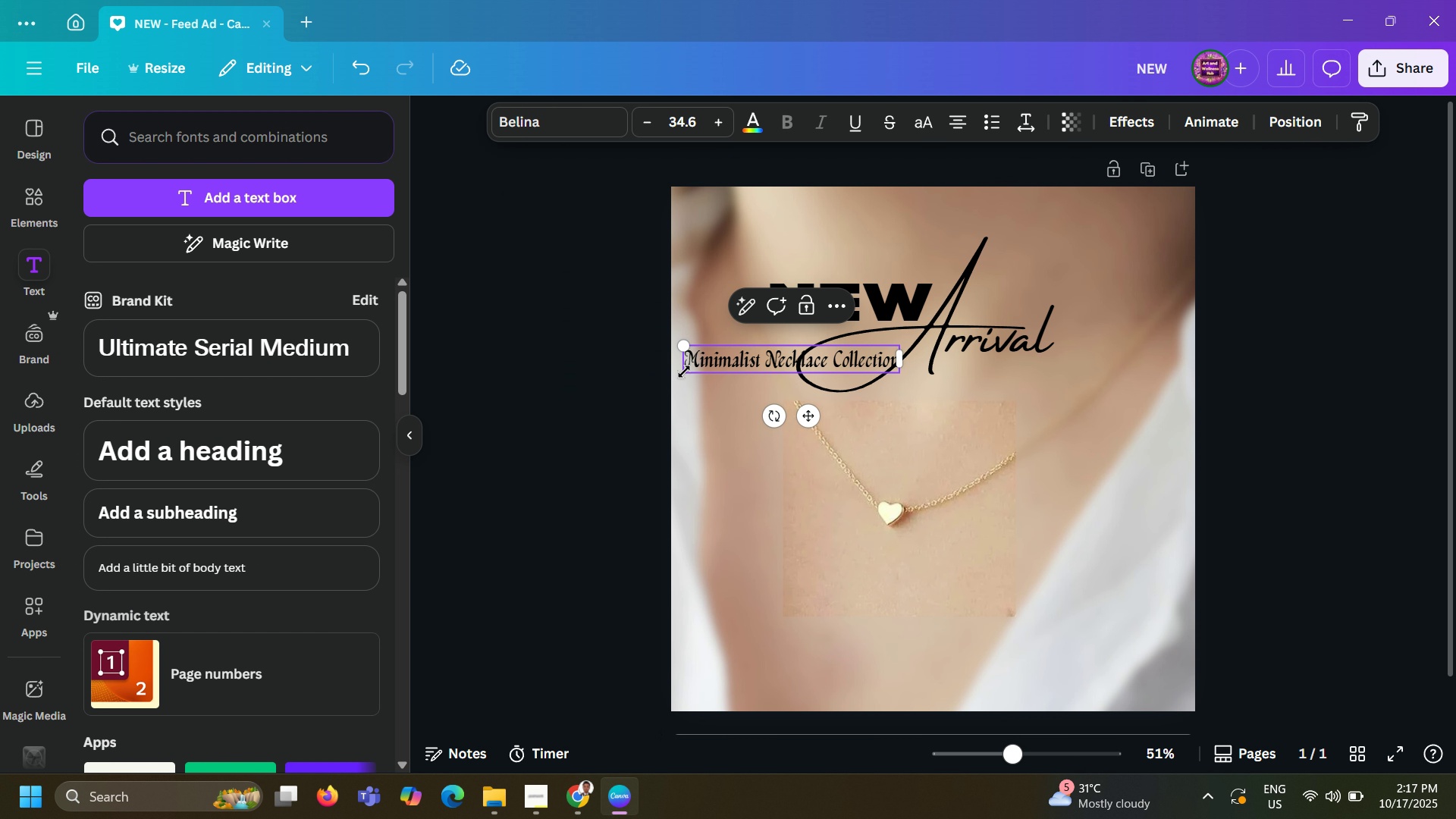 
left_click([618, 358])
 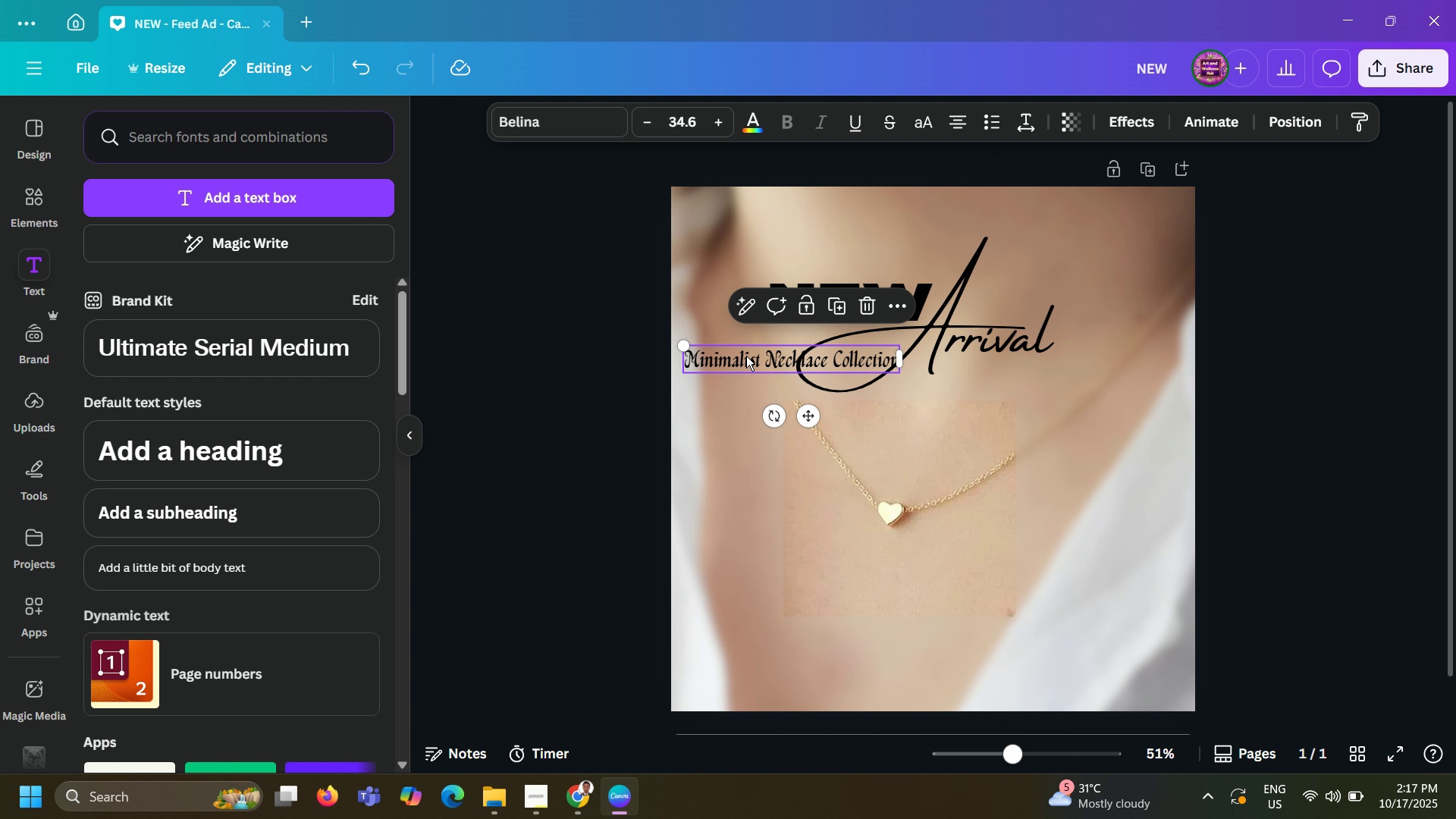 
left_click_drag(start_coordinate=[745, 356], to_coordinate=[886, 630])
 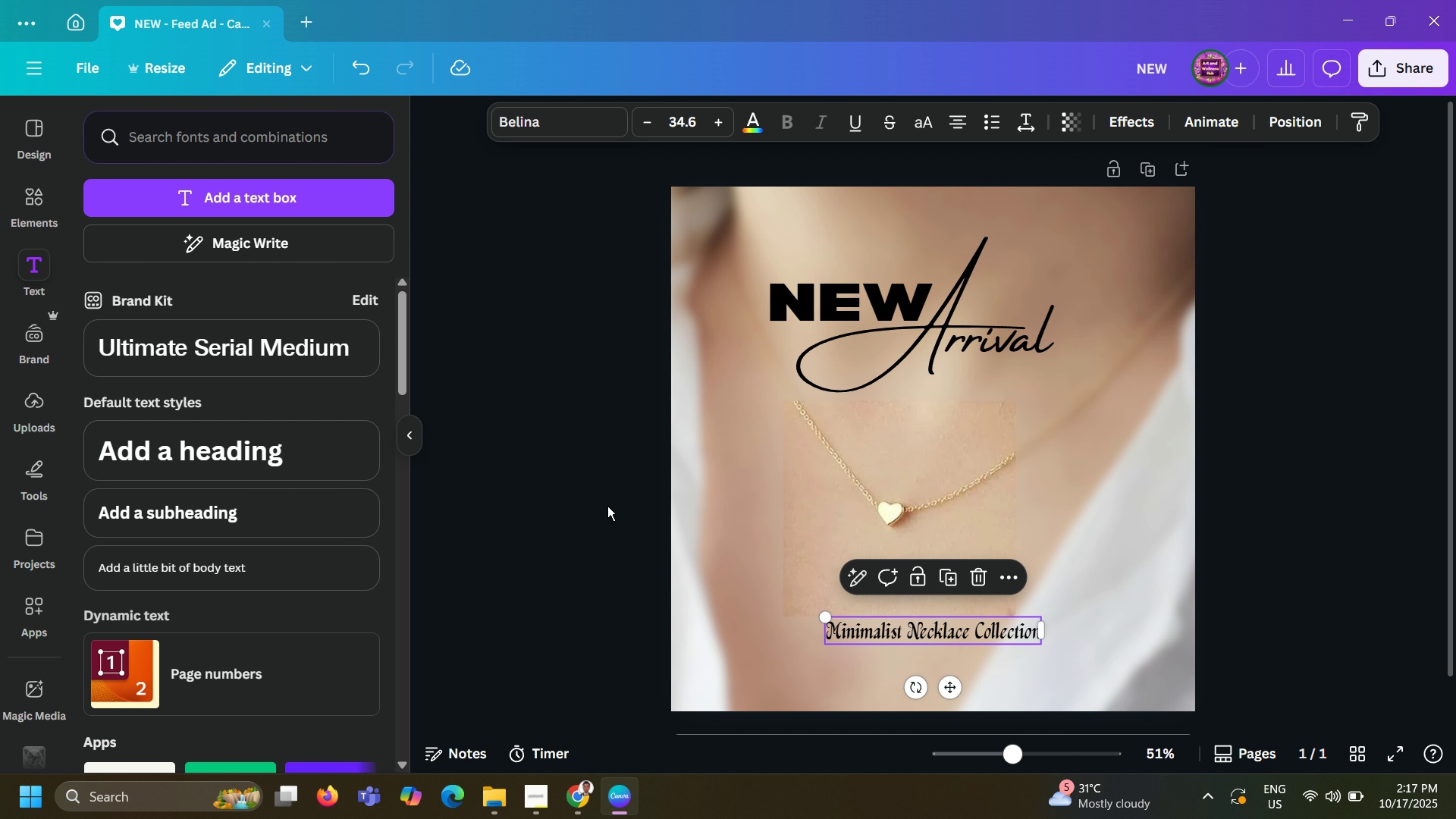 
left_click([607, 506])
 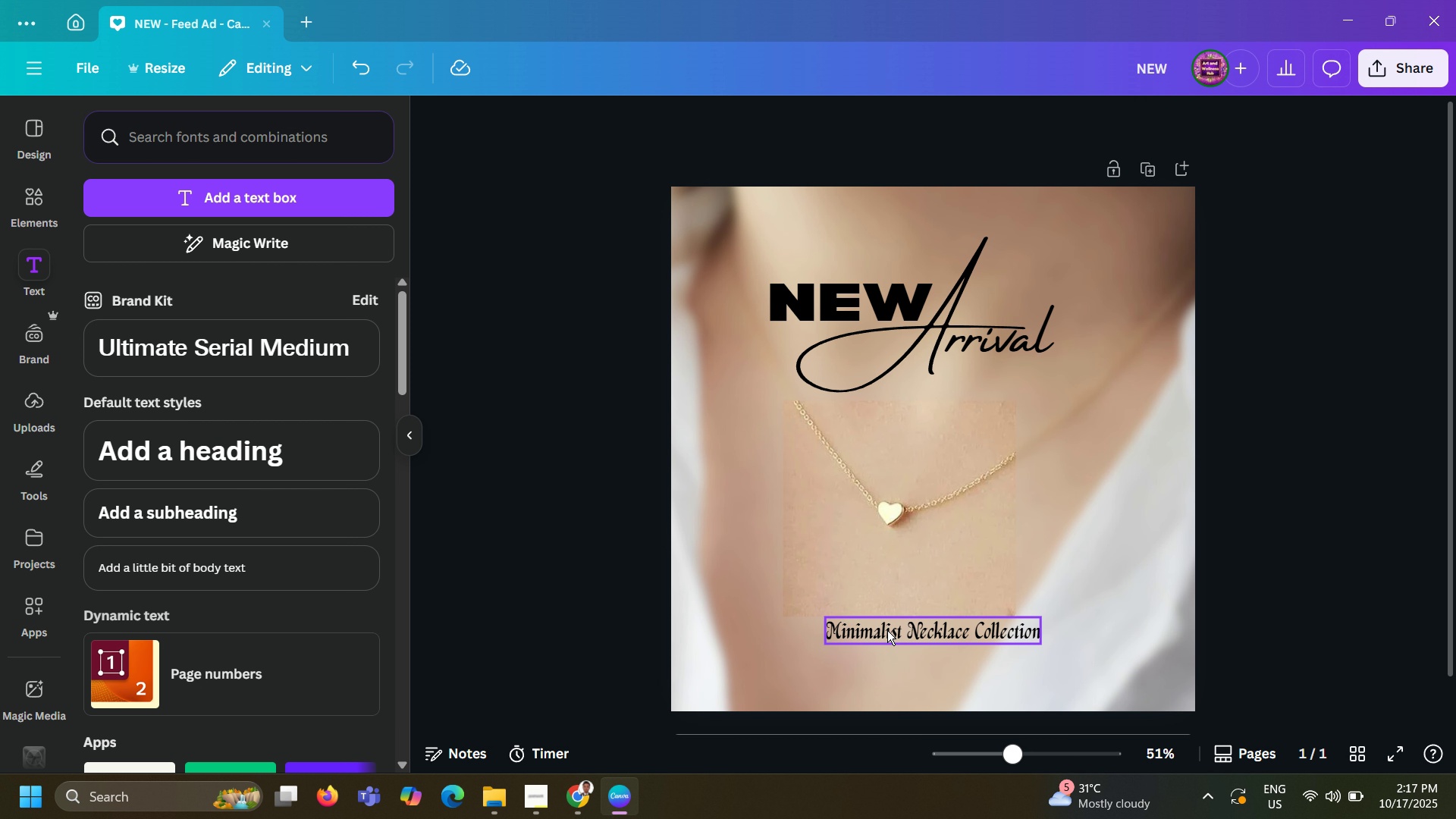 
left_click_drag(start_coordinate=[887, 630], to_coordinate=[855, 633])
 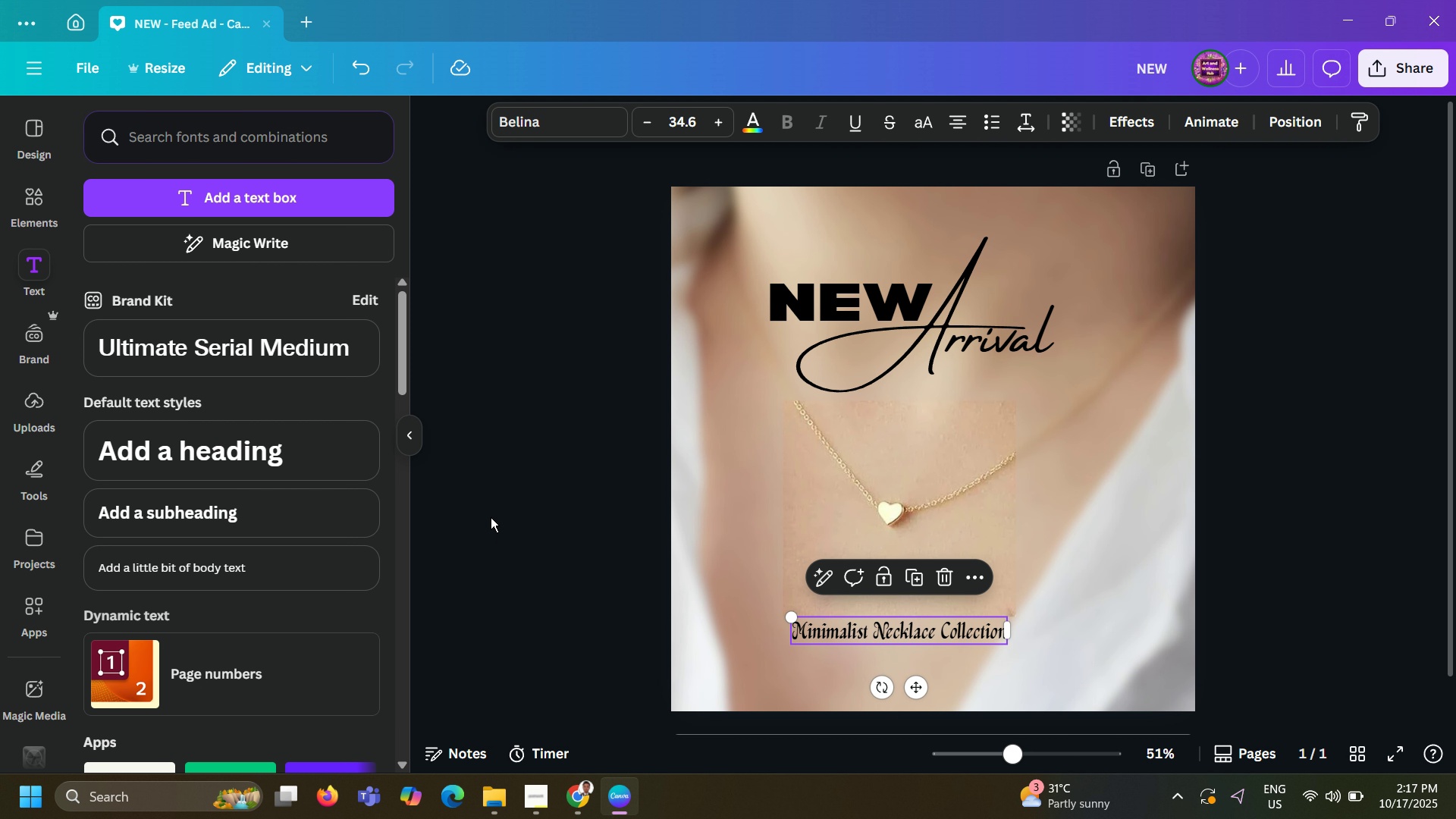 
left_click([491, 517])
 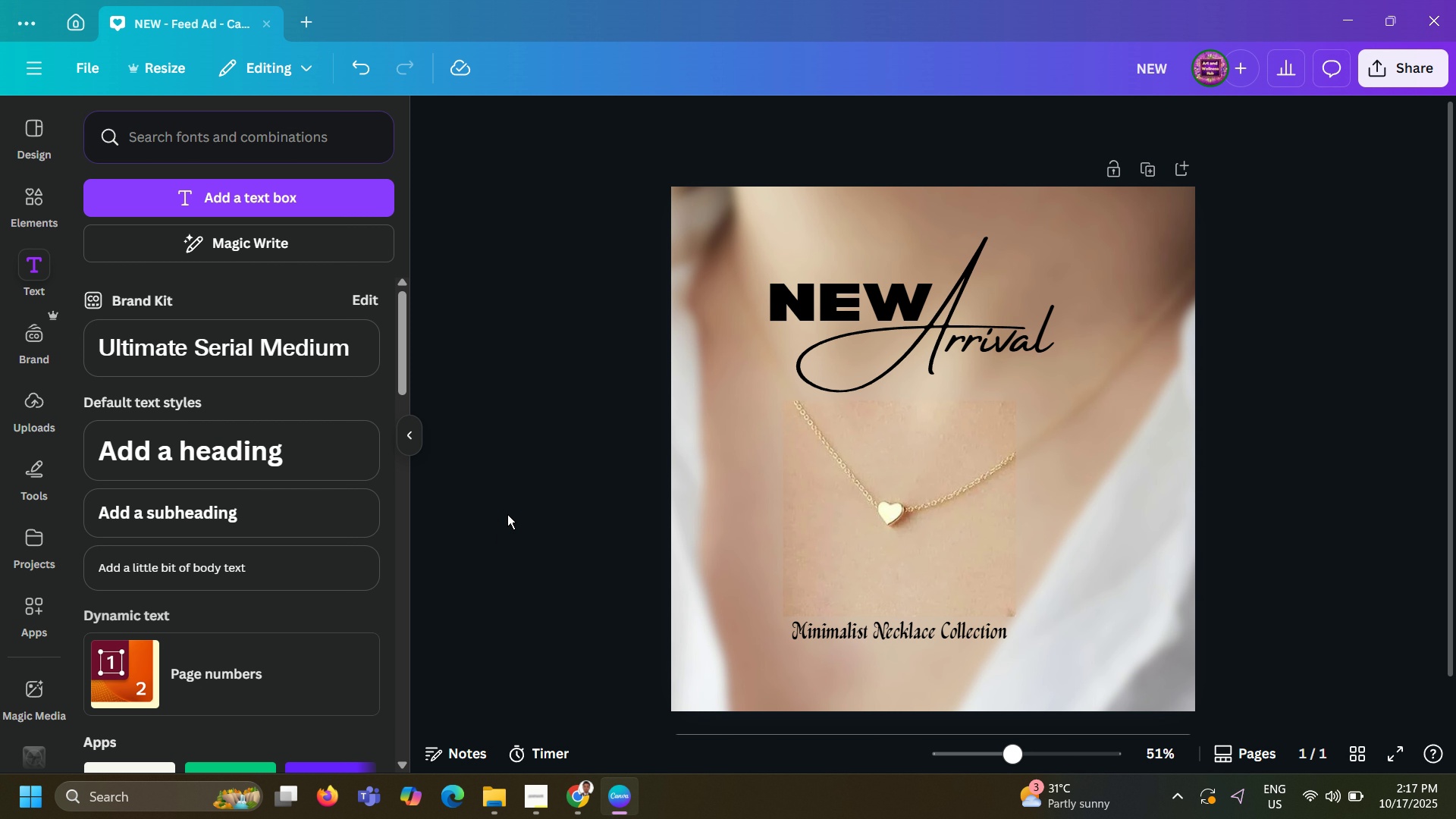 
wait(12.9)
 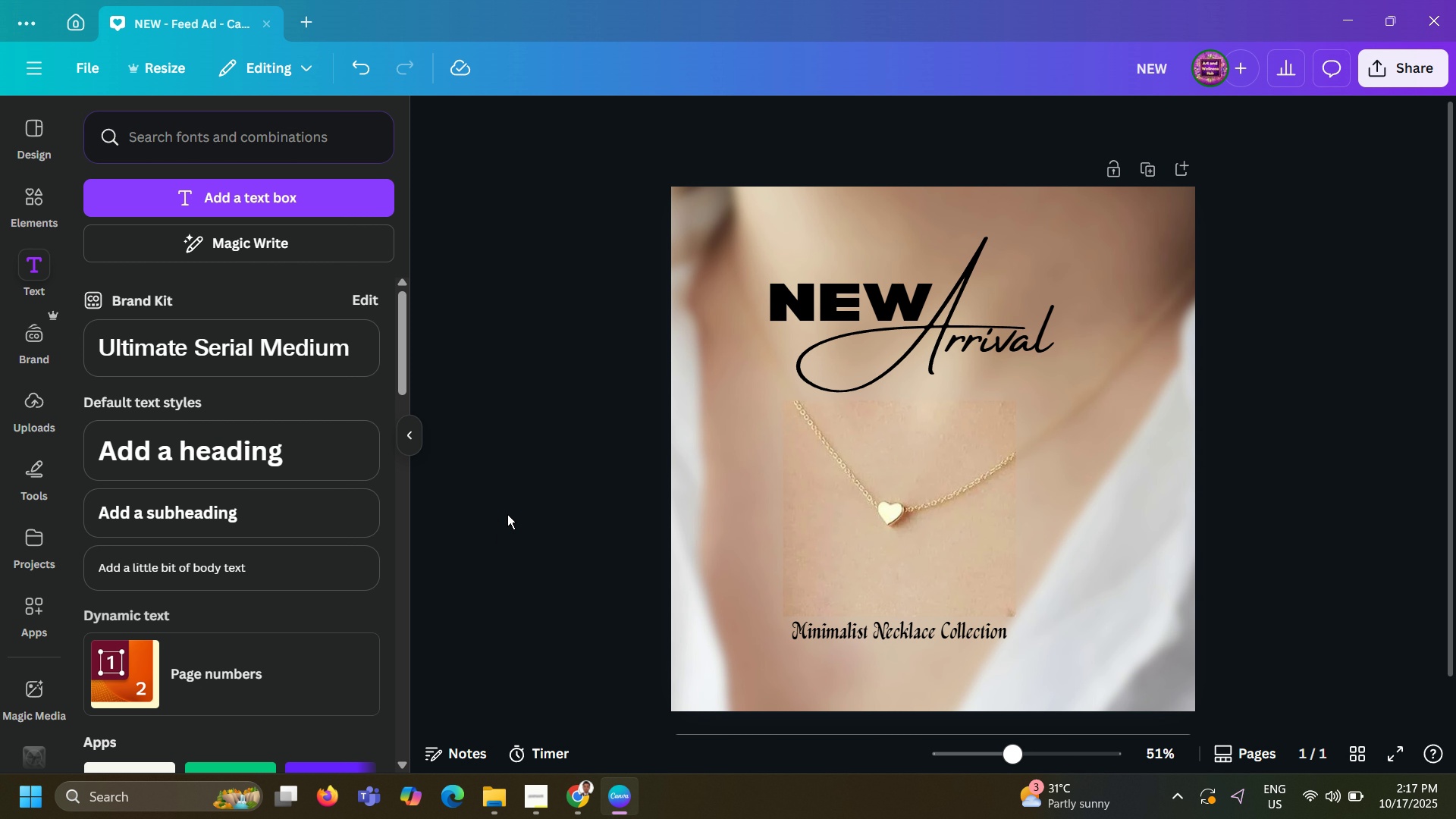 
left_click([1187, 447])
 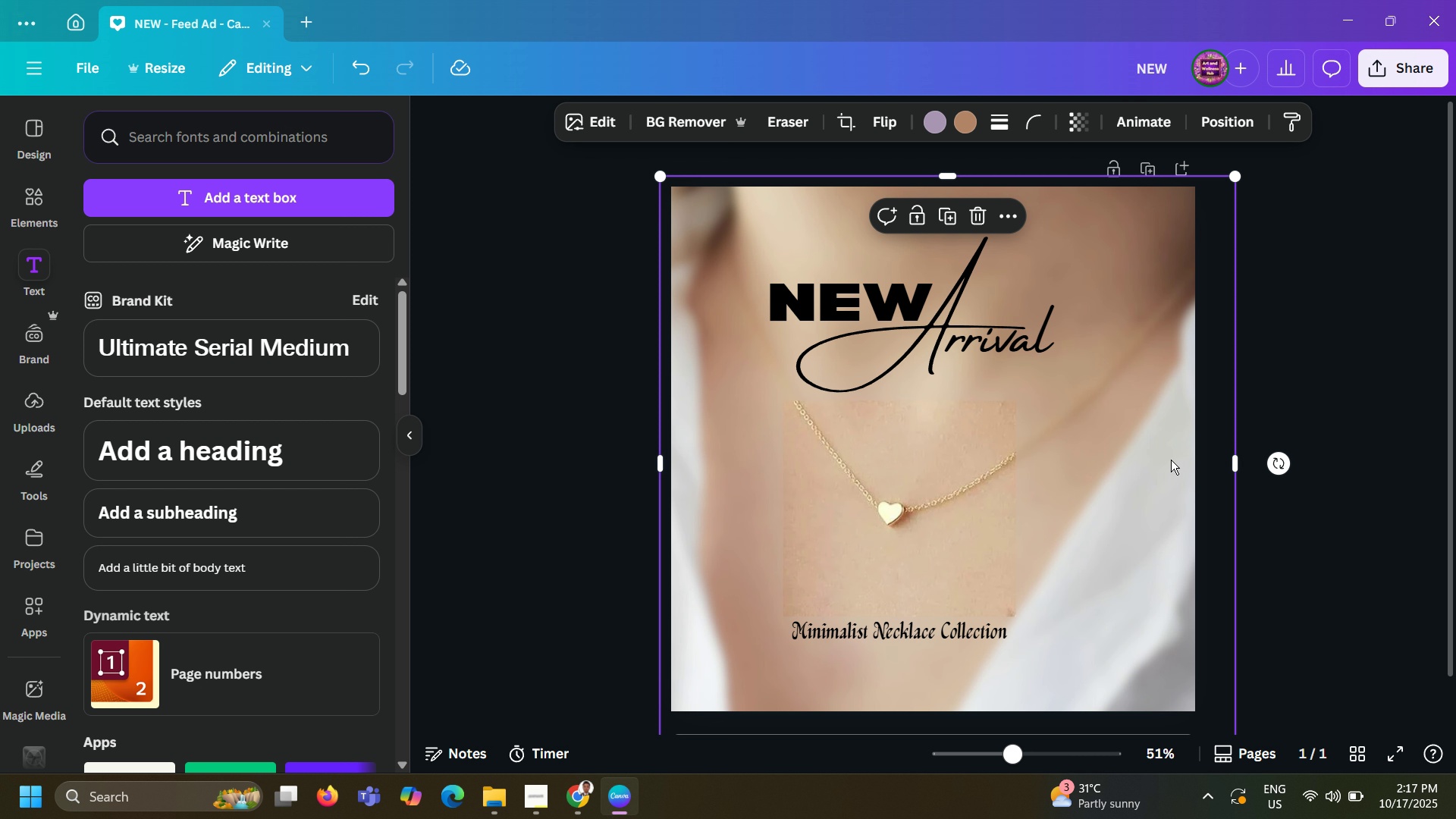 
left_click_drag(start_coordinate=[1171, 463], to_coordinate=[1181, 425])
 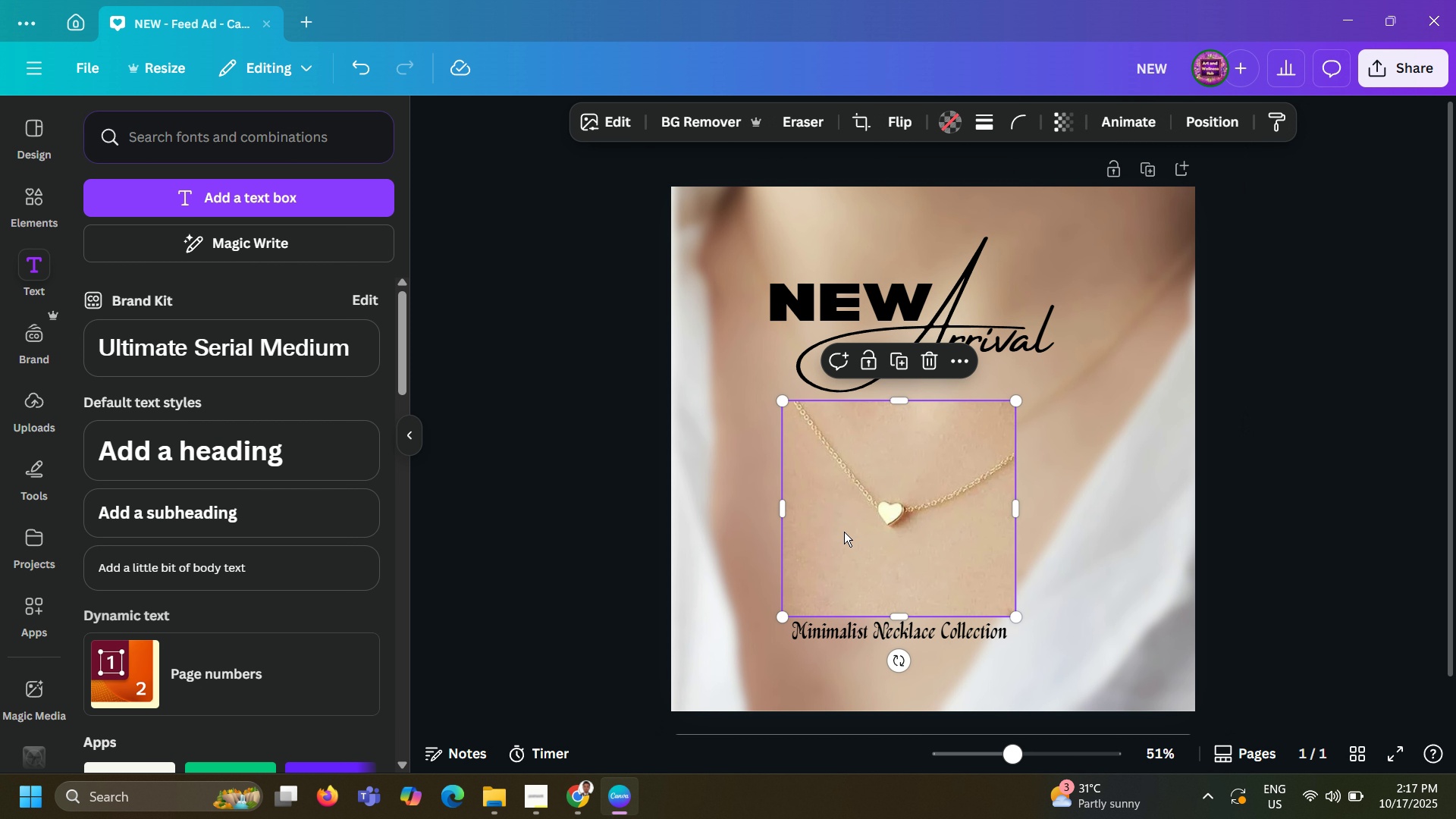 
left_click_drag(start_coordinate=[844, 532], to_coordinate=[861, 491])
 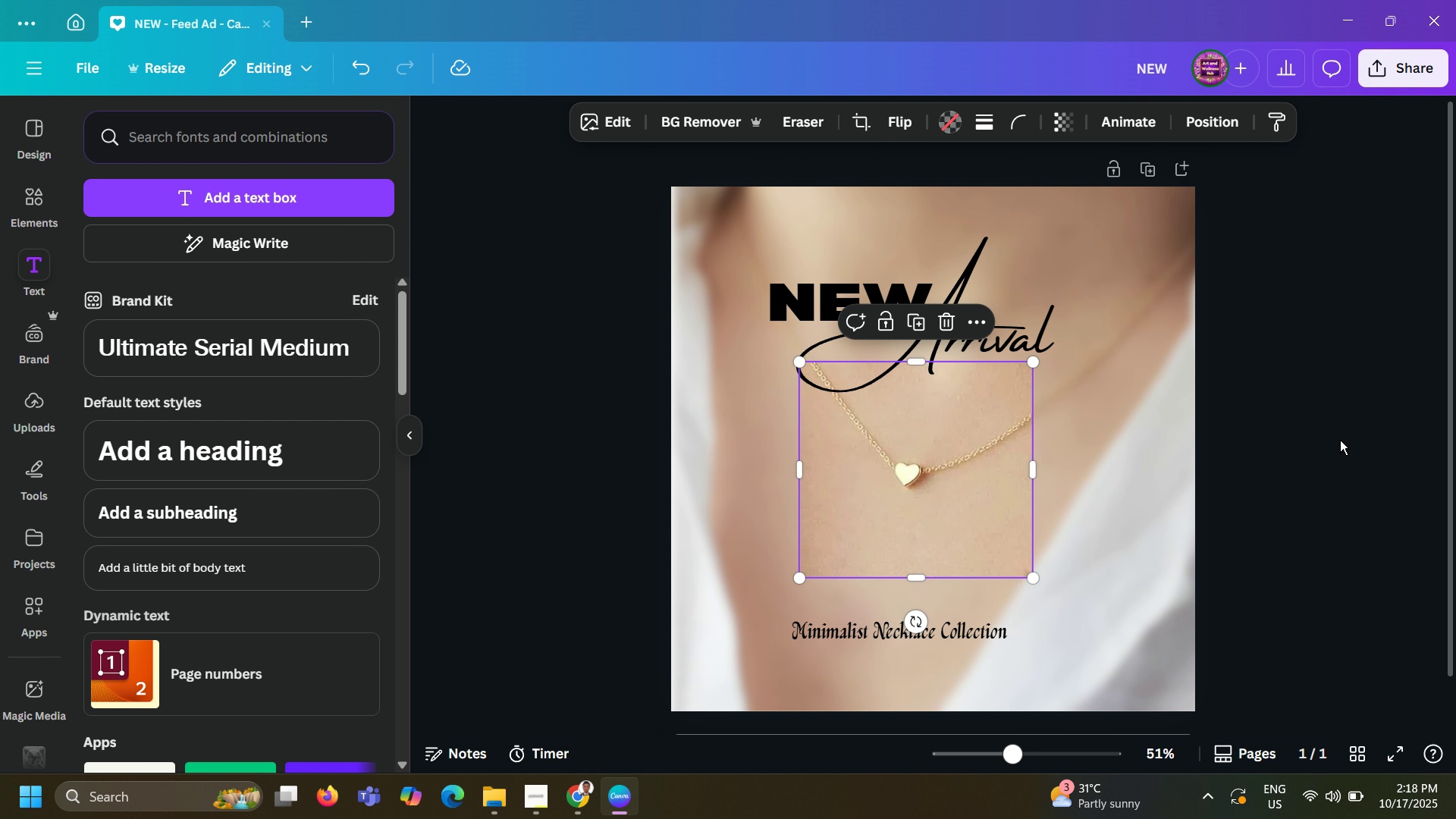 
left_click([1340, 440])
 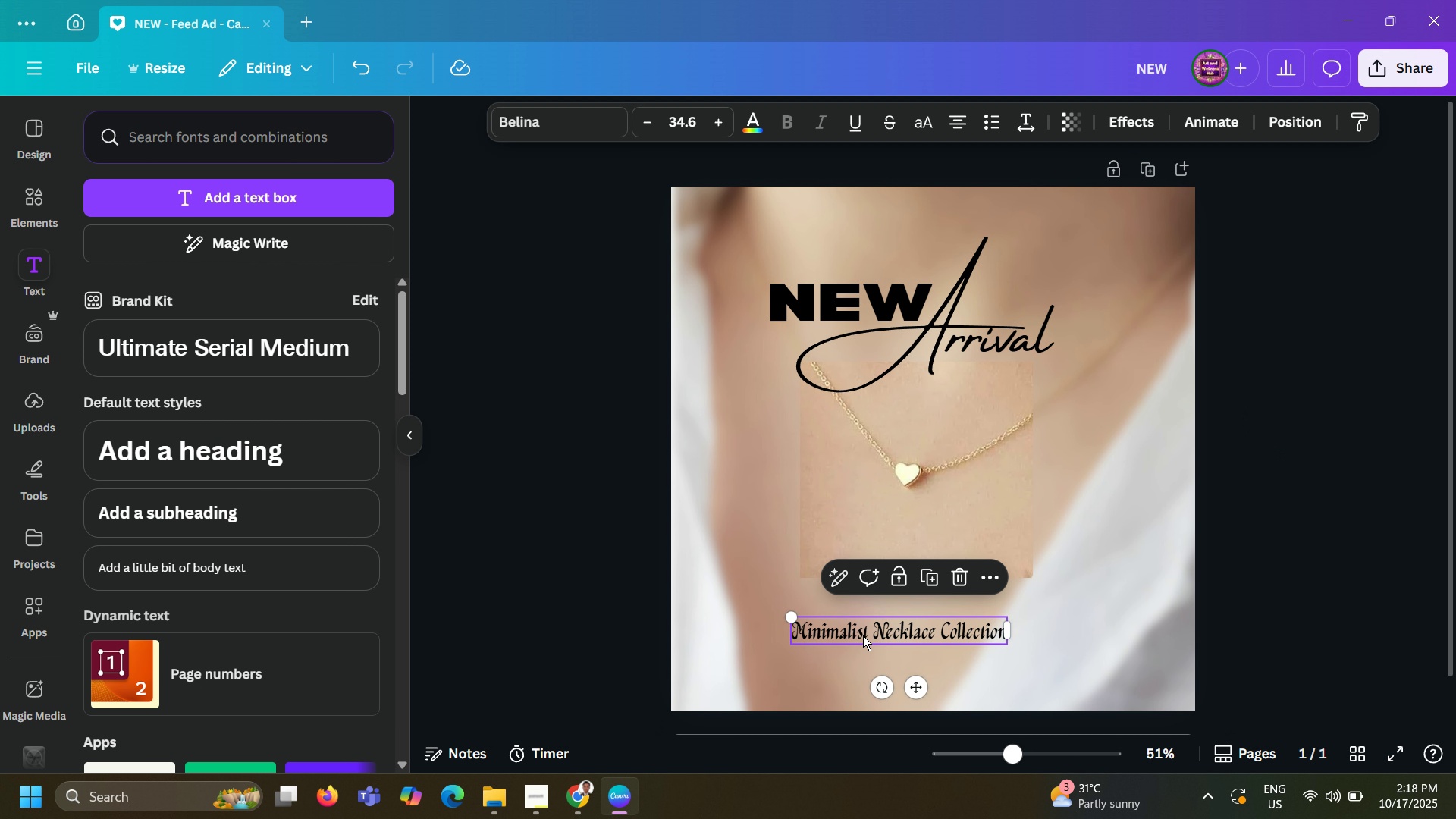 
left_click_drag(start_coordinate=[863, 635], to_coordinate=[880, 604])
 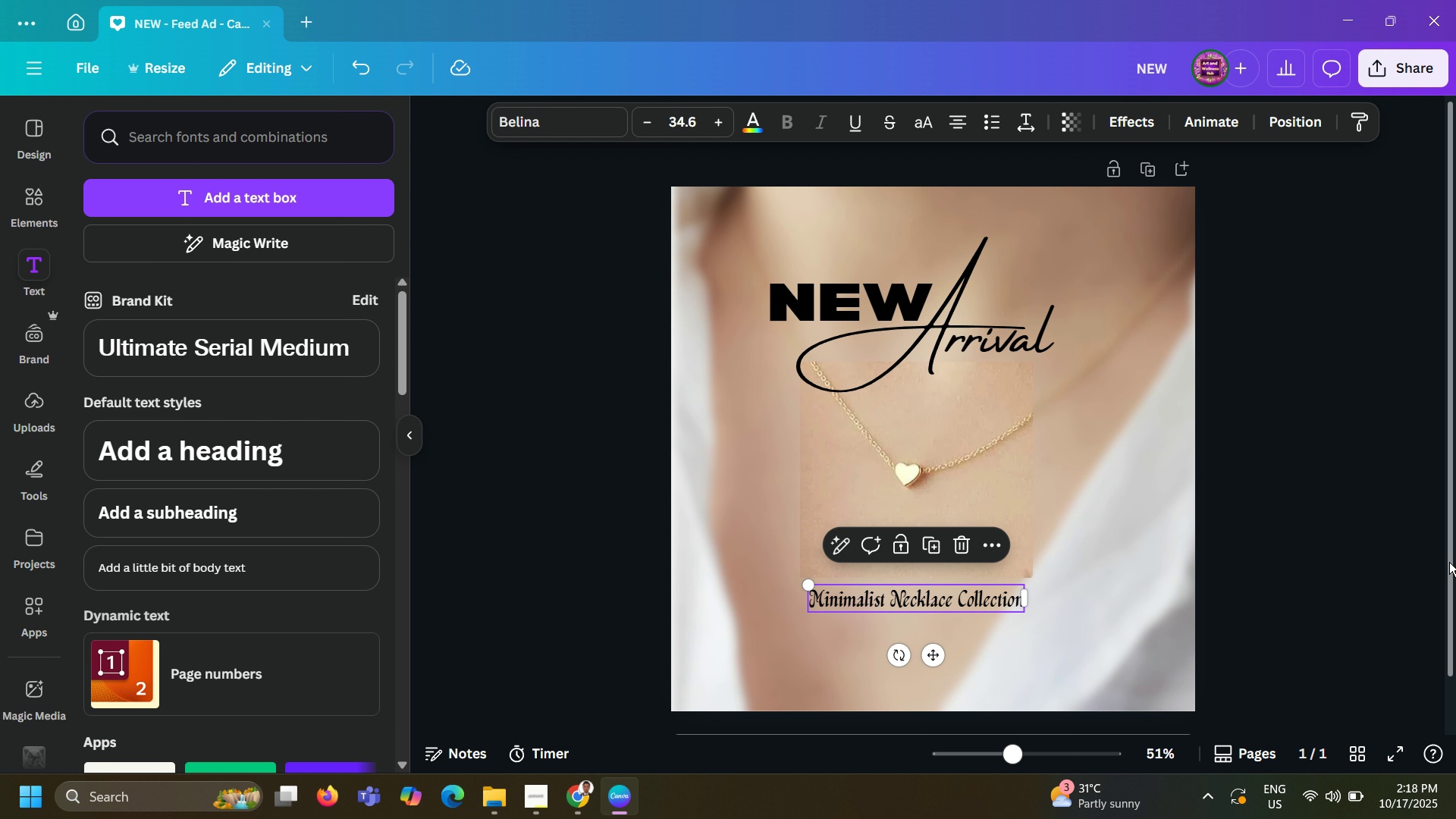 
left_click([1449, 562])
 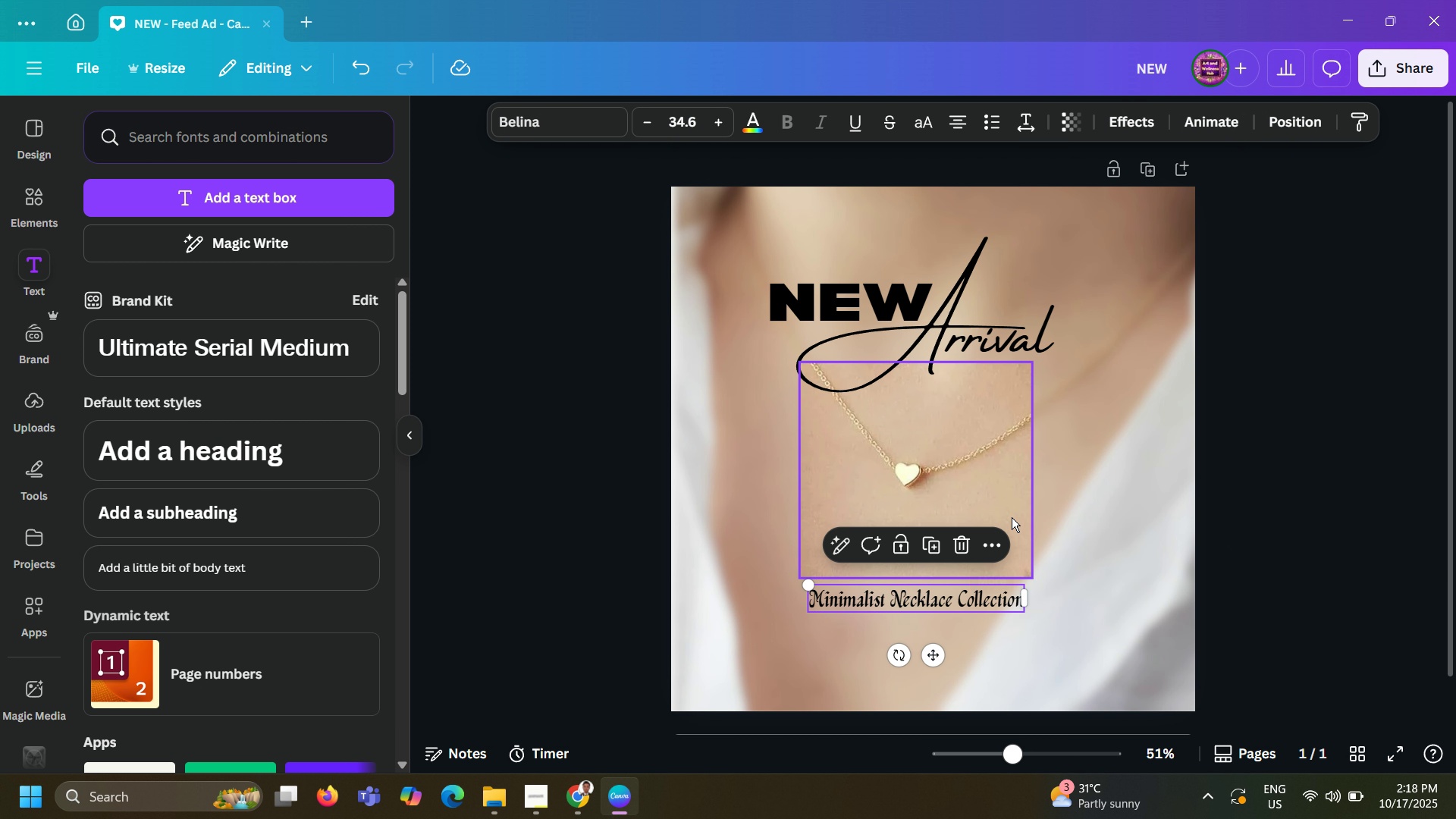 
left_click_drag(start_coordinate=[999, 501], to_coordinate=[992, 506])
 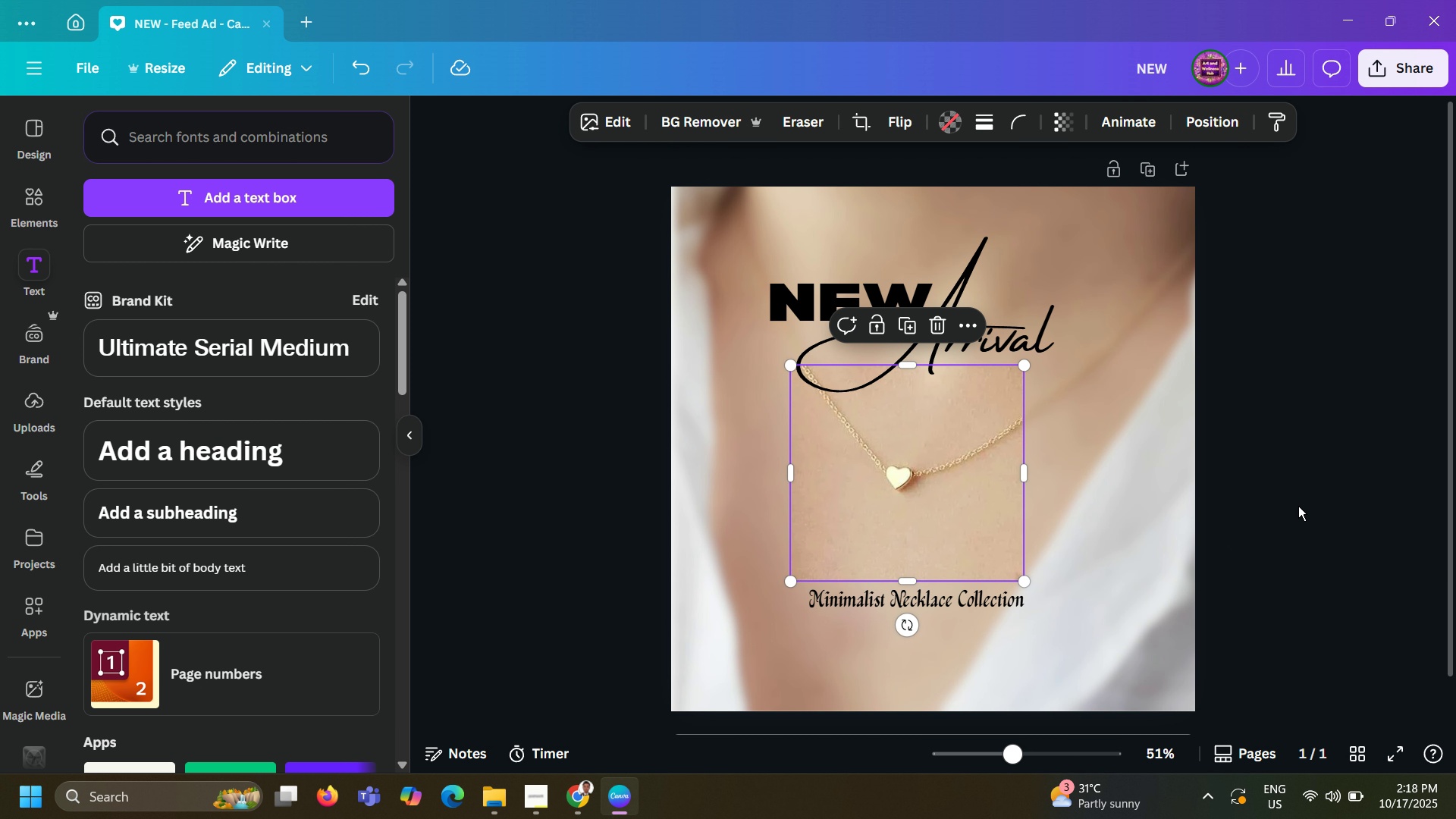 
left_click([1298, 506])
 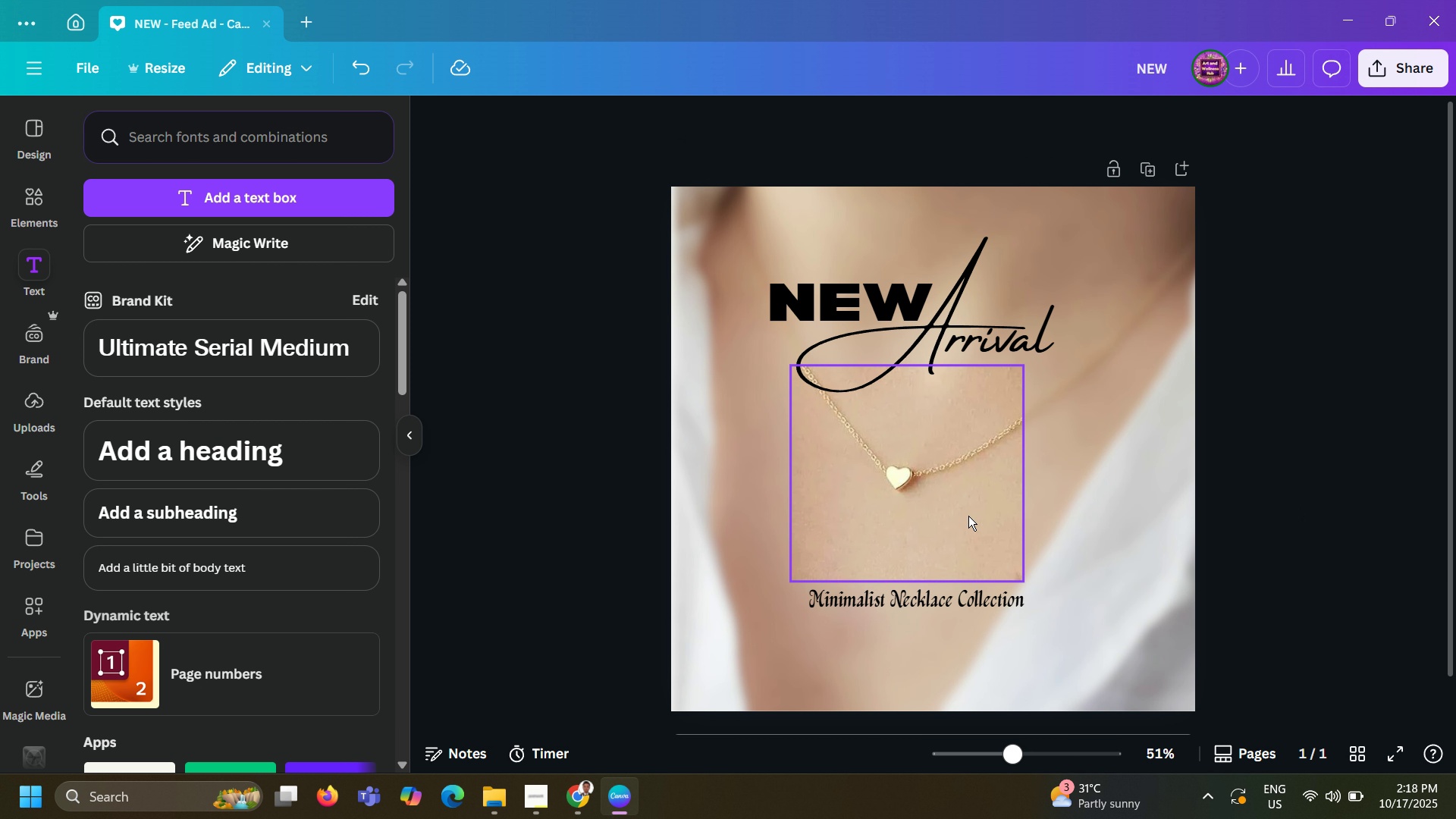 
left_click_drag(start_coordinate=[966, 516], to_coordinate=[976, 517])
 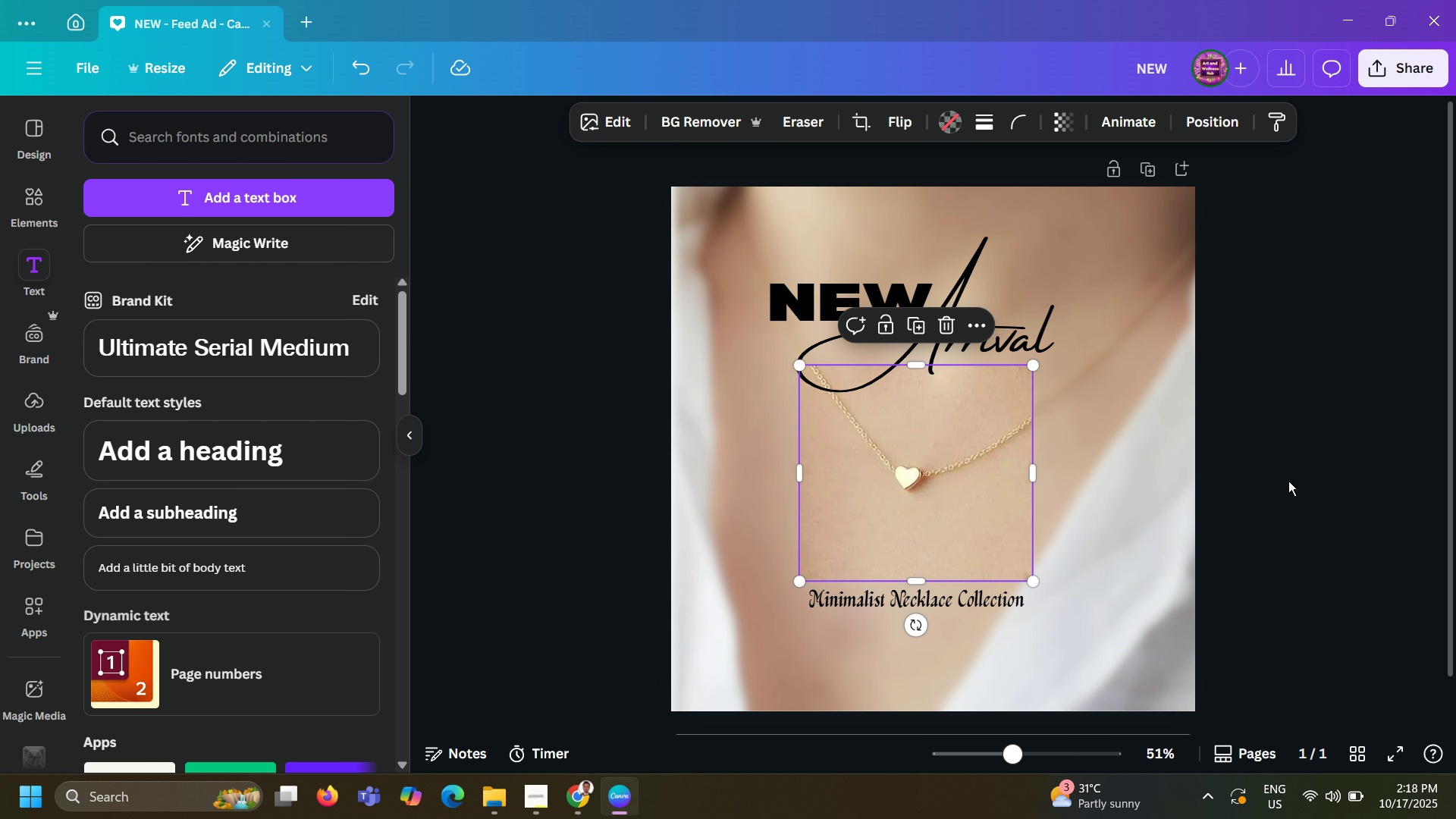 
left_click([1288, 481])
 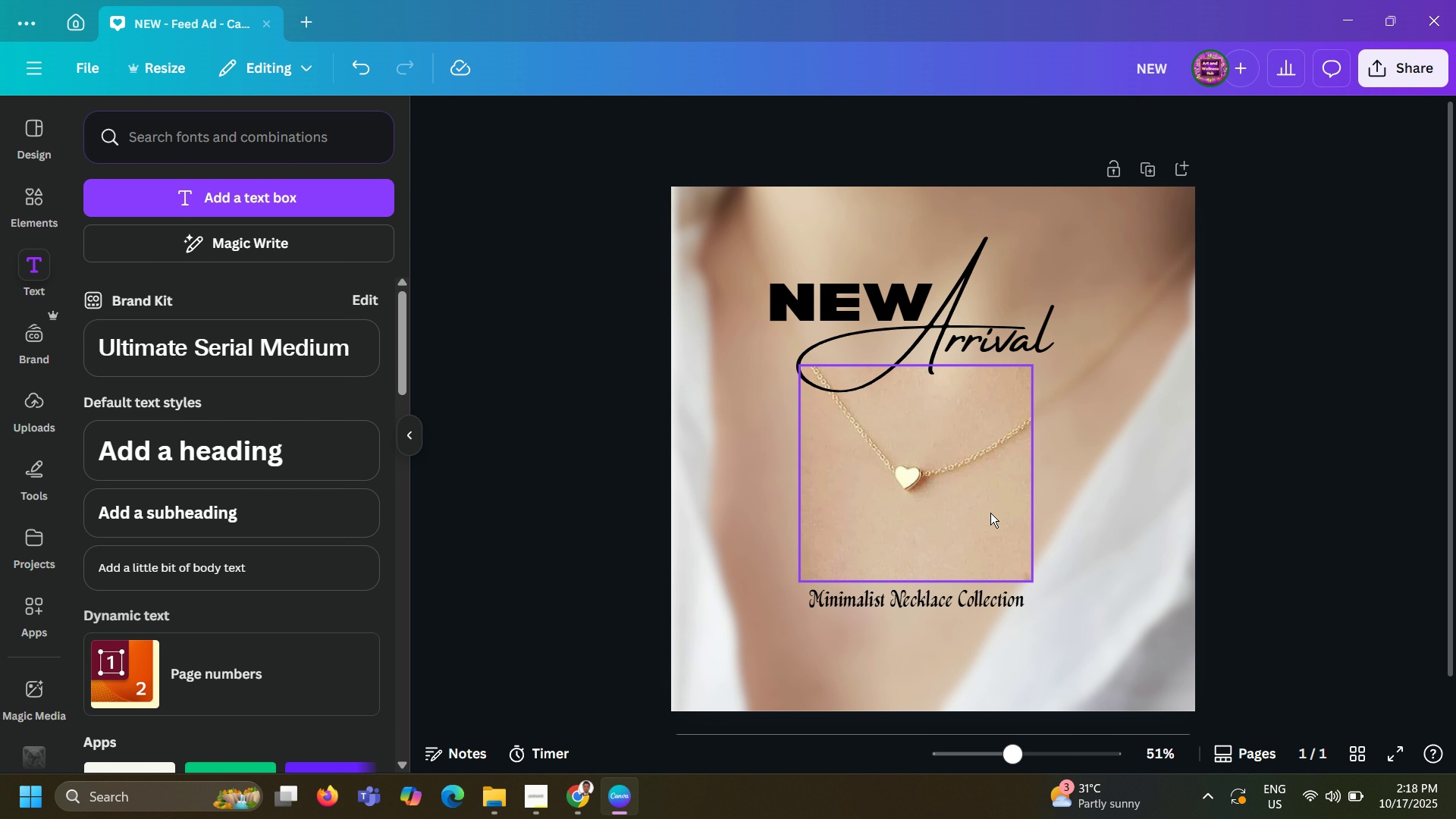 
left_click_drag(start_coordinate=[990, 513], to_coordinate=[984, 505])
 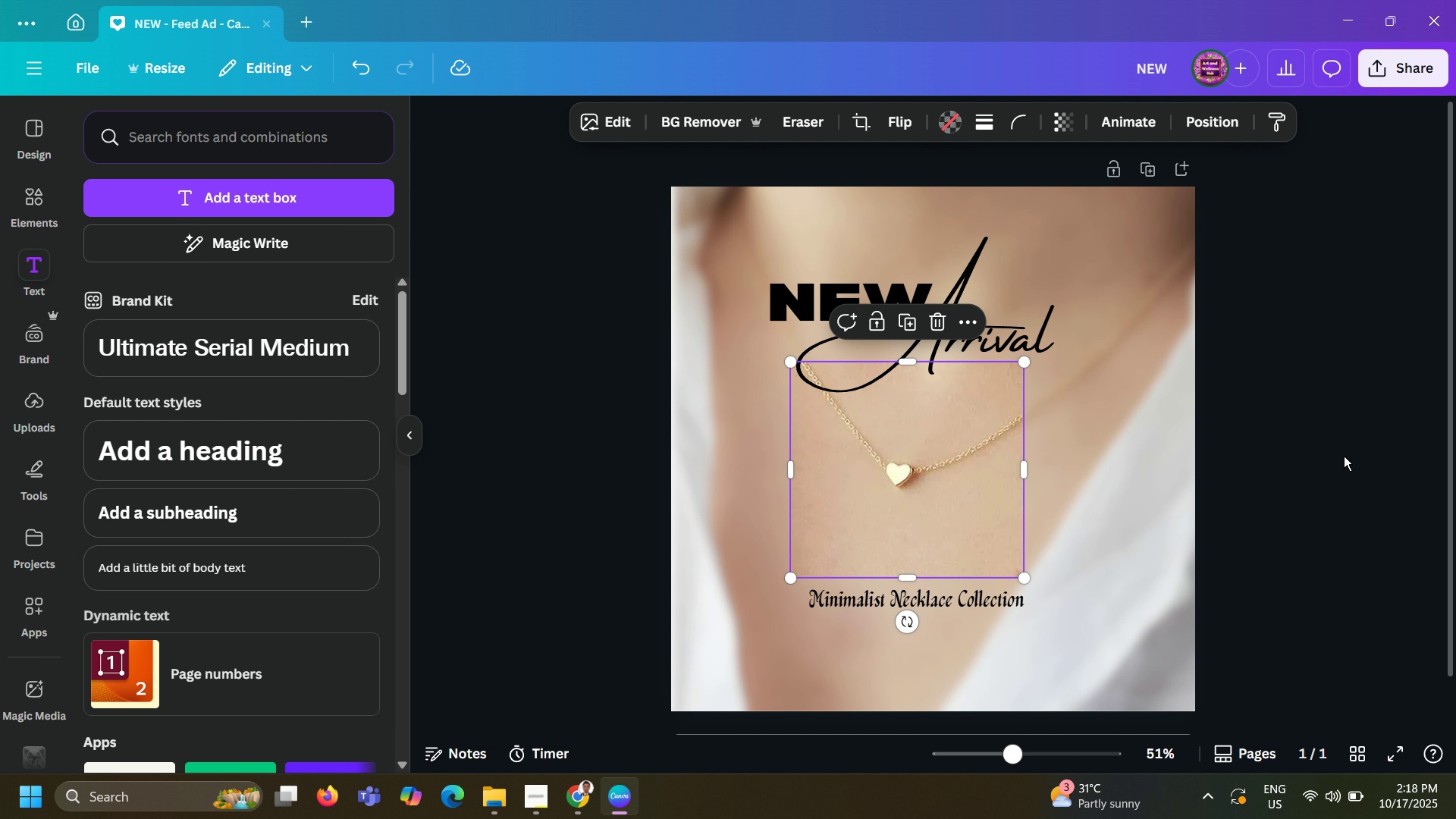 
left_click([1344, 456])
 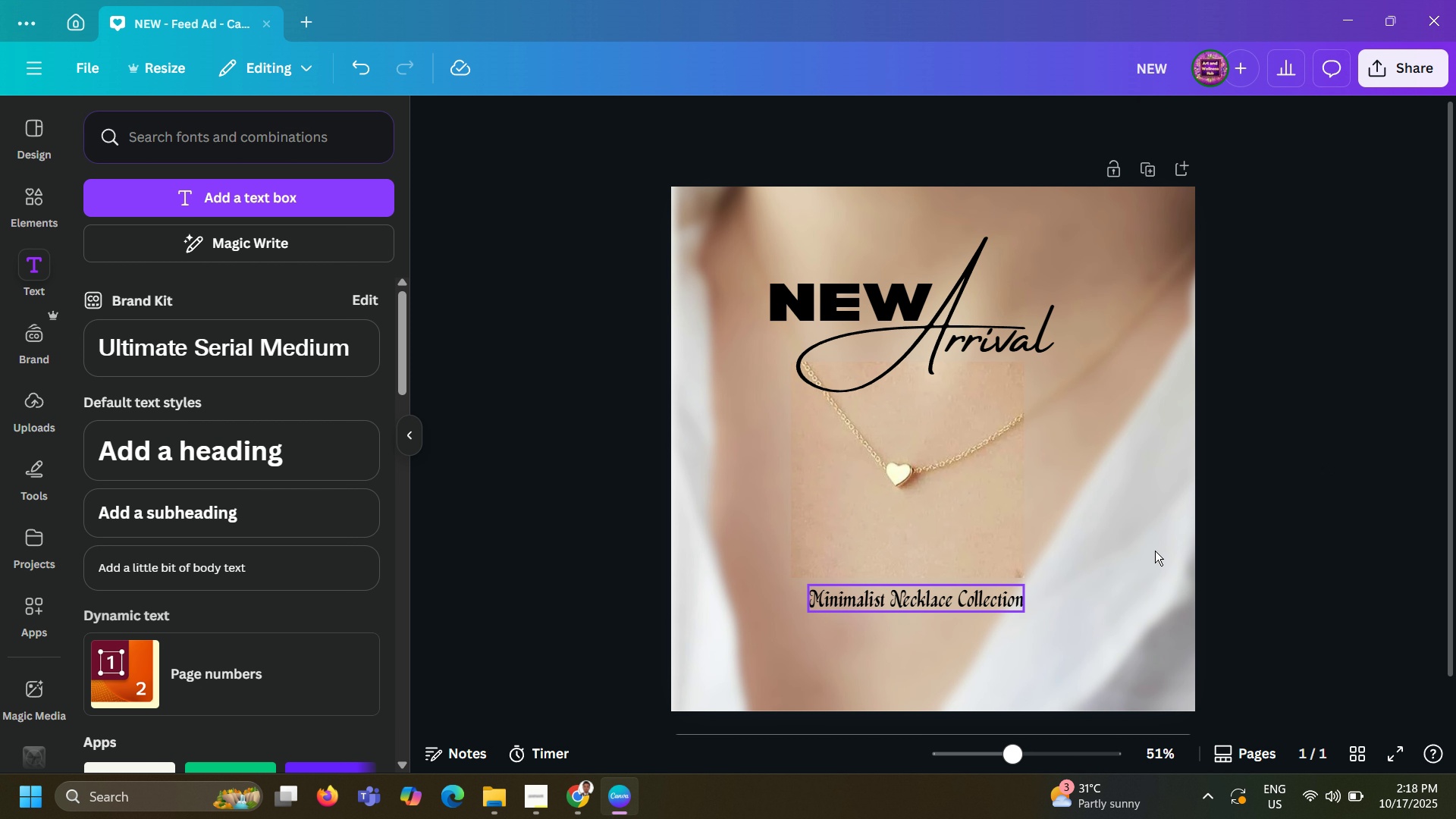 
left_click([1230, 524])
 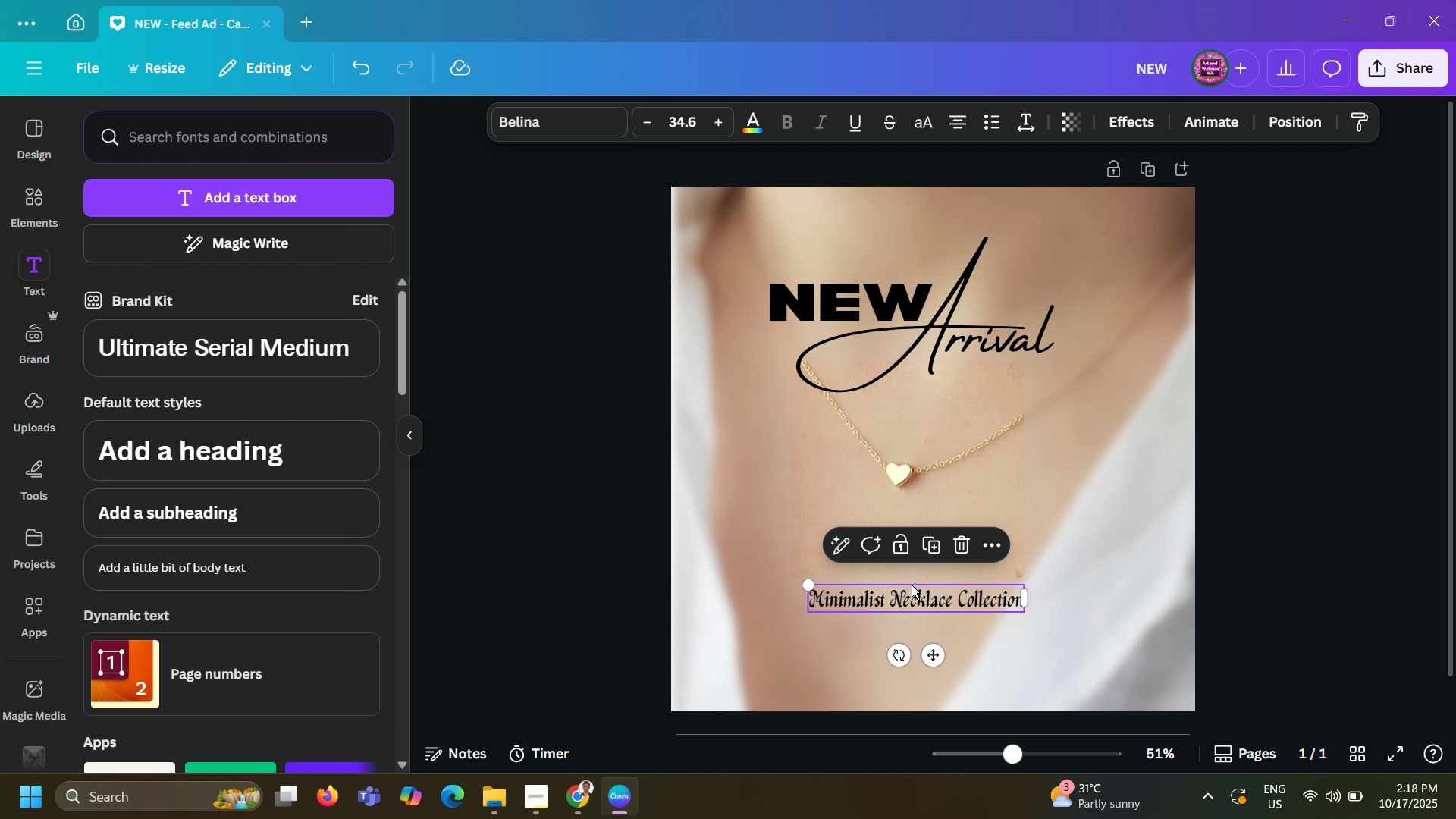 
left_click_drag(start_coordinate=[912, 585], to_coordinate=[902, 574])
 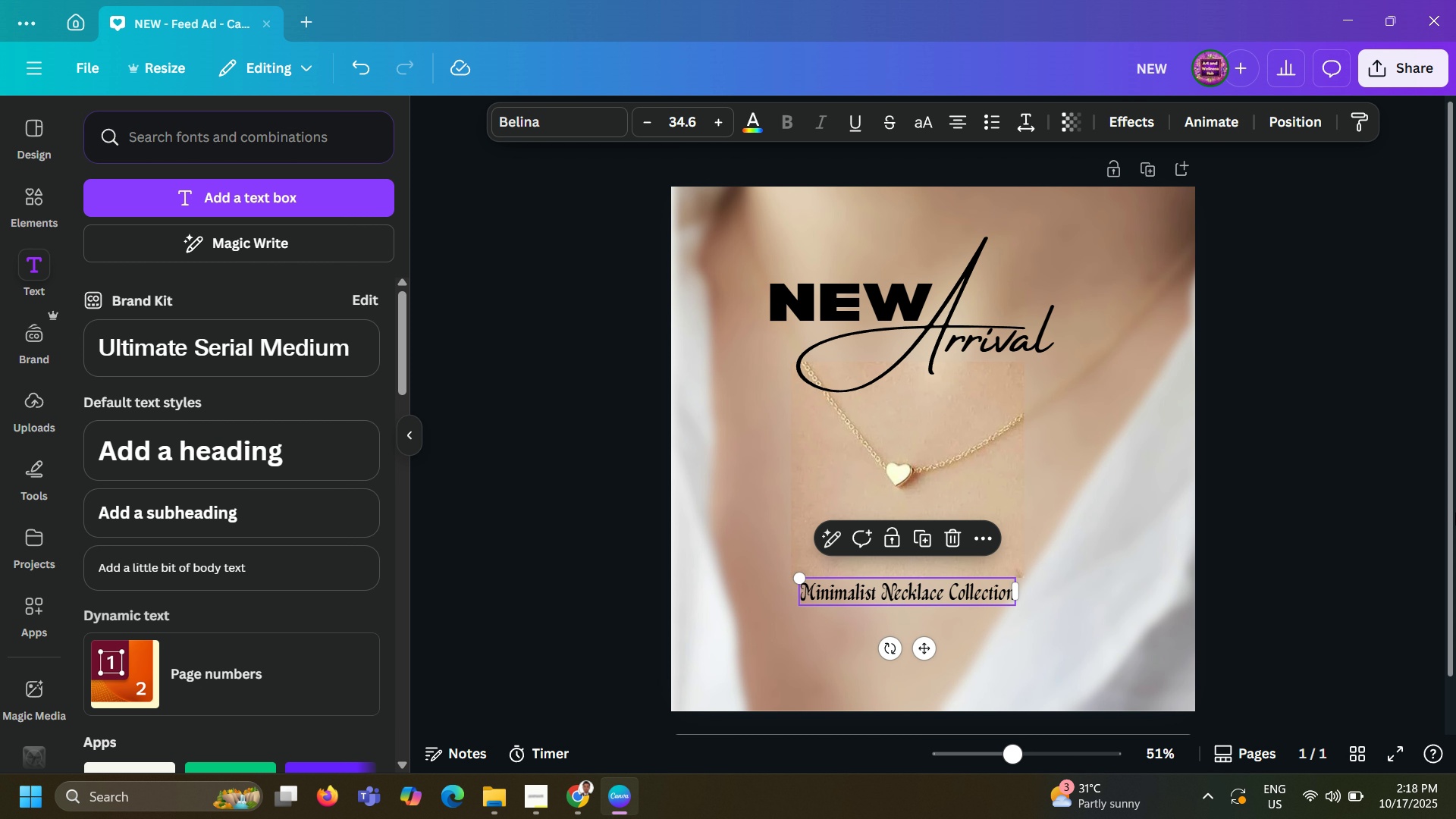 
left_click([1455, 513])
 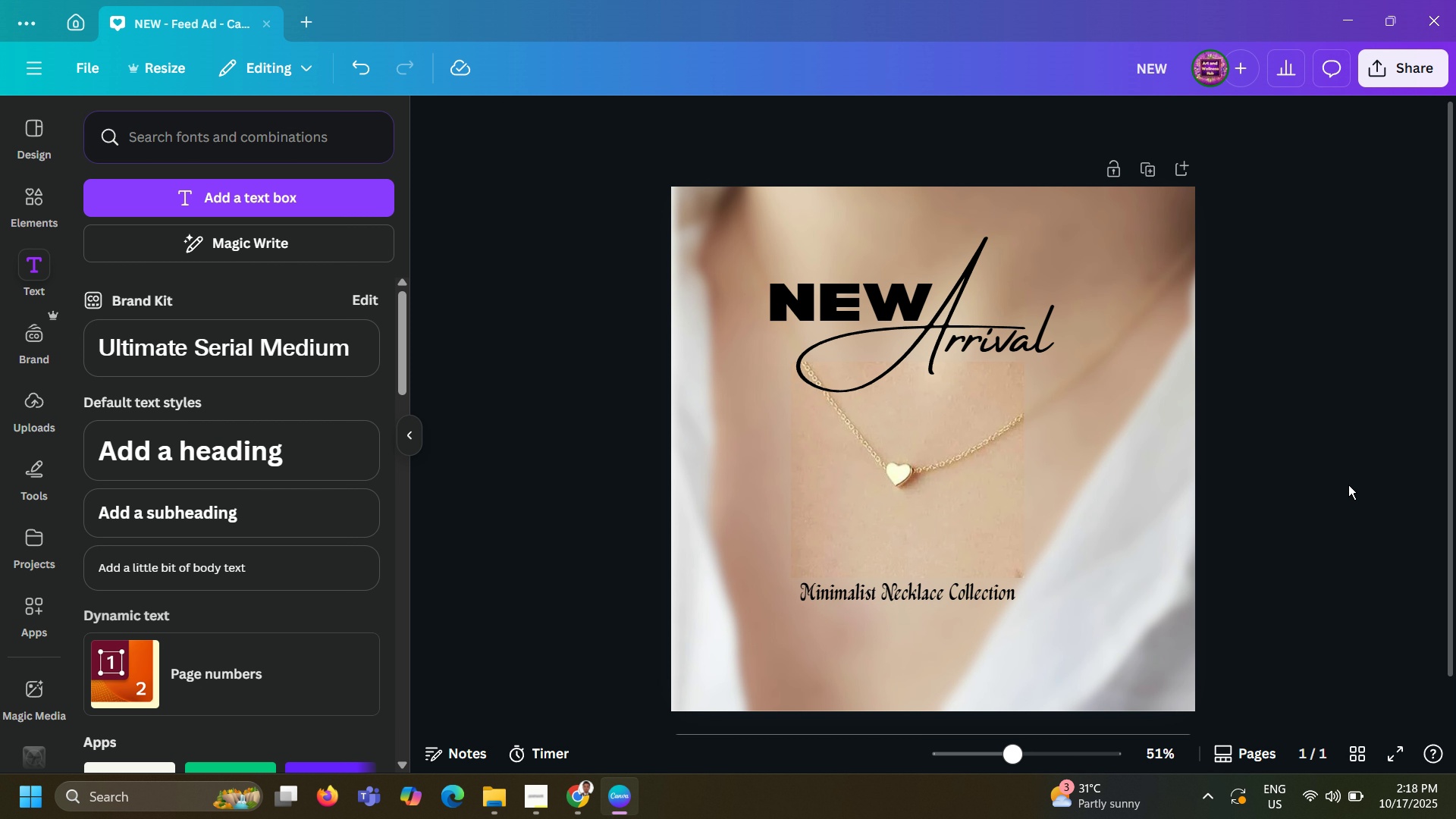 
left_click([1348, 485])
 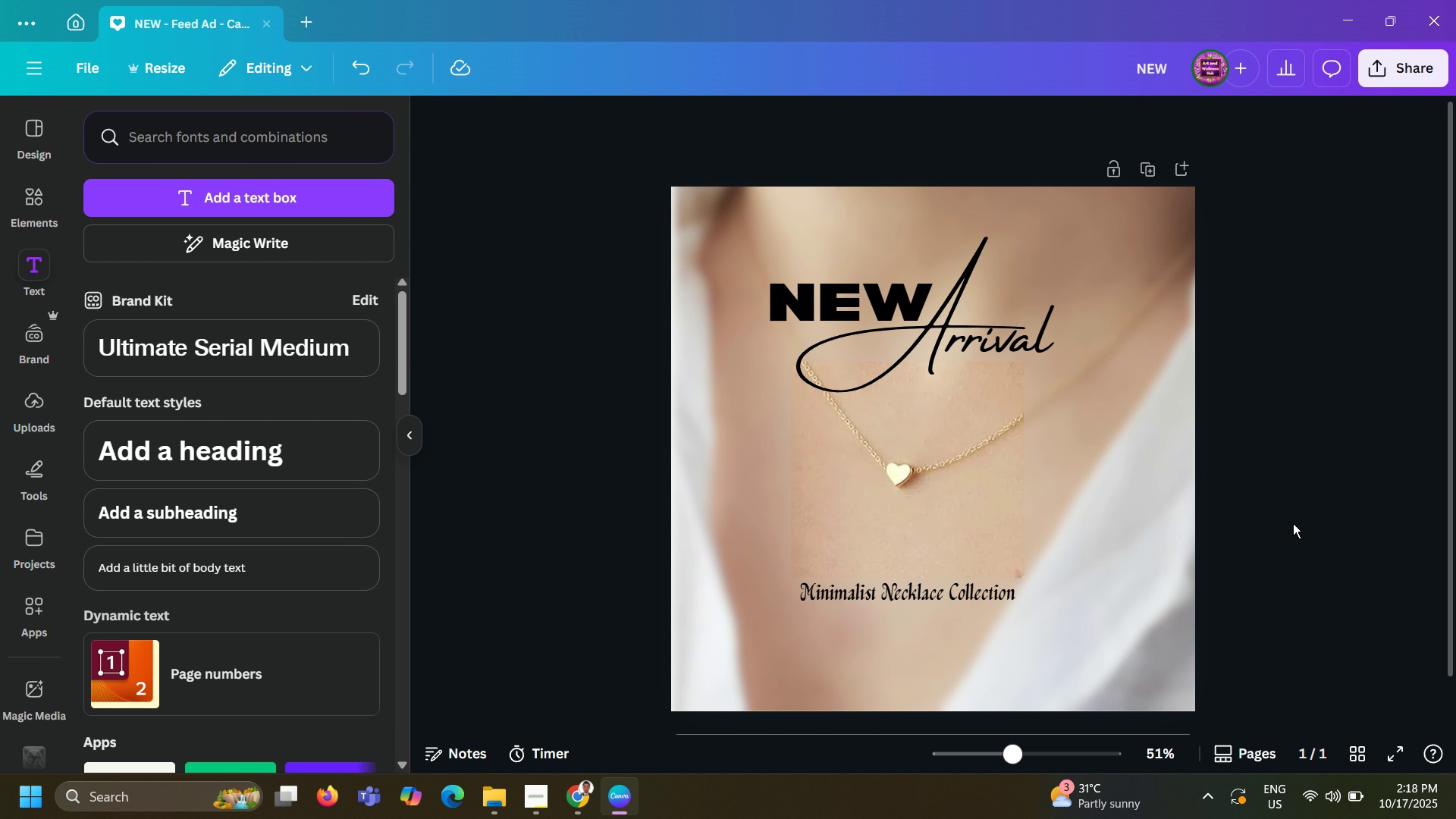 
wait(5.1)
 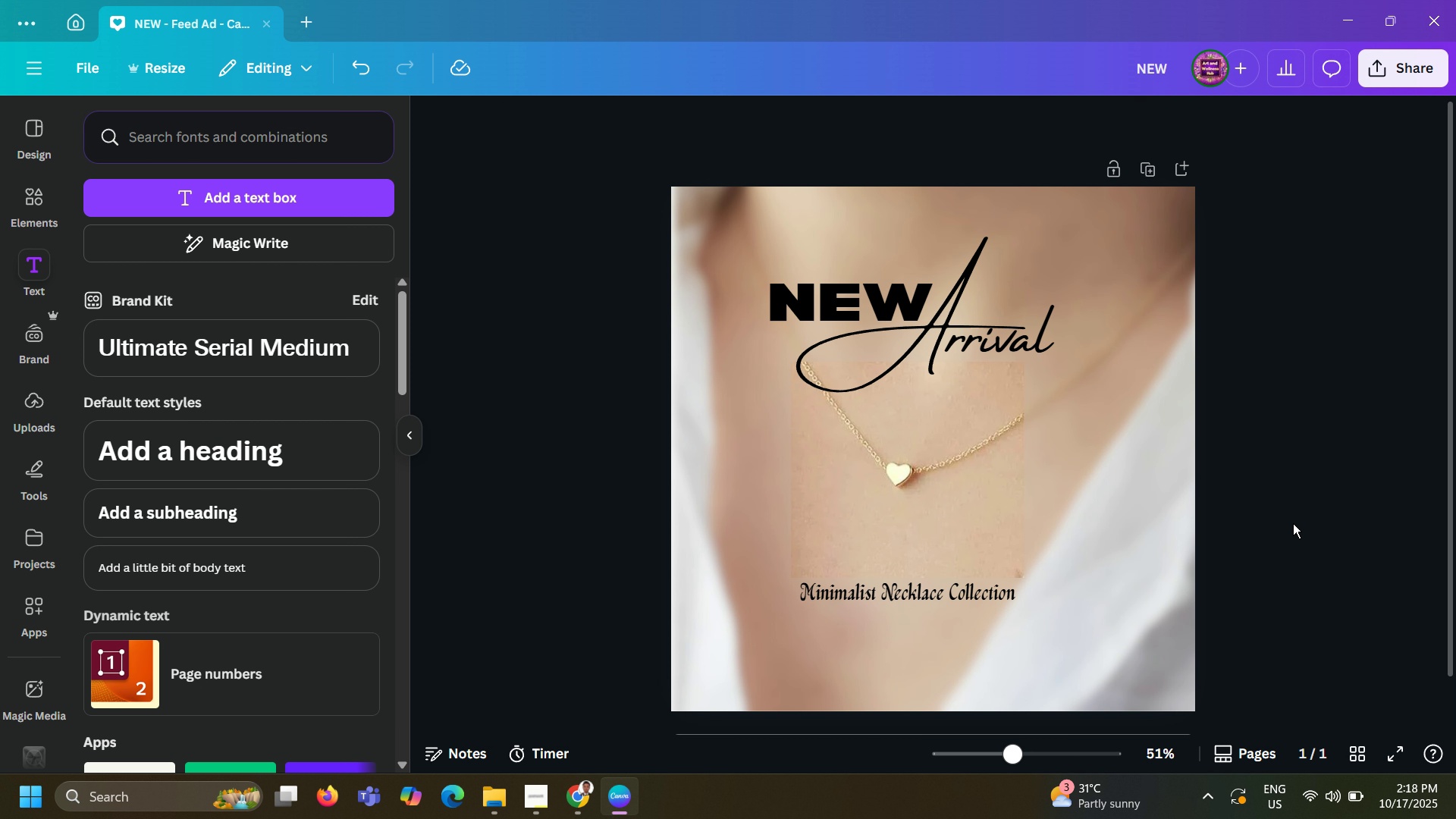 
left_click([965, 590])
 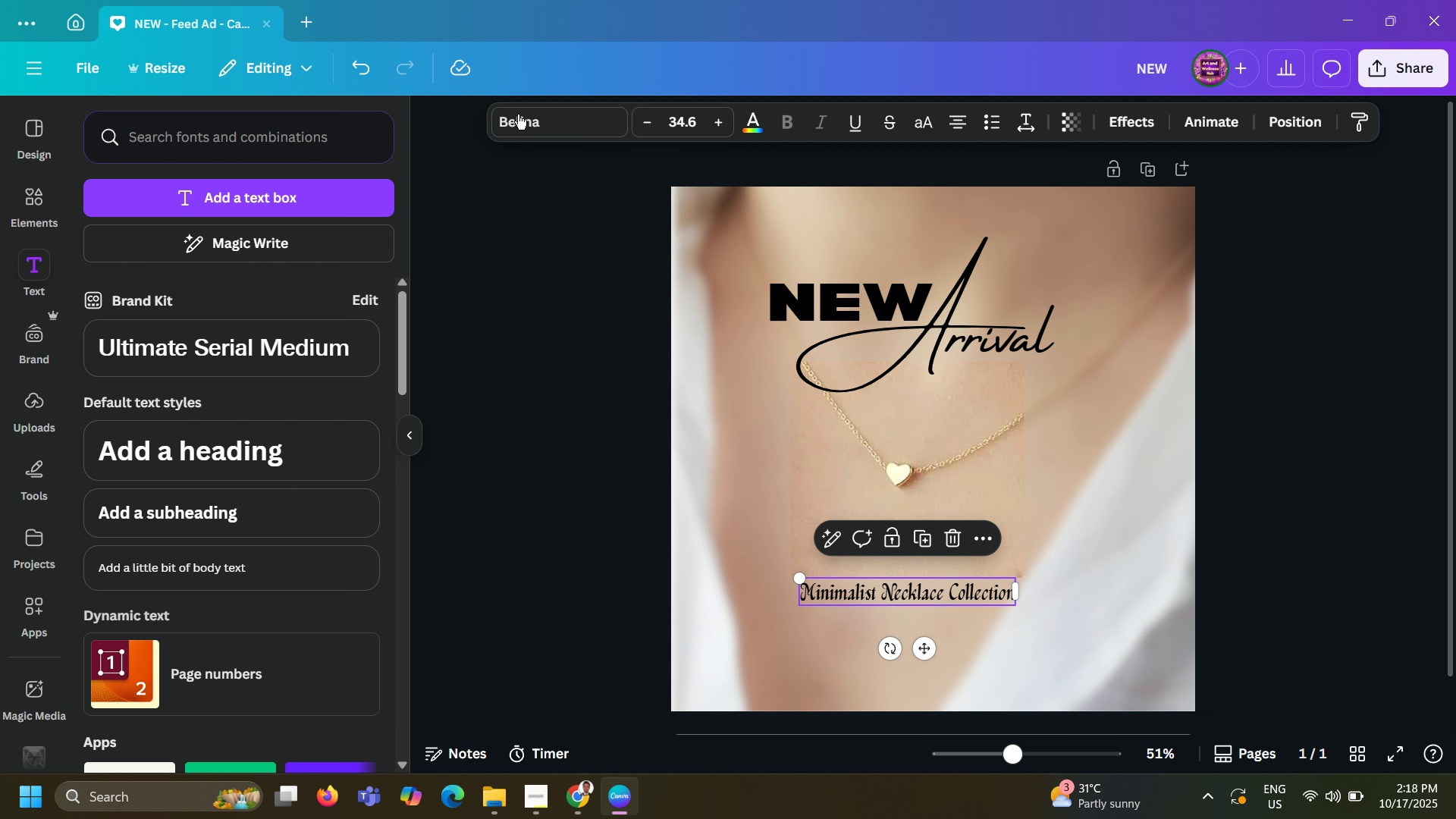 
left_click([522, 118])
 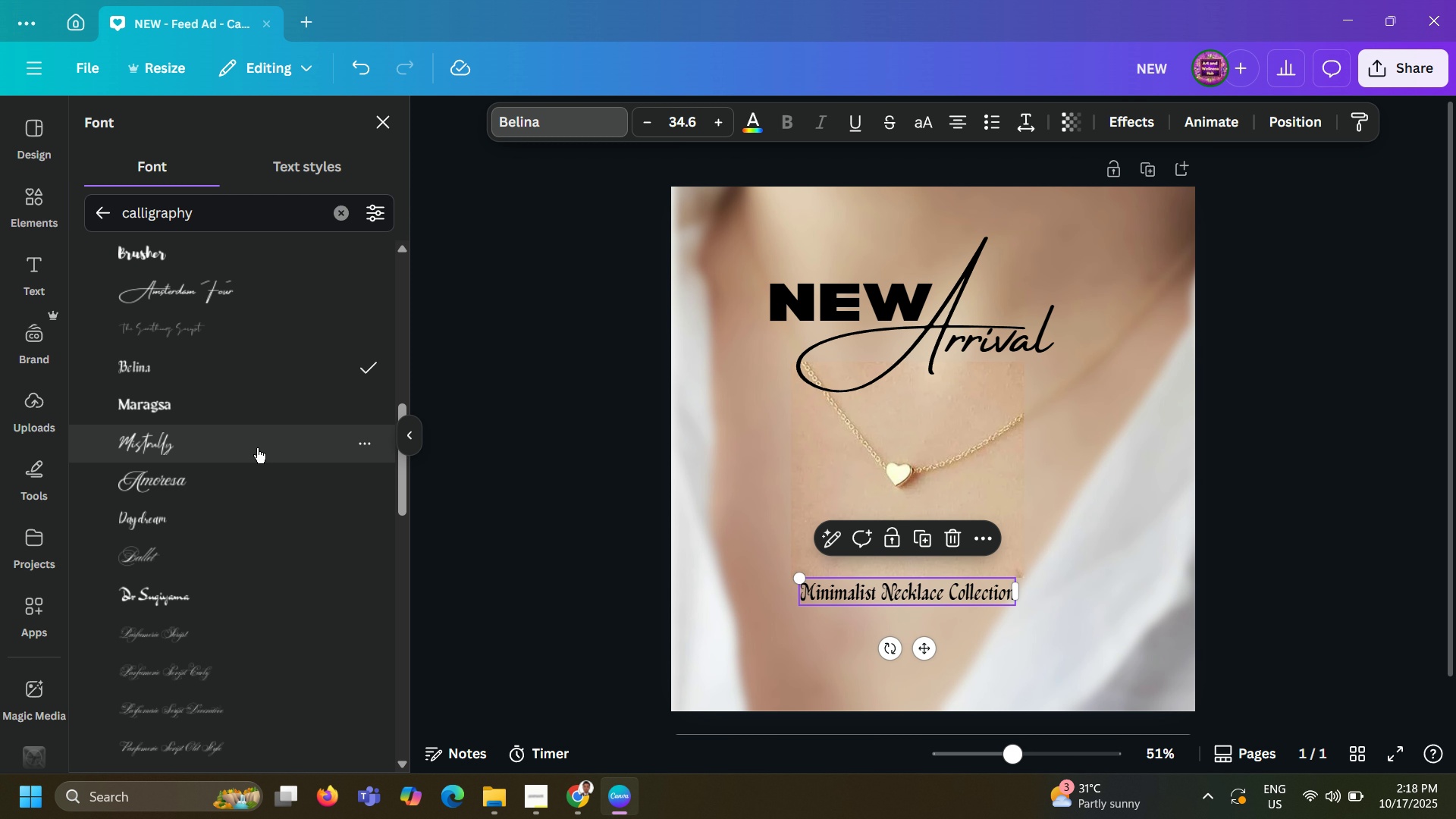 
scroll: coordinate [243, 430], scroll_direction: down, amount: 20.0
 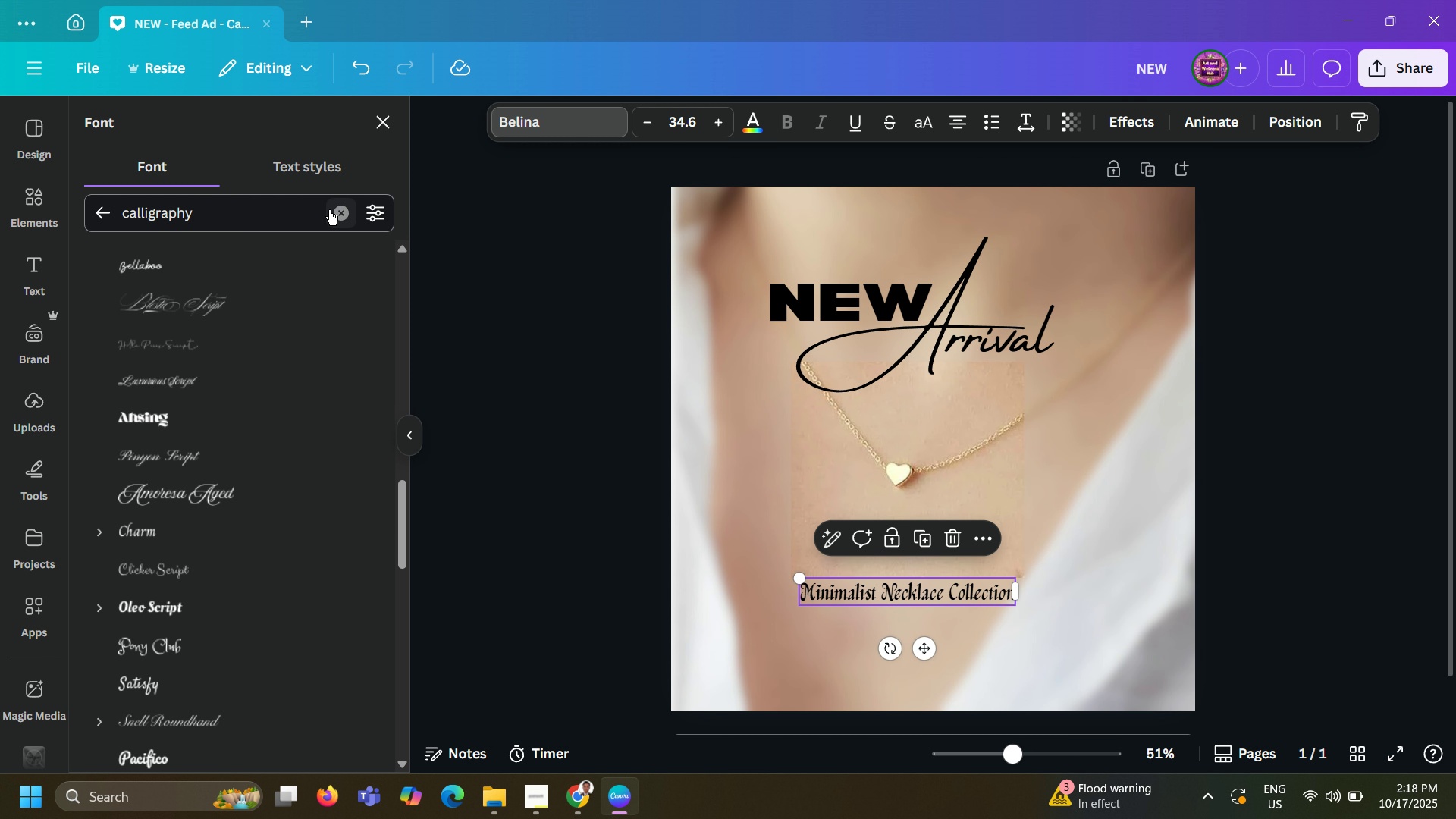 
left_click([340, 216])
 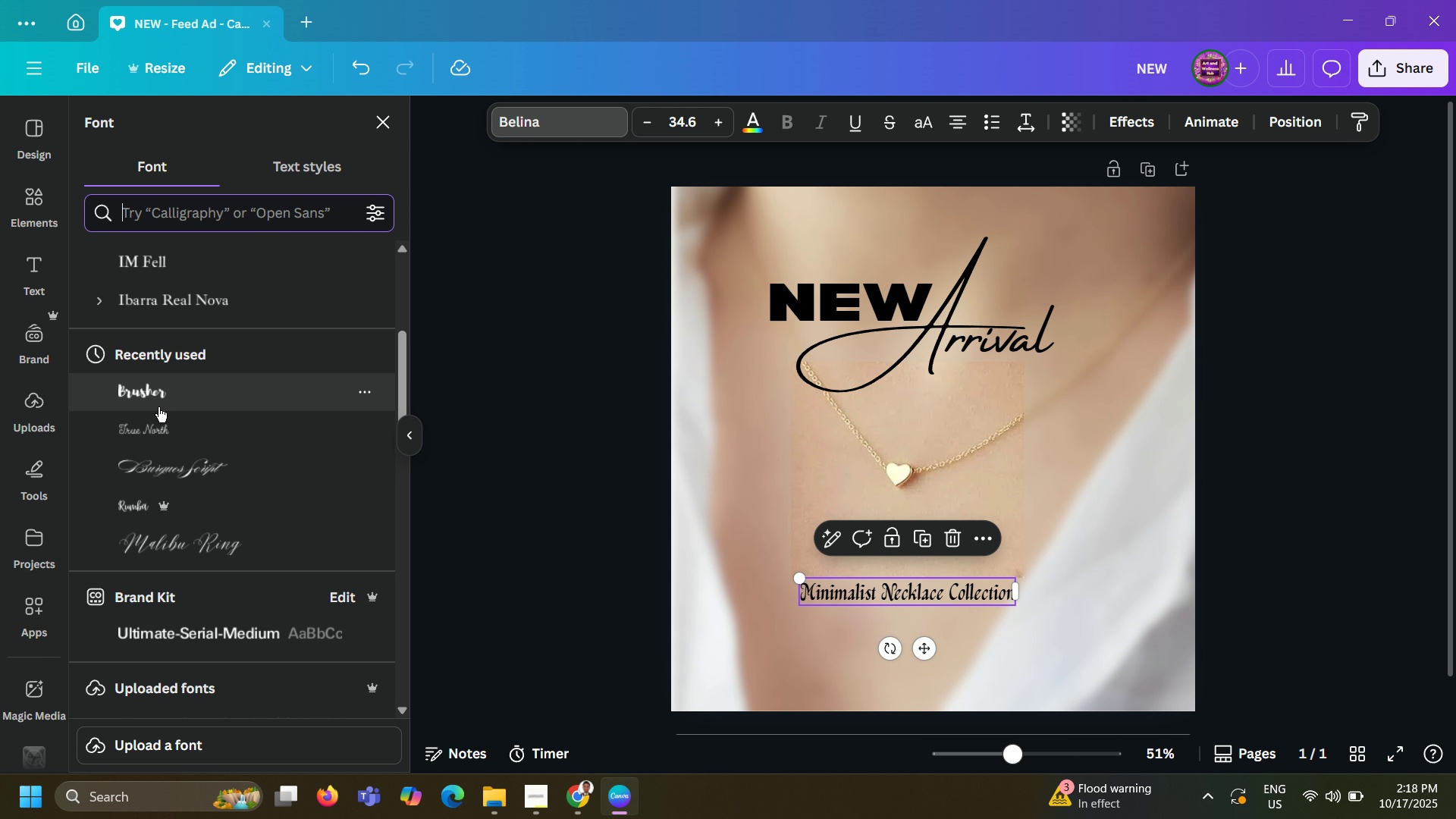 
scroll: coordinate [166, 409], scroll_direction: down, amount: 11.0
 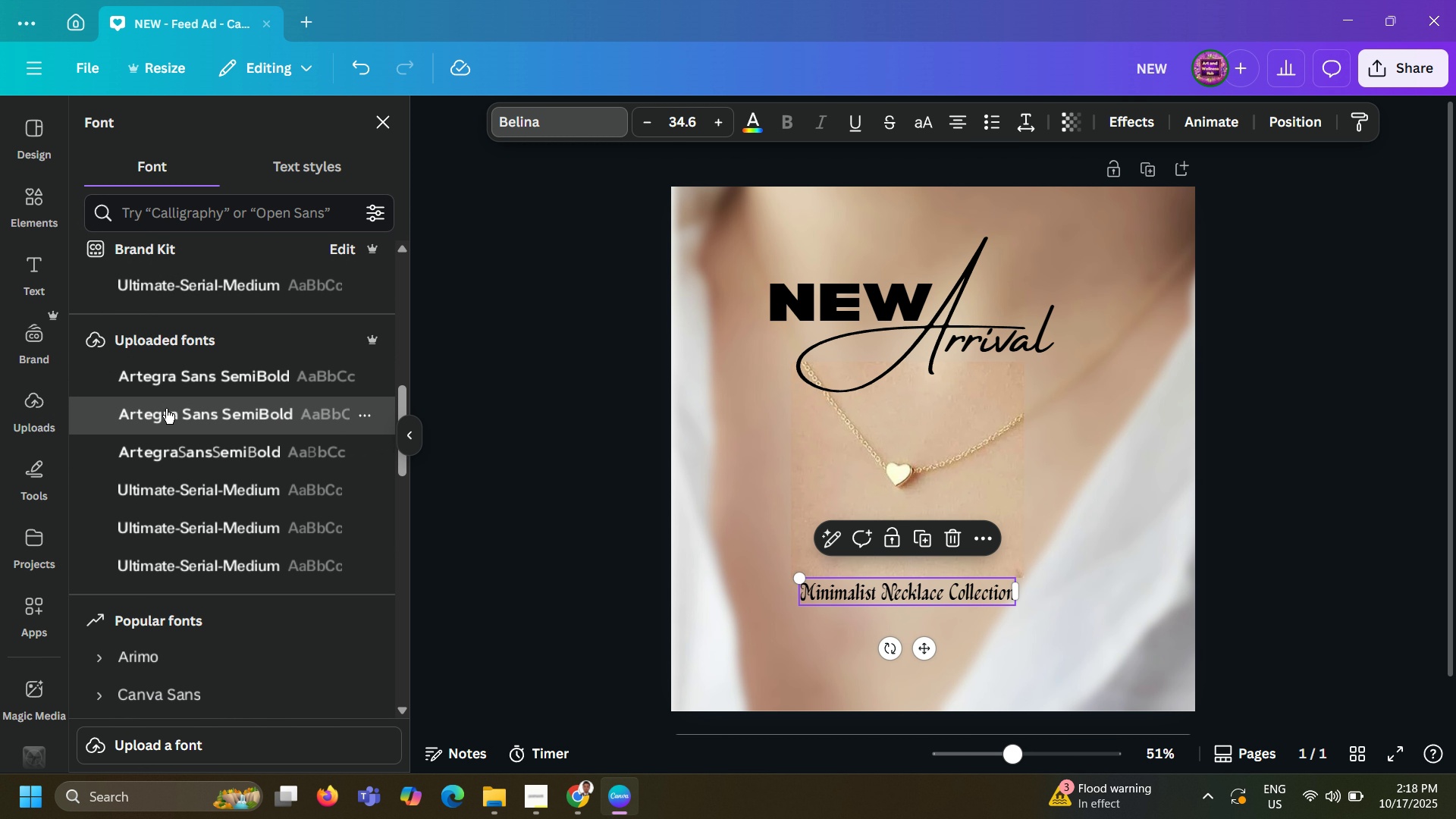 
left_click([166, 409])
 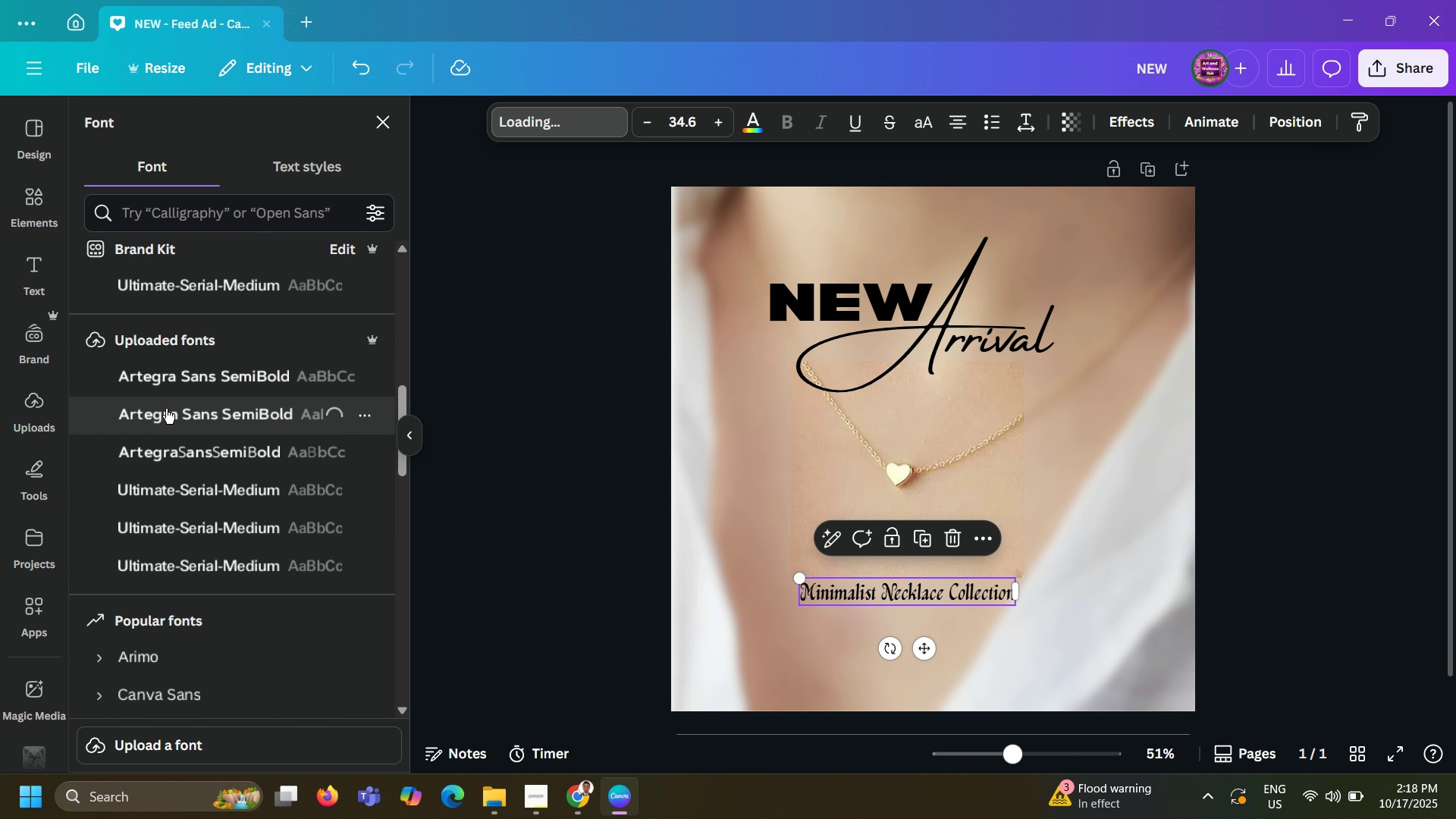 
scroll: coordinate [166, 409], scroll_direction: down, amount: 6.0
 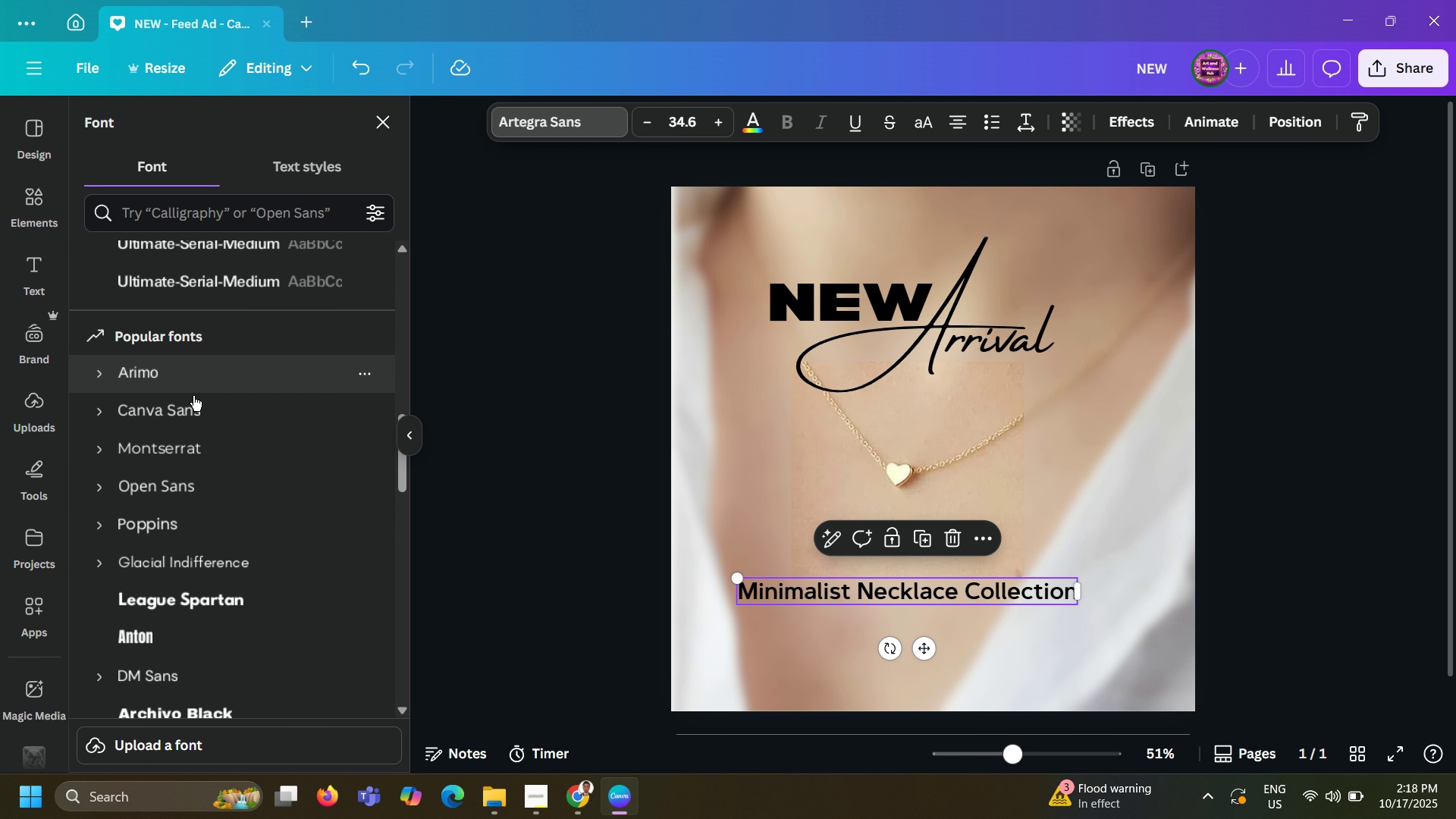 
left_click([193, 410])
 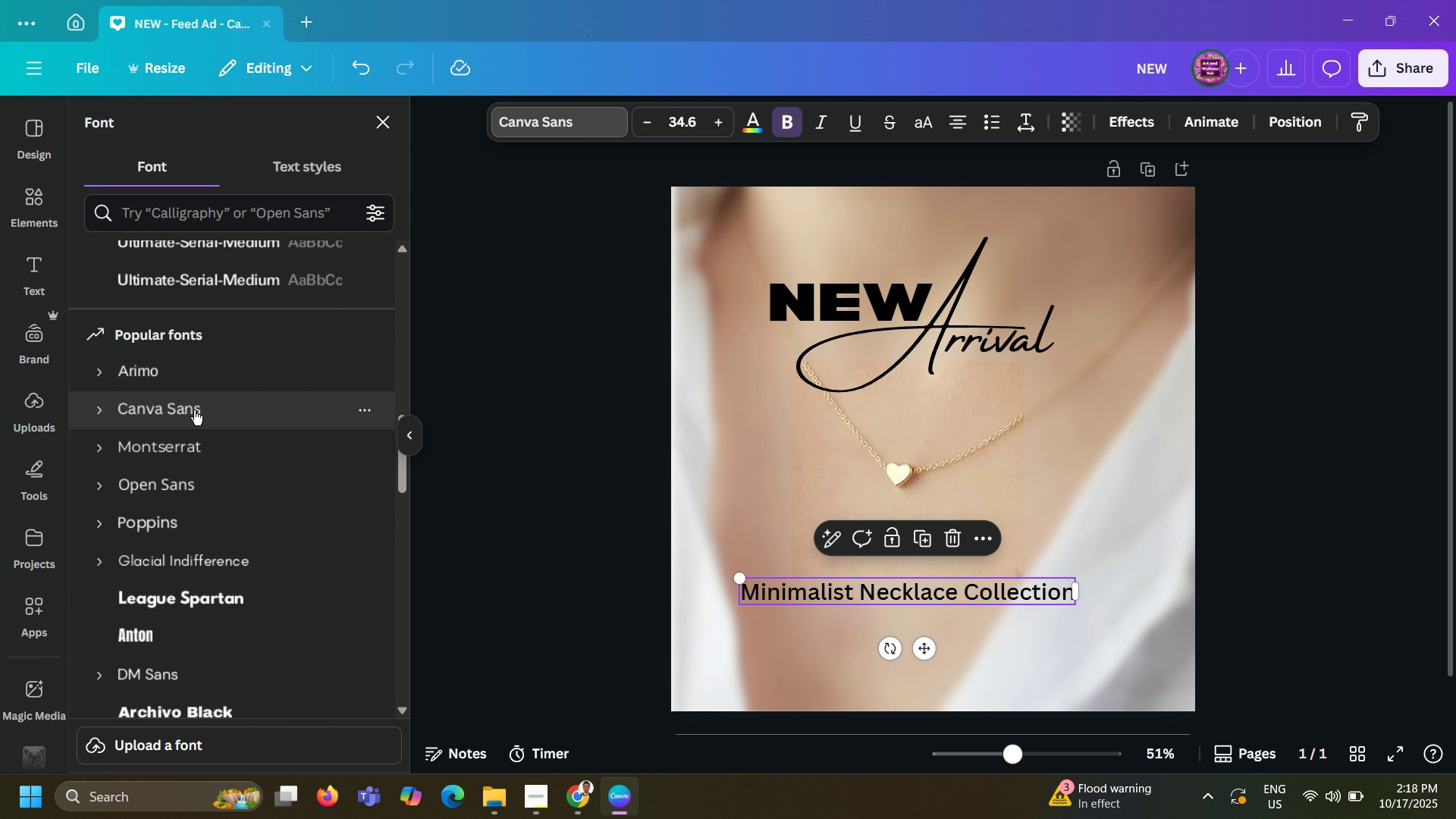 
scroll: coordinate [194, 410], scroll_direction: down, amount: 5.0
 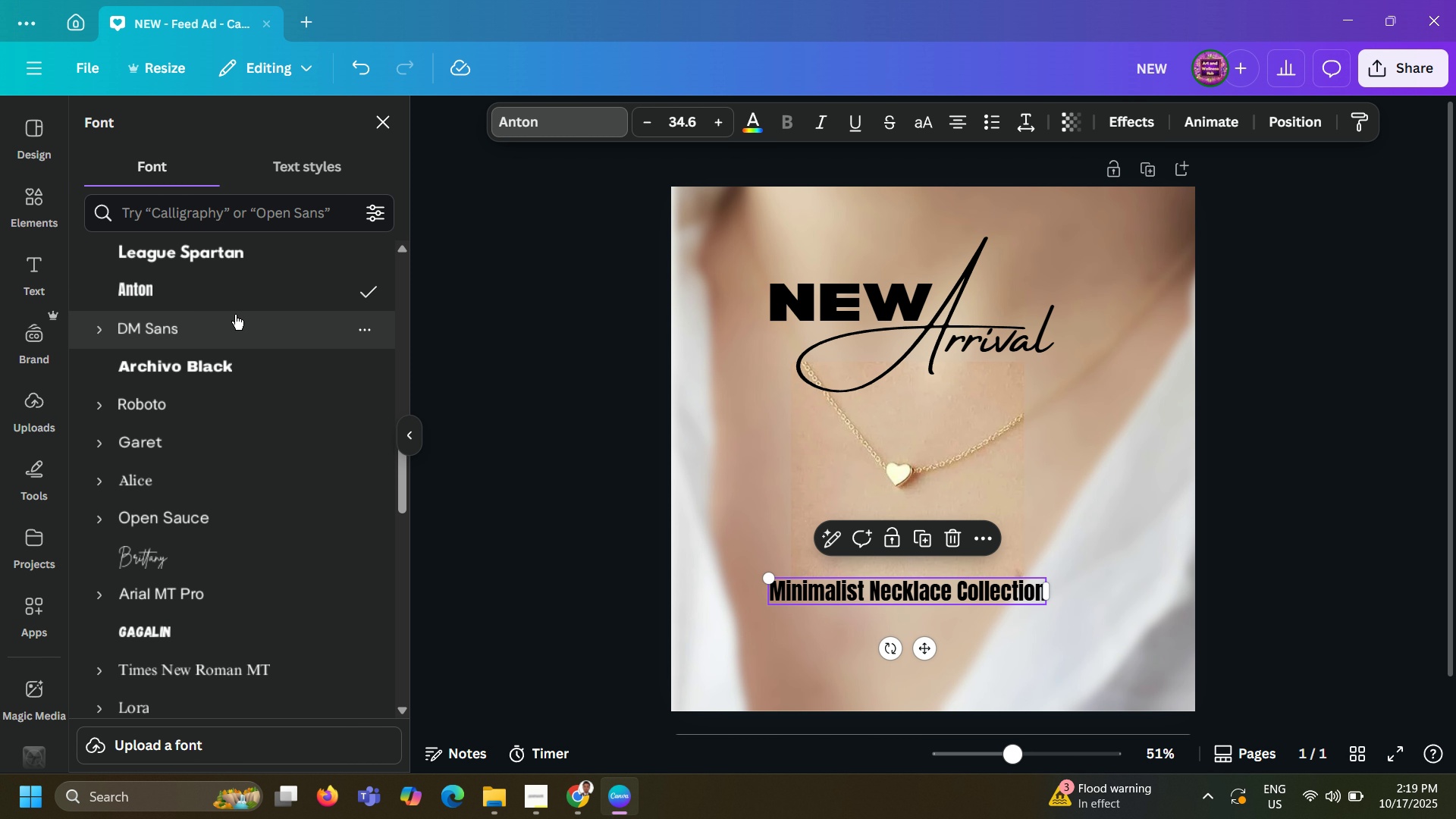 
wait(22.21)
 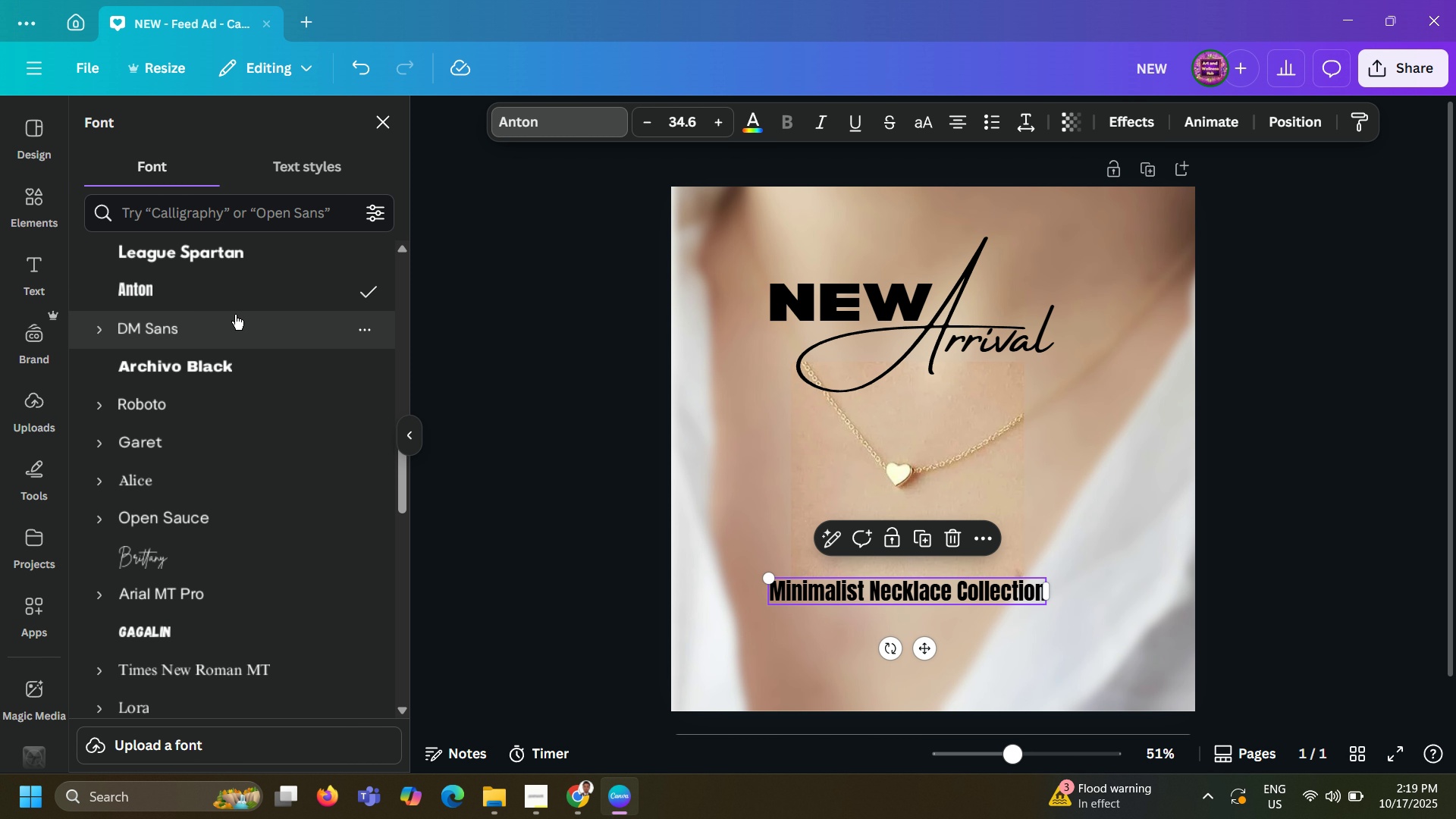 
double_click([953, 591])
 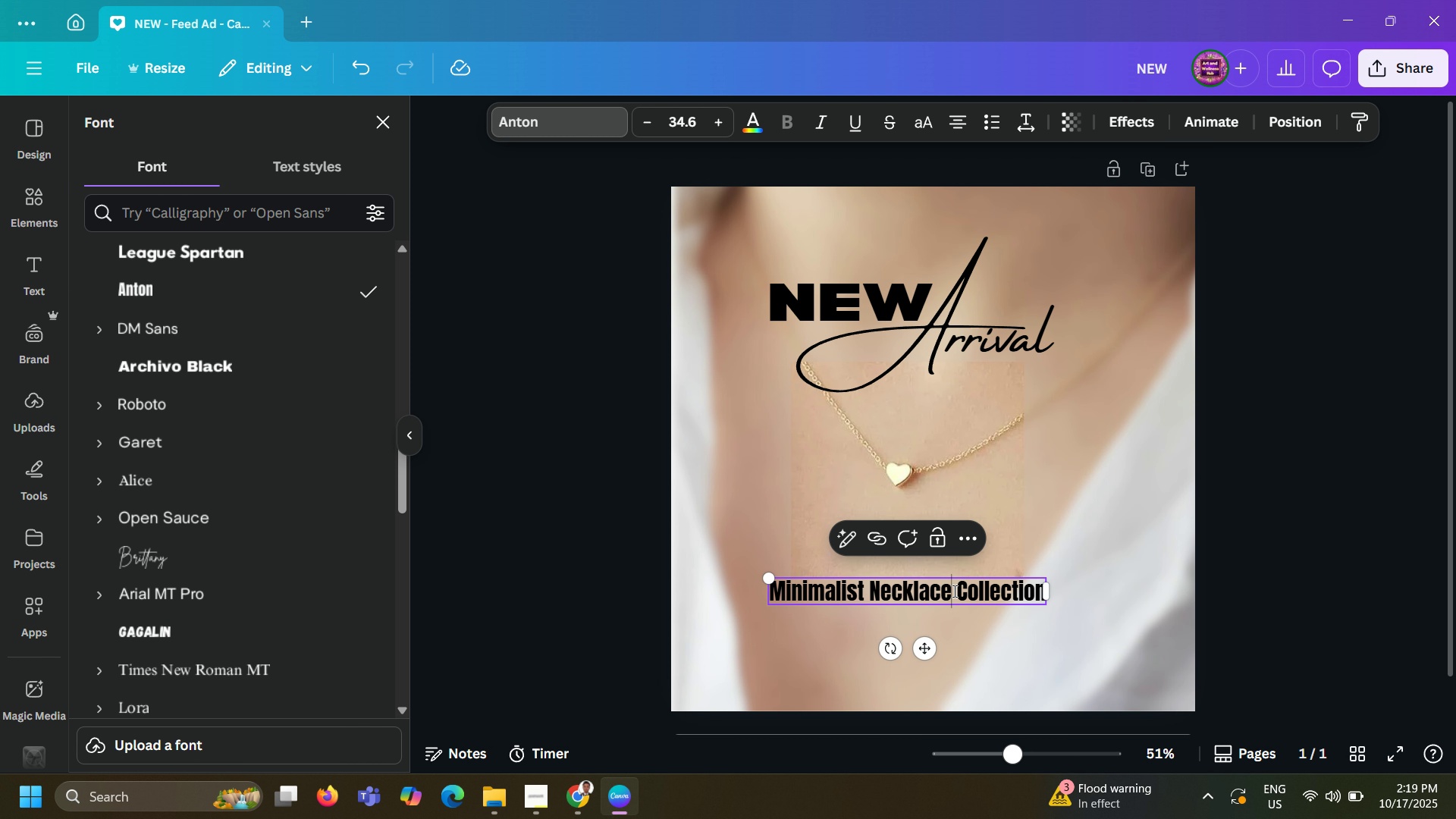 
triple_click([953, 591])
 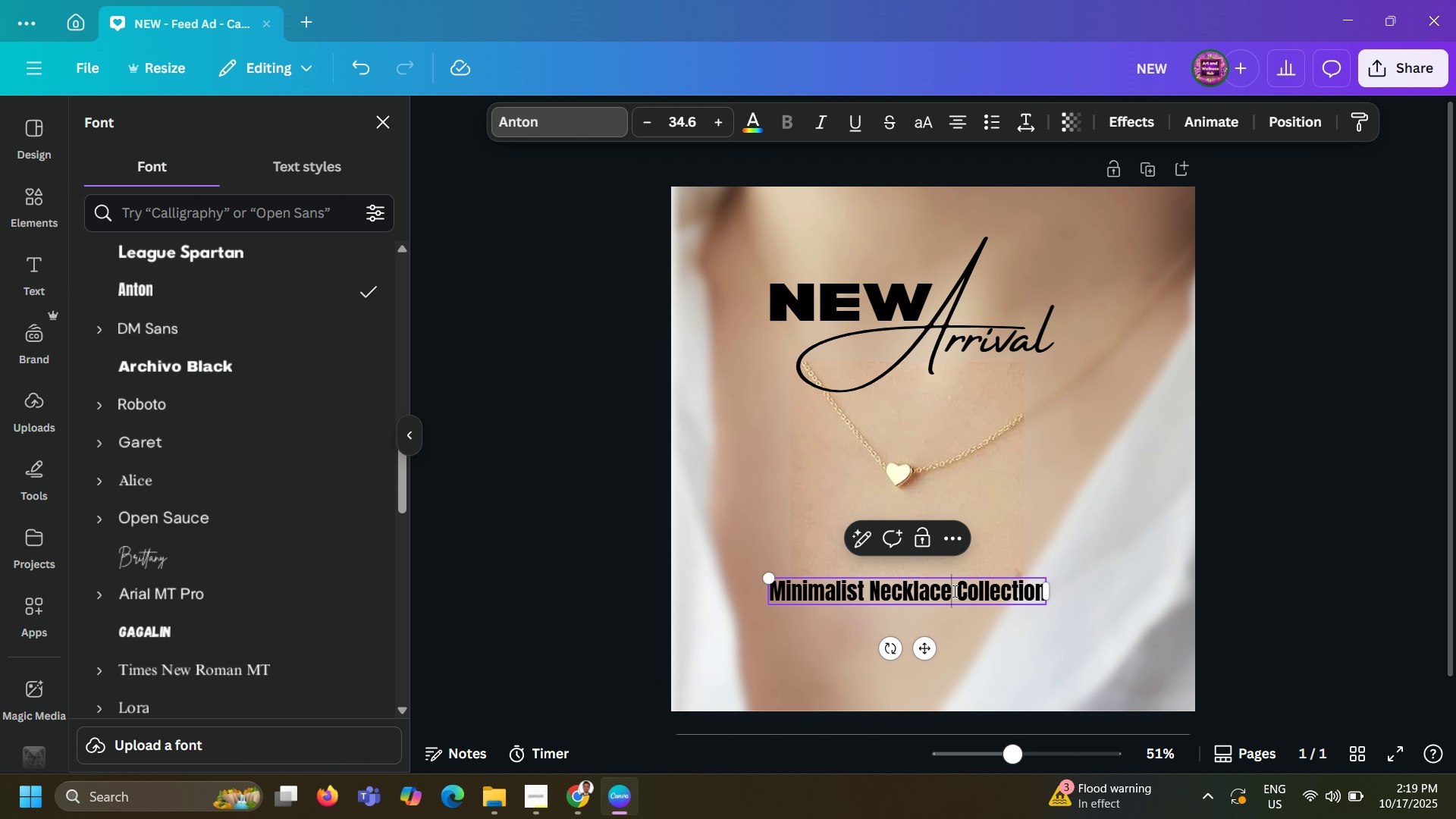 
double_click([953, 591])
 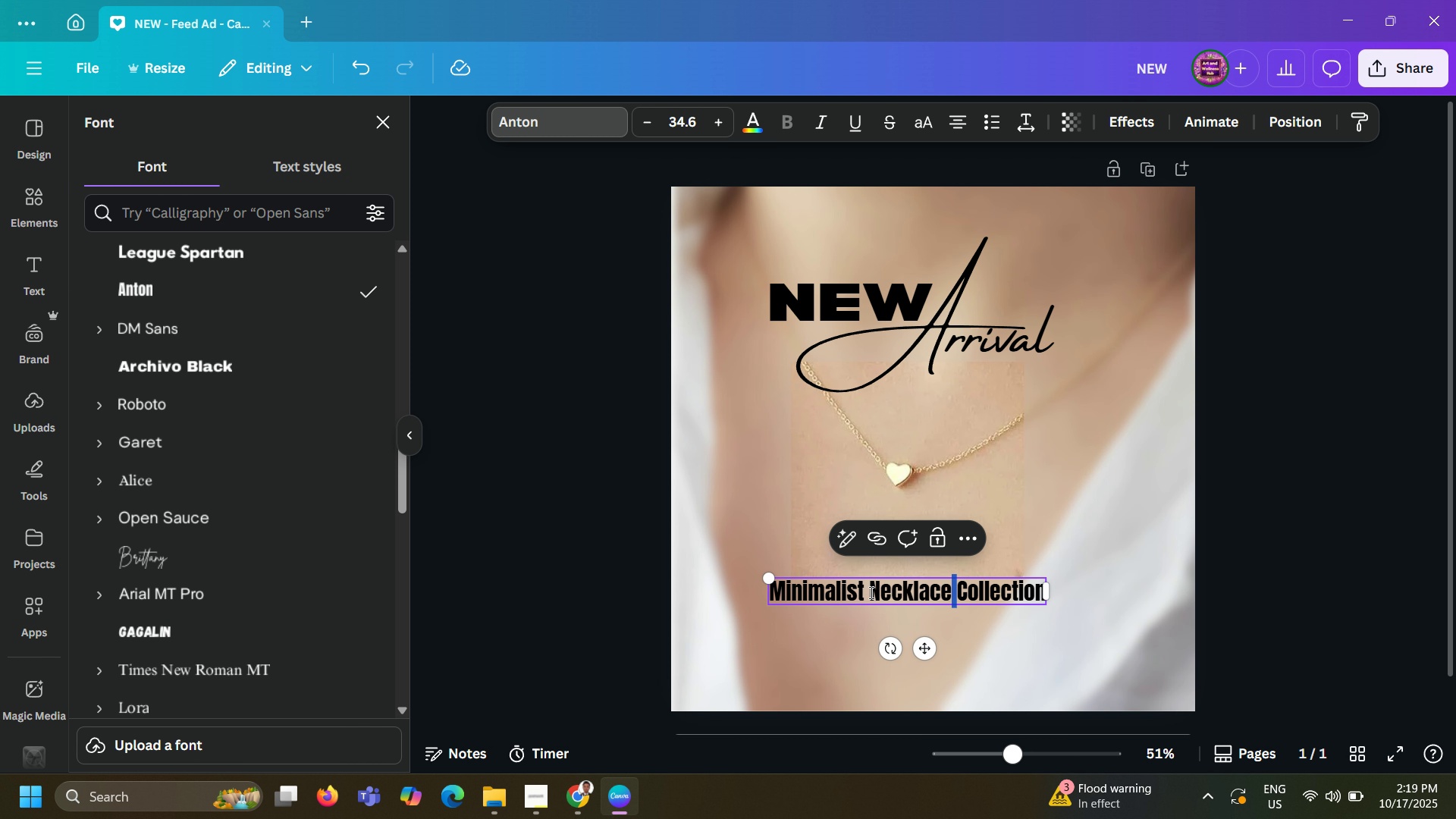 
left_click_drag(start_coordinate=[870, 592], to_coordinate=[1072, 588])
 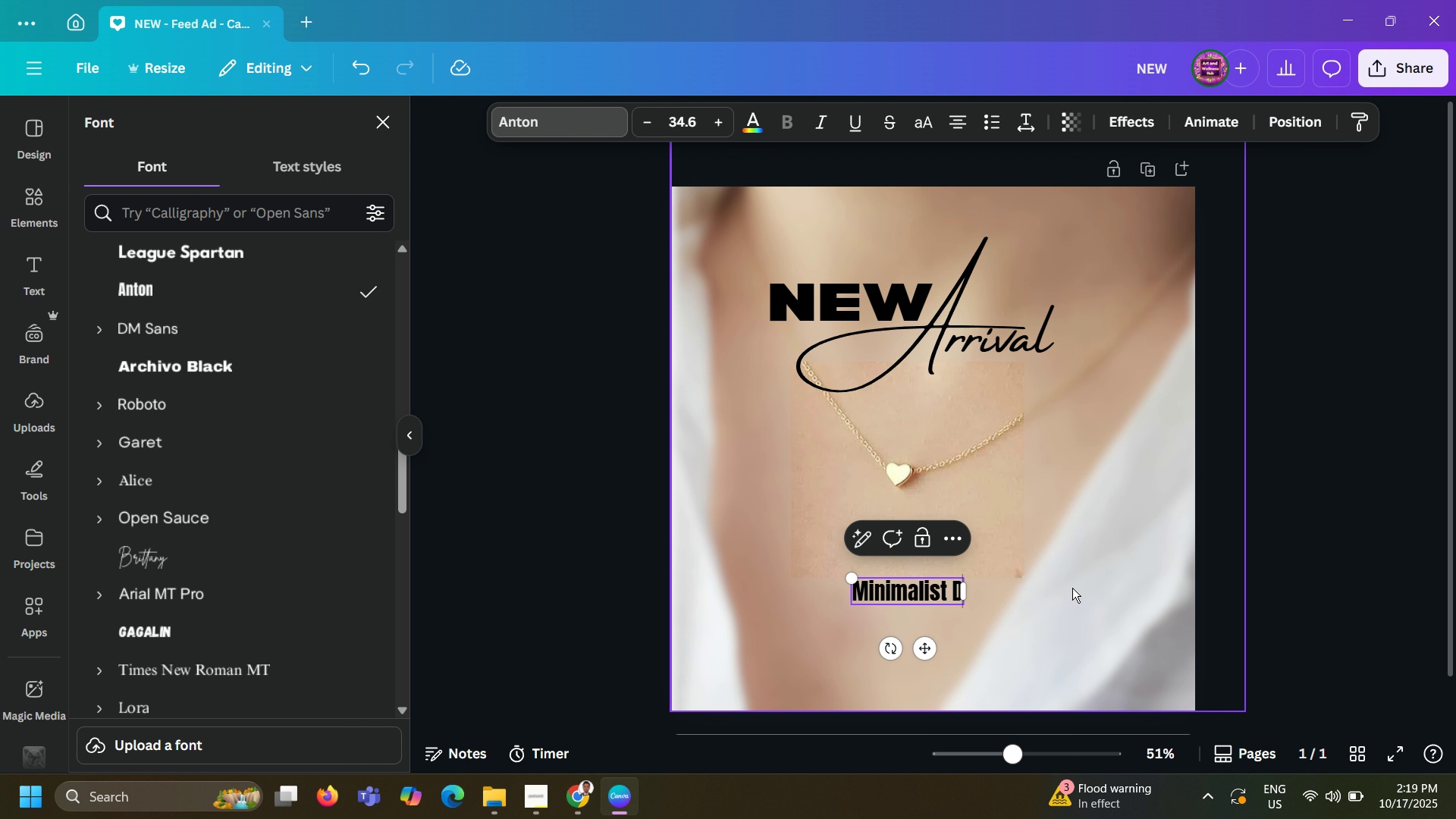 
type(Design, Timeless style.)
 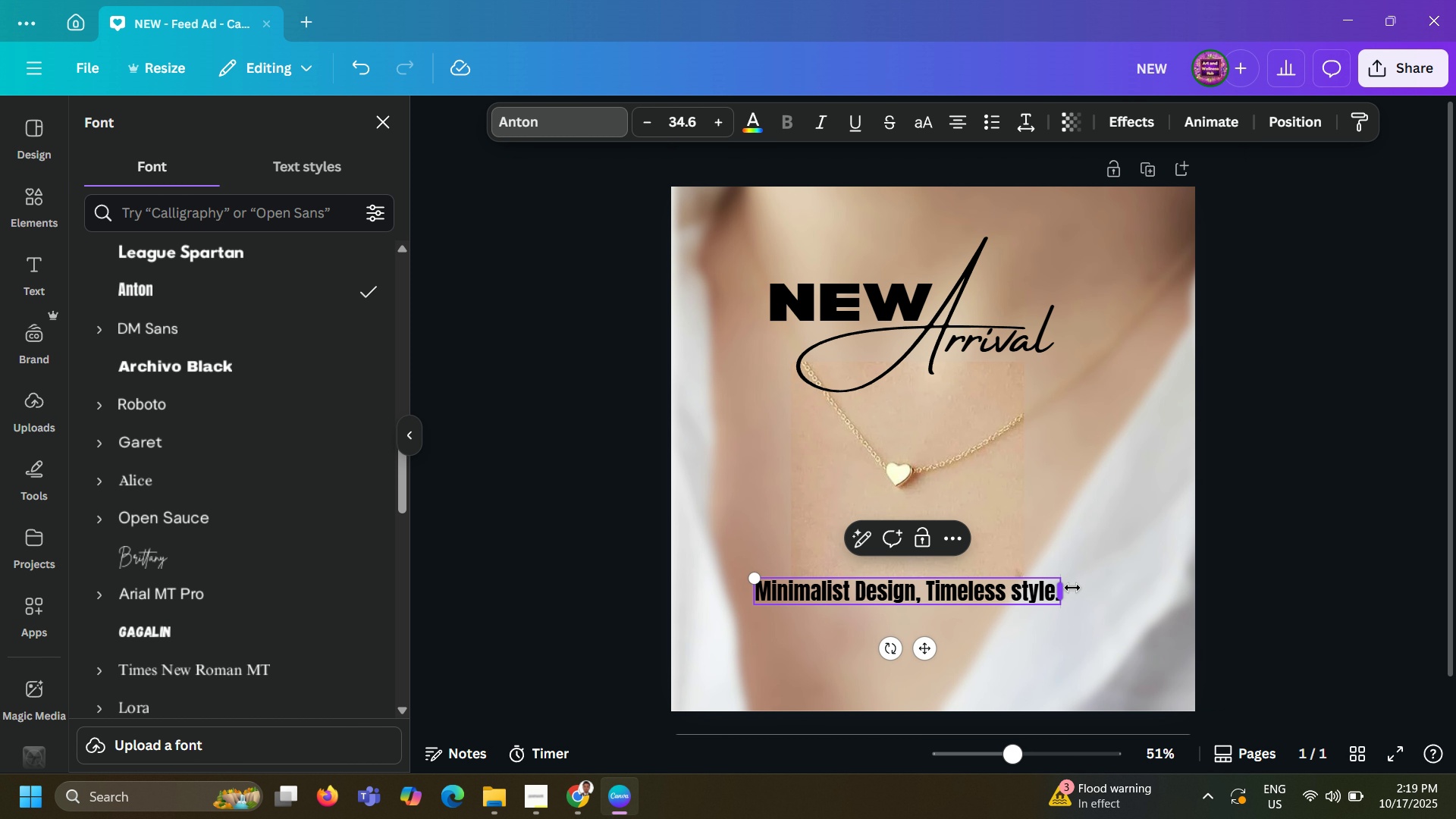 
wait(5.22)
 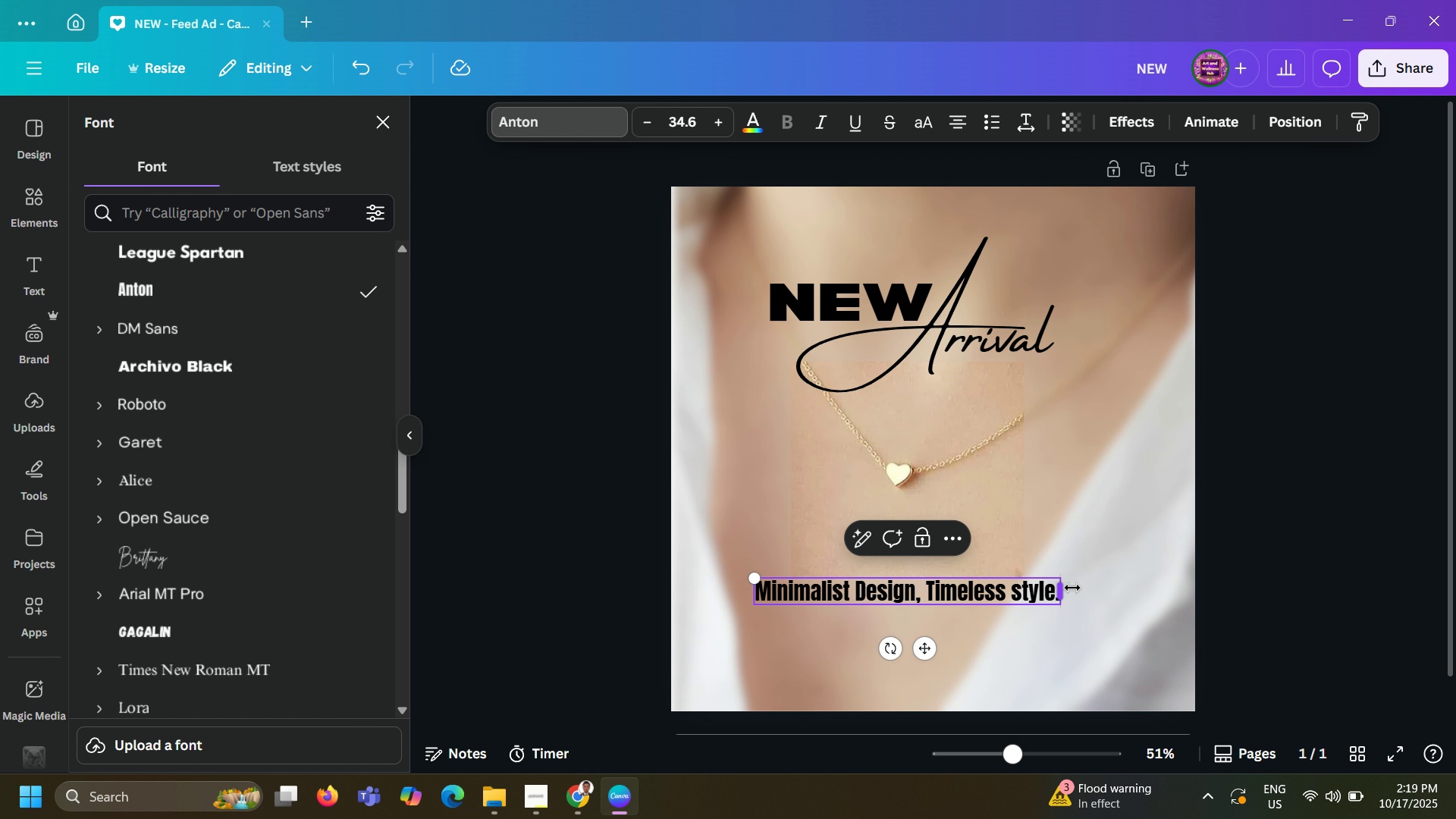 
scroll: coordinate [168, 476], scroll_direction: down, amount: 5.0
 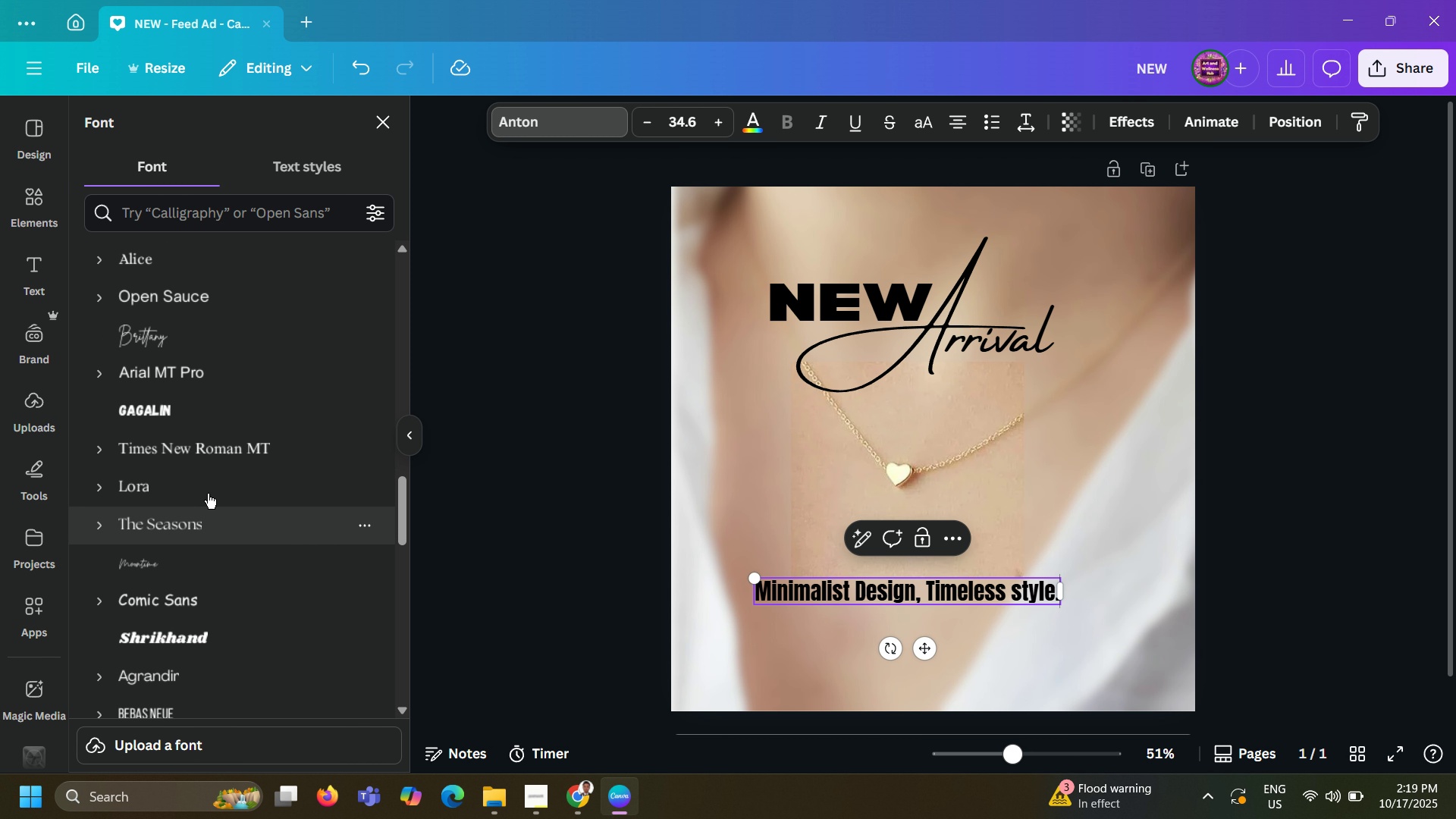 
left_click([215, 483])
 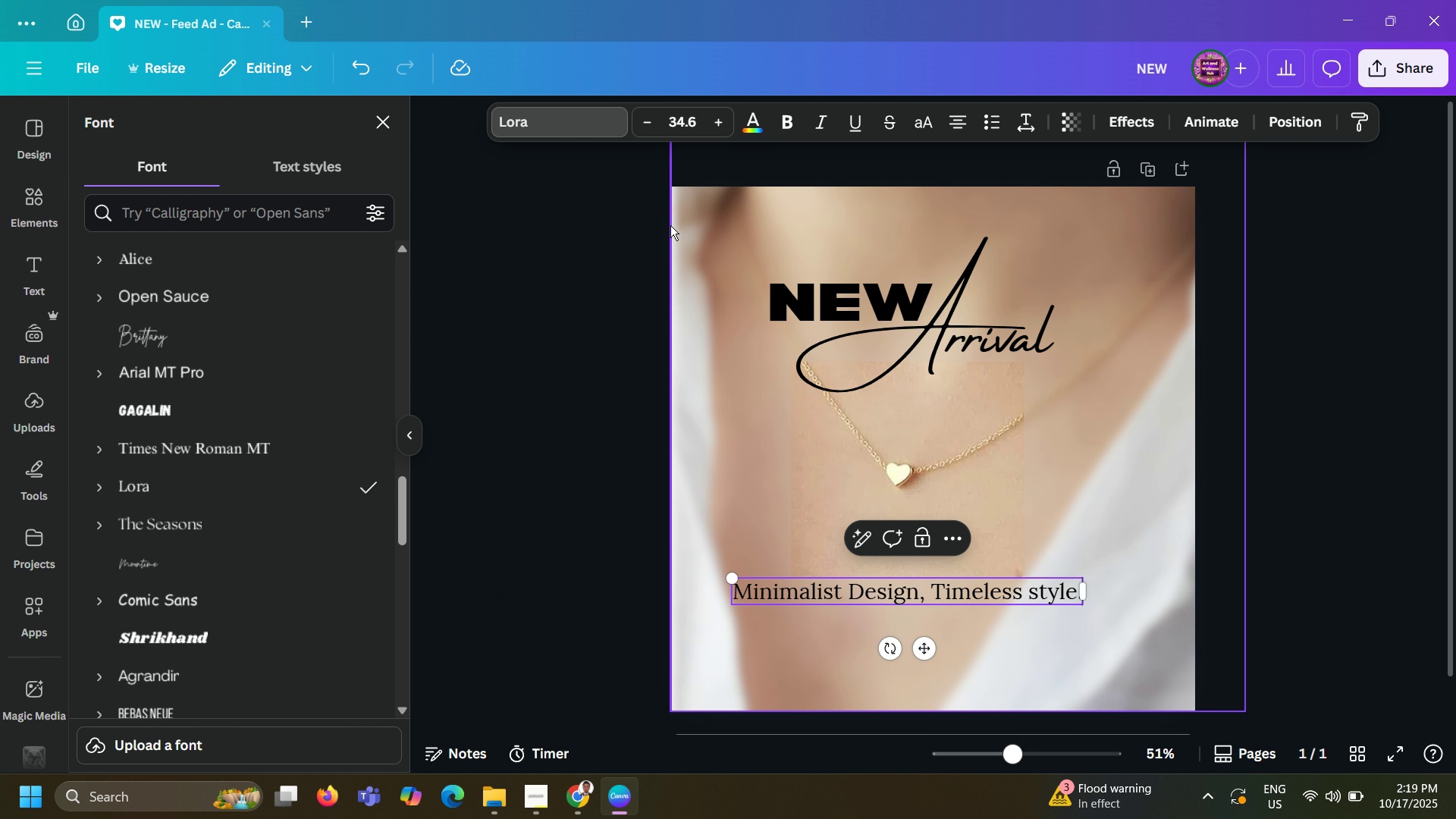 
left_click([684, 122])
 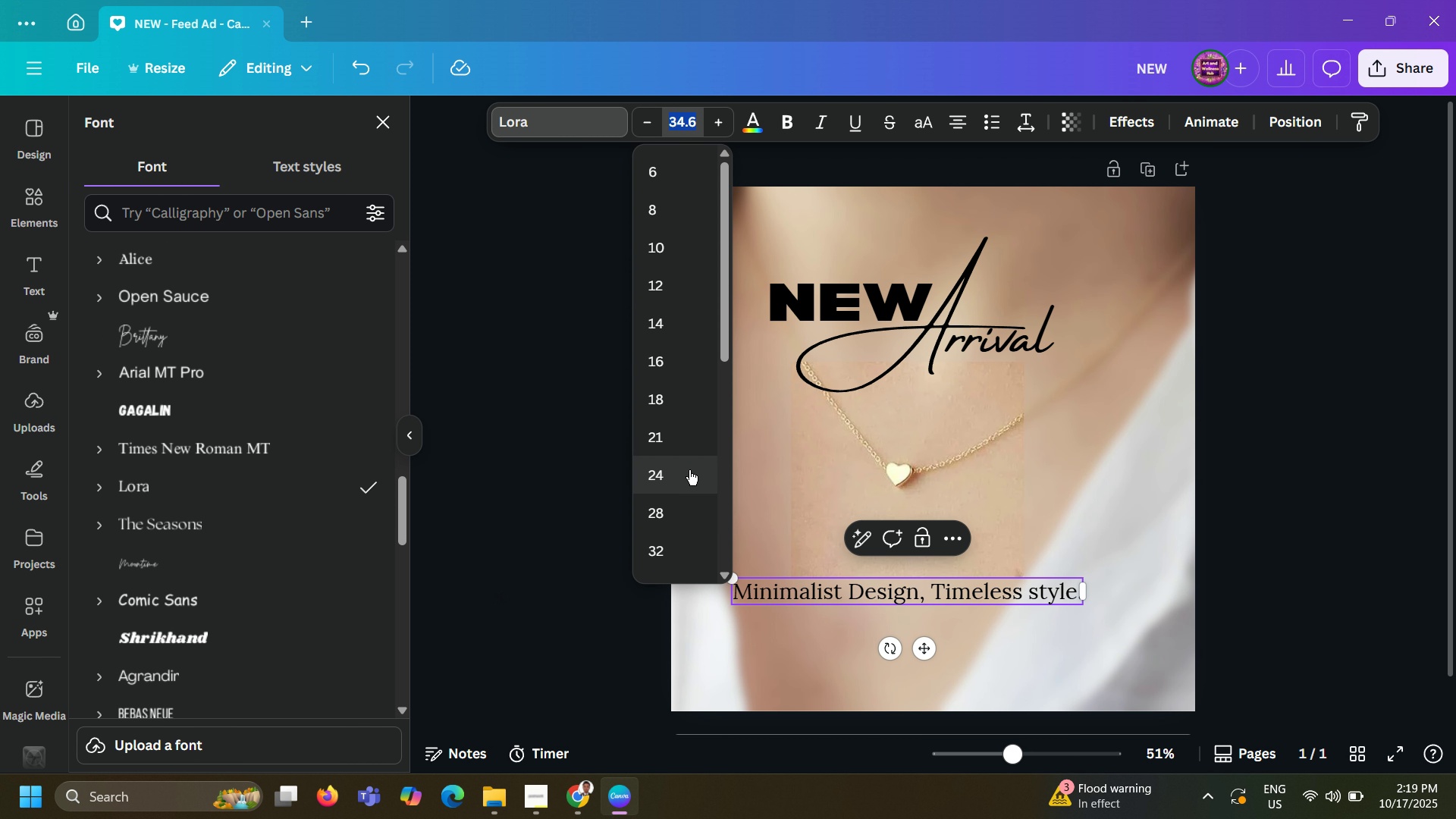 
left_click([689, 470])
 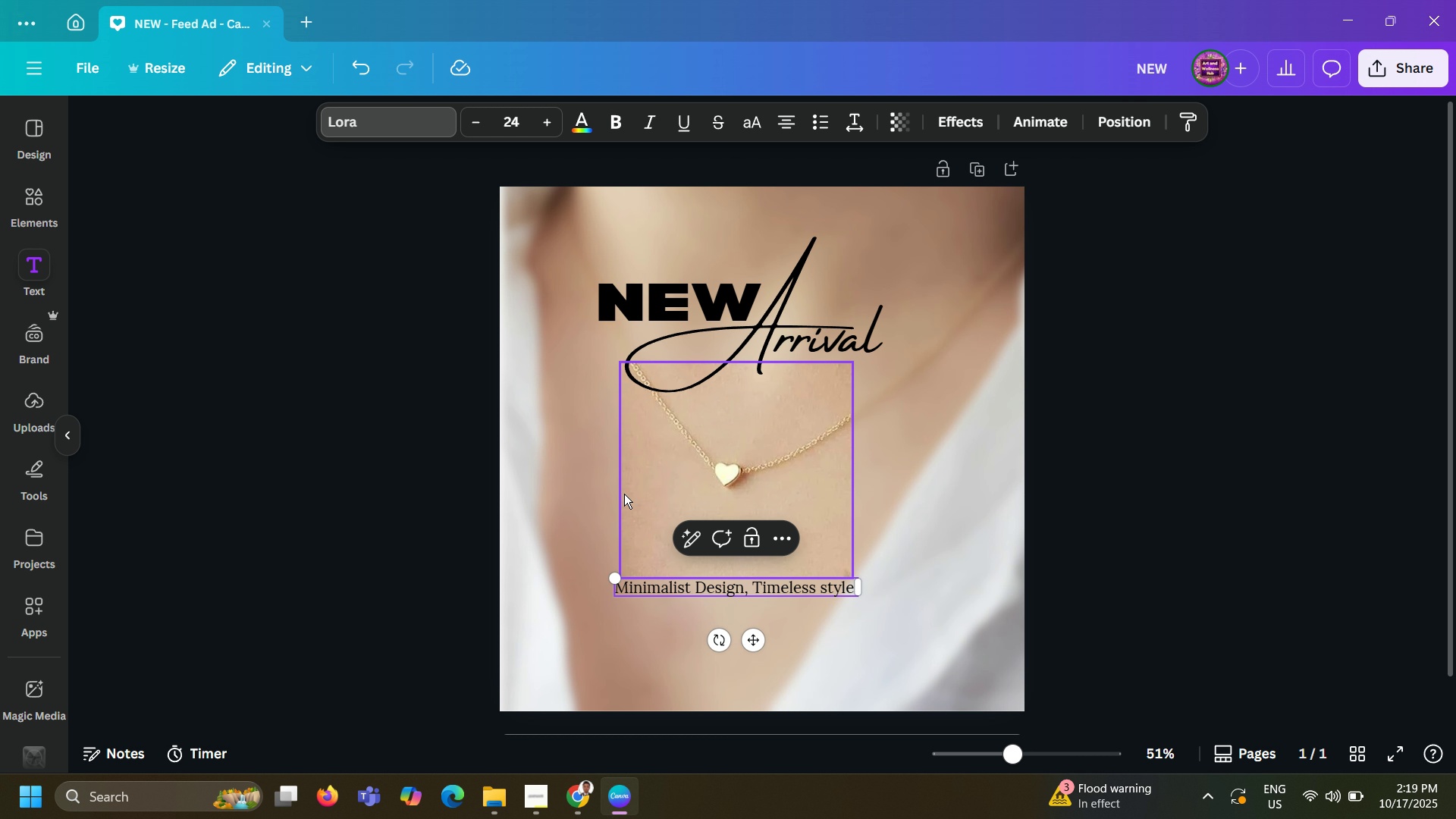 
left_click([624, 494])
 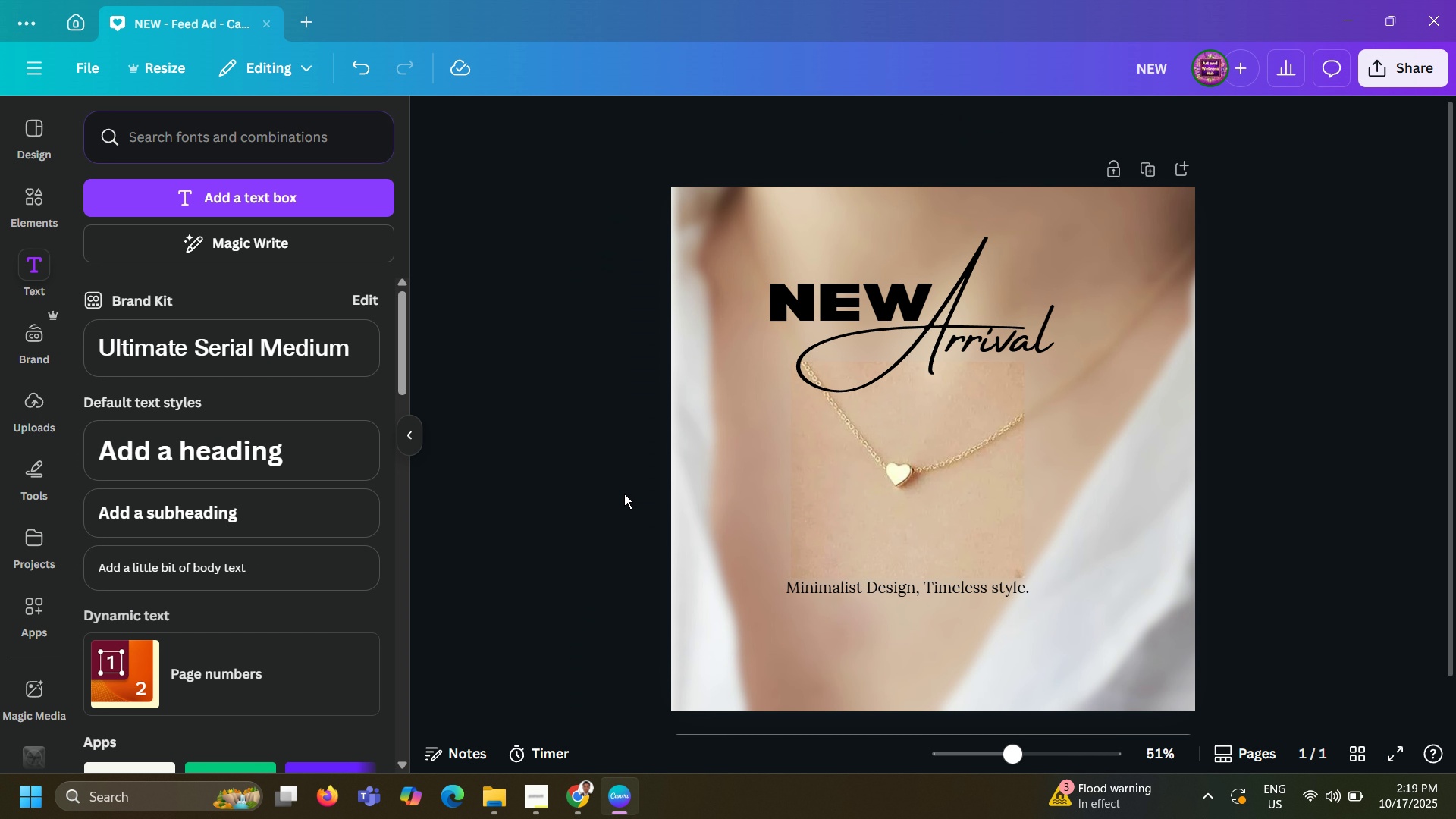 
left_click([624, 494])
 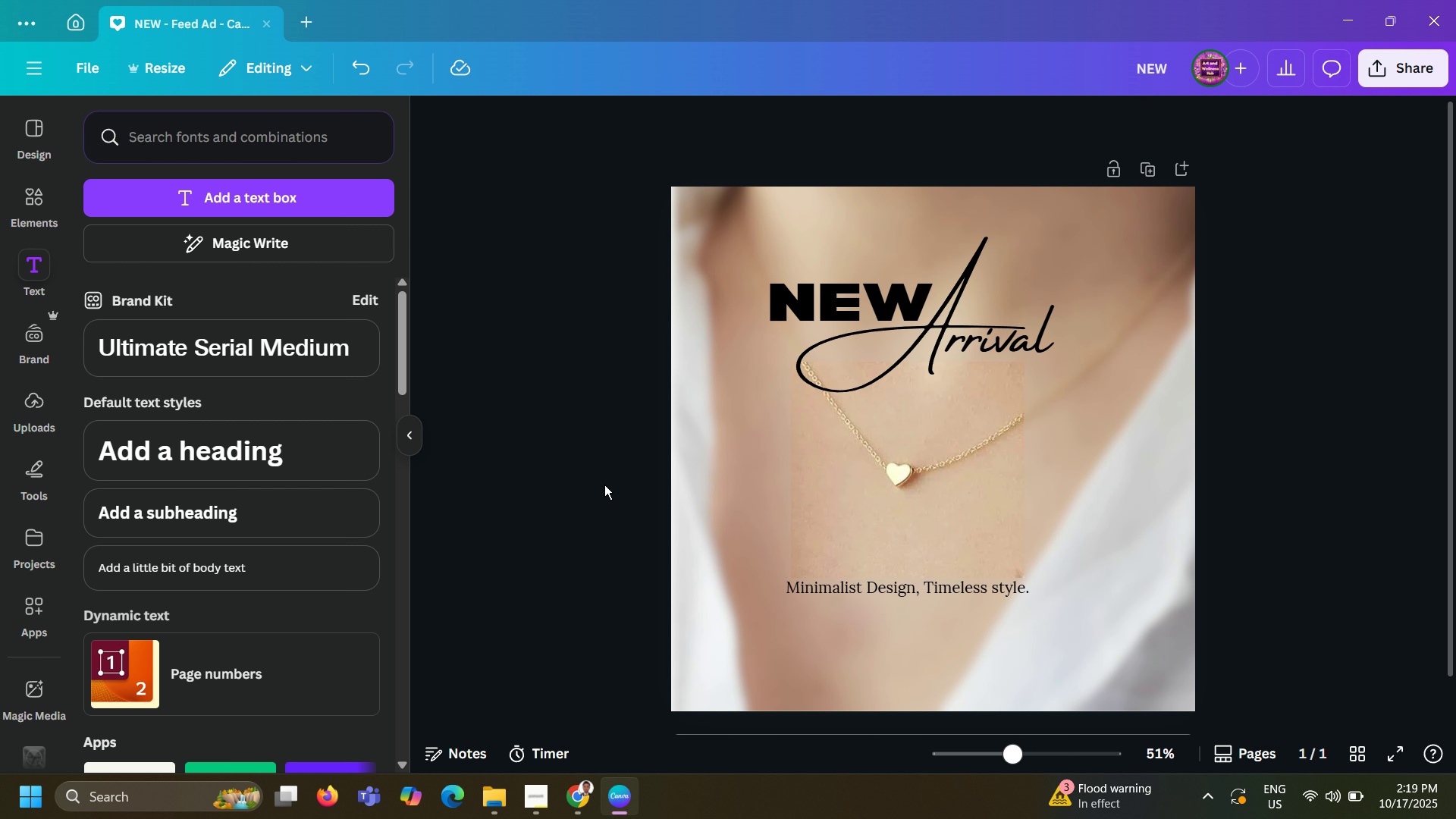 
wait(11.58)
 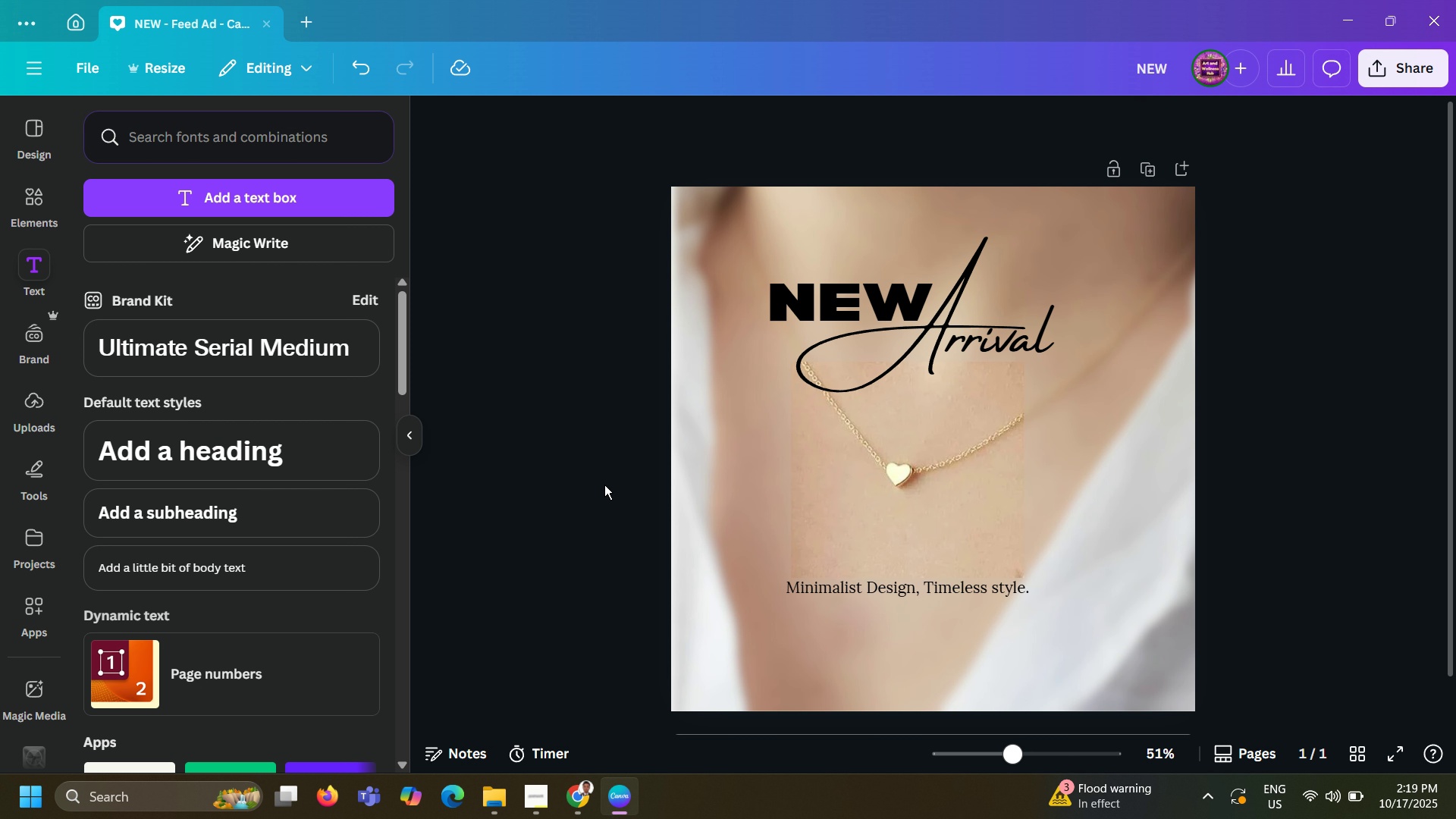 
left_click([29, 183])
 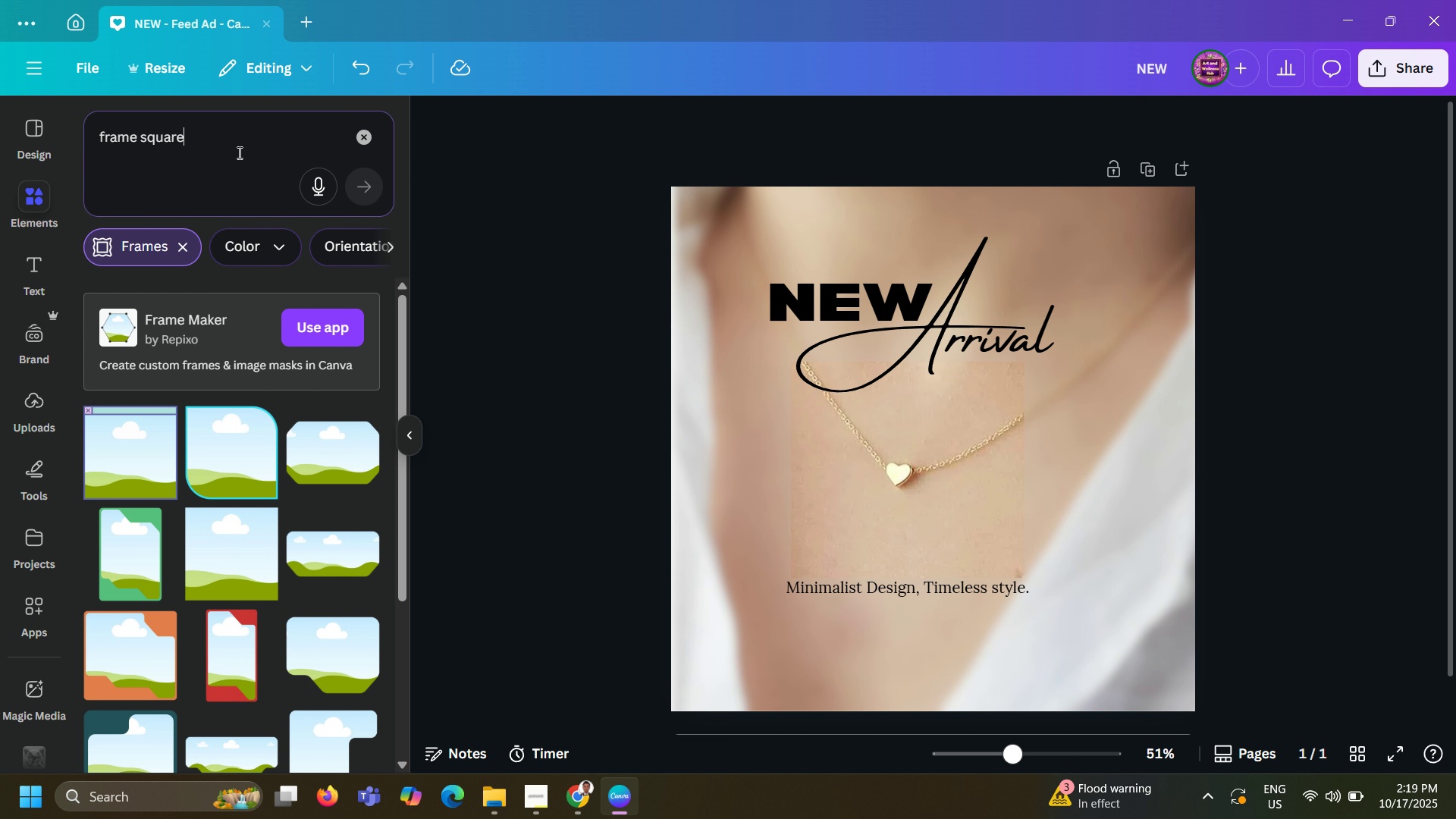 
double_click([238, 152])
 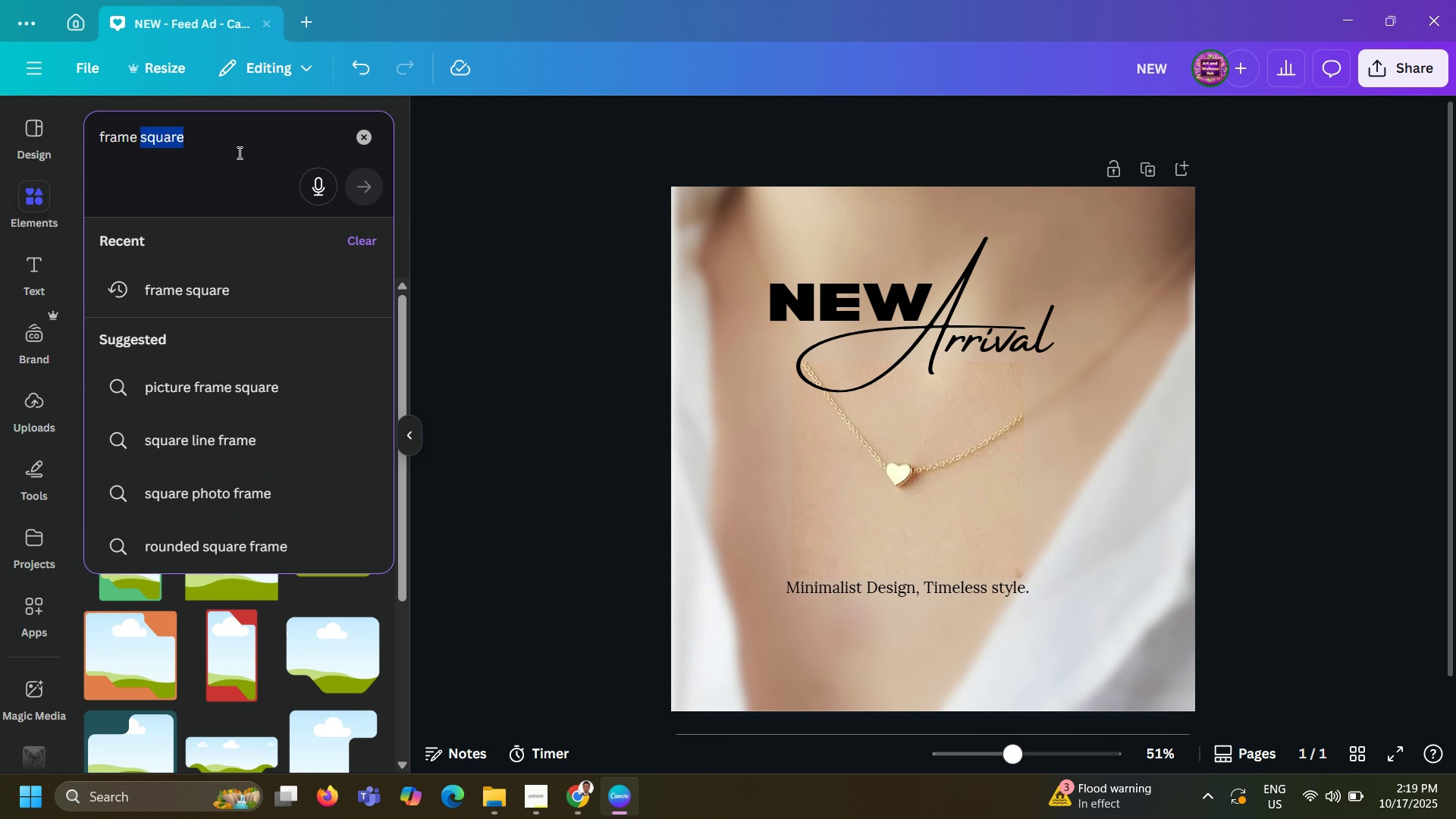 
triple_click([238, 152])
 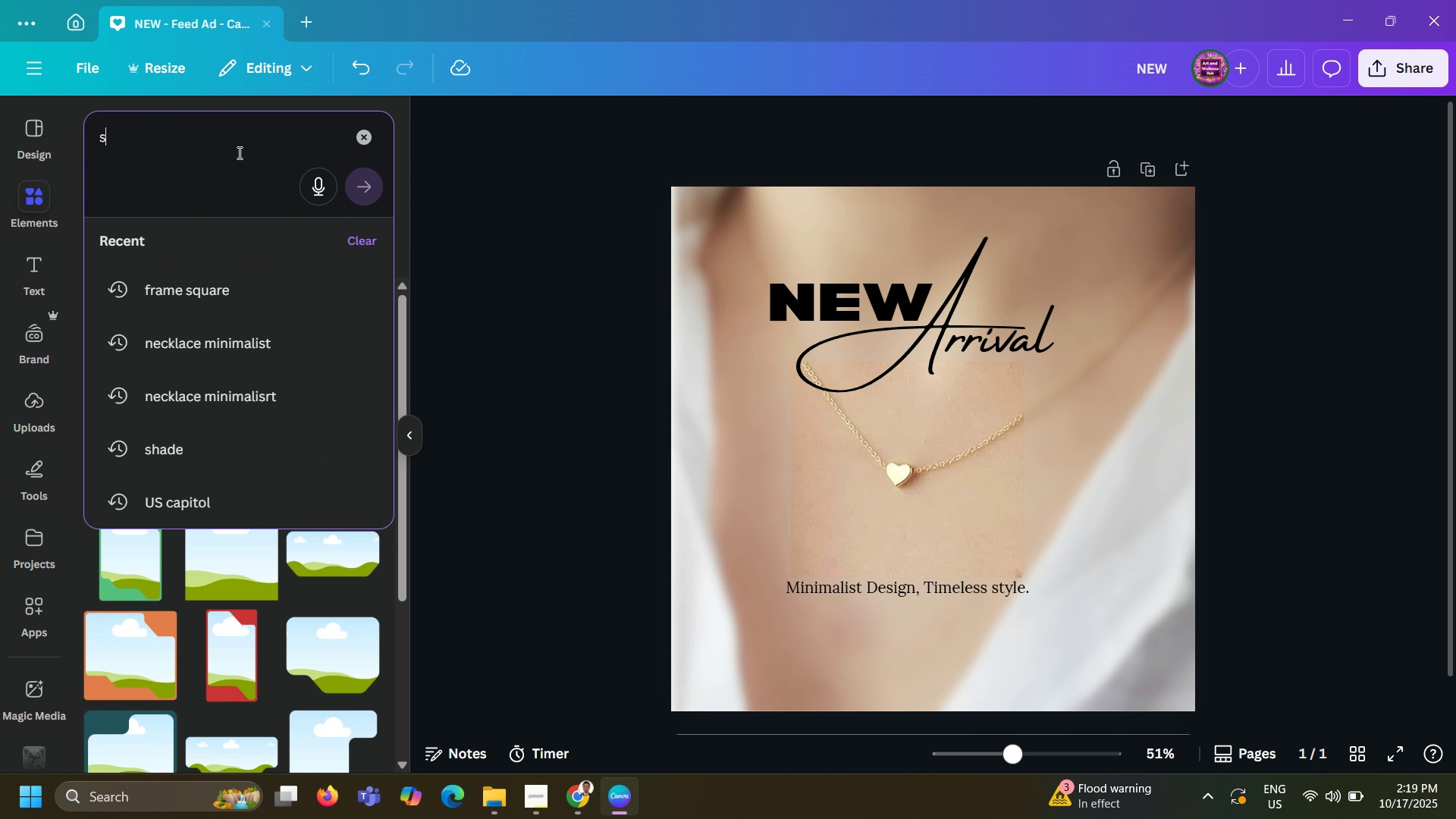 
triple_click([238, 152])
 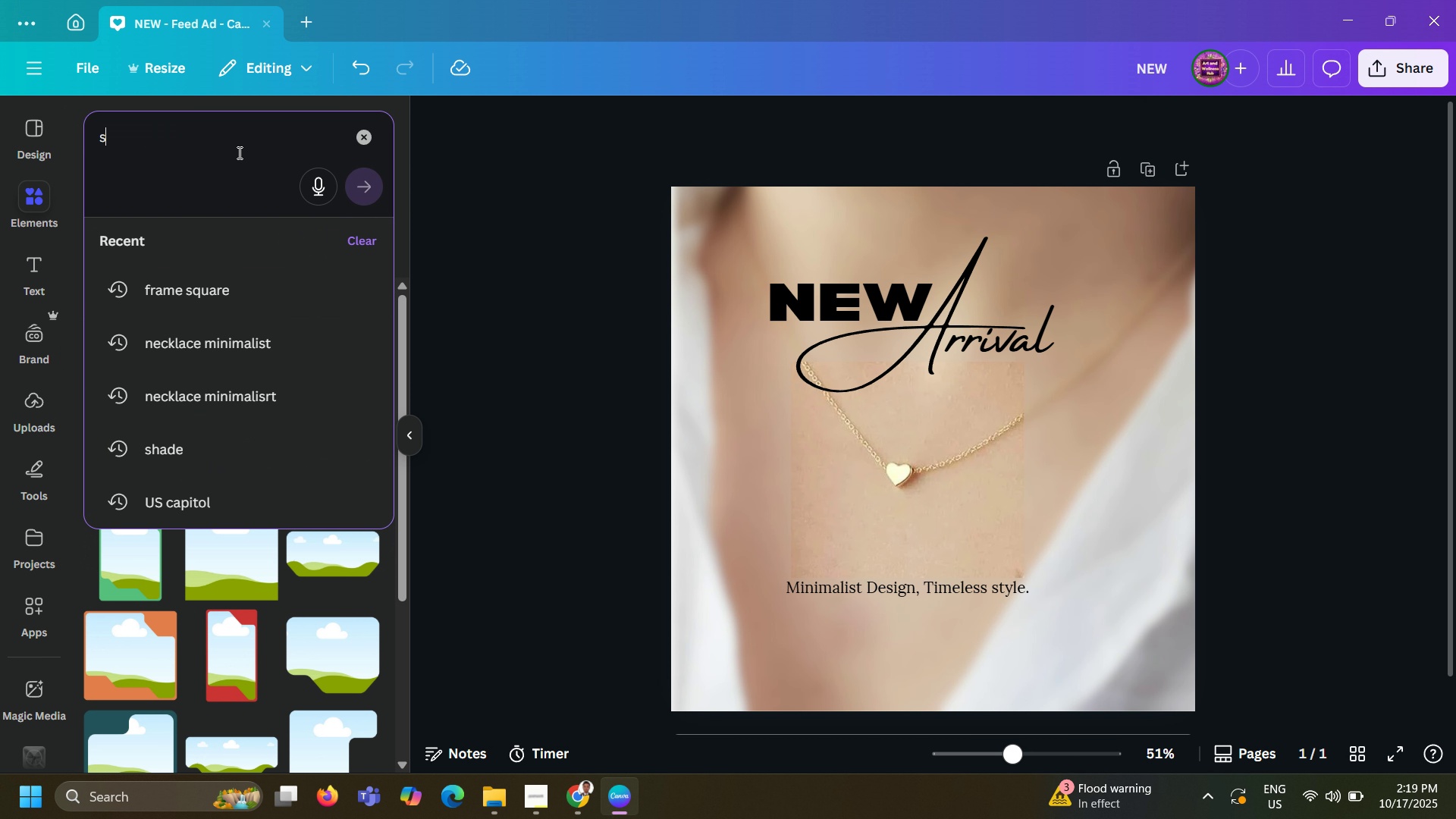 
type(square)
 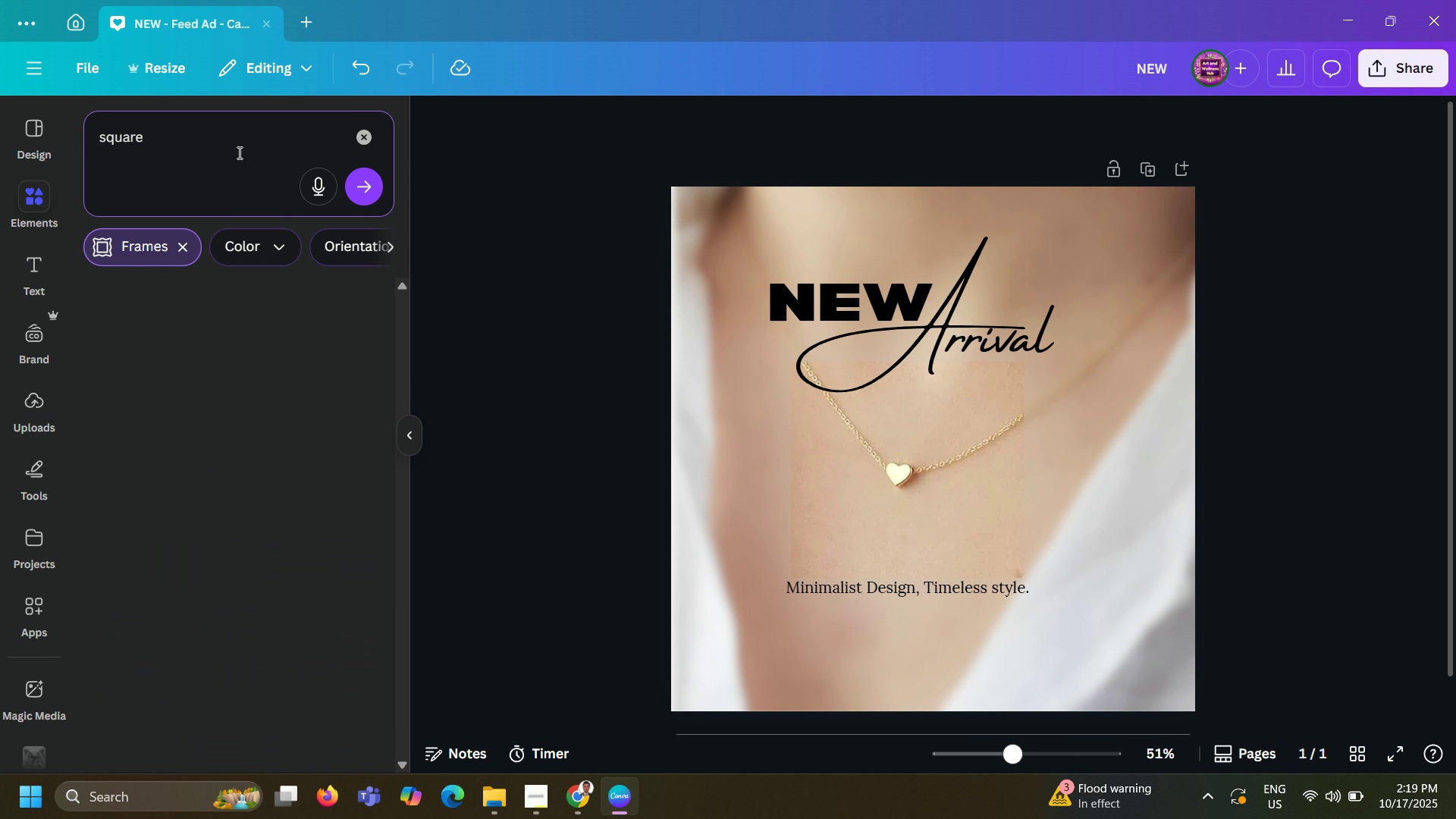 
key(Enter)
 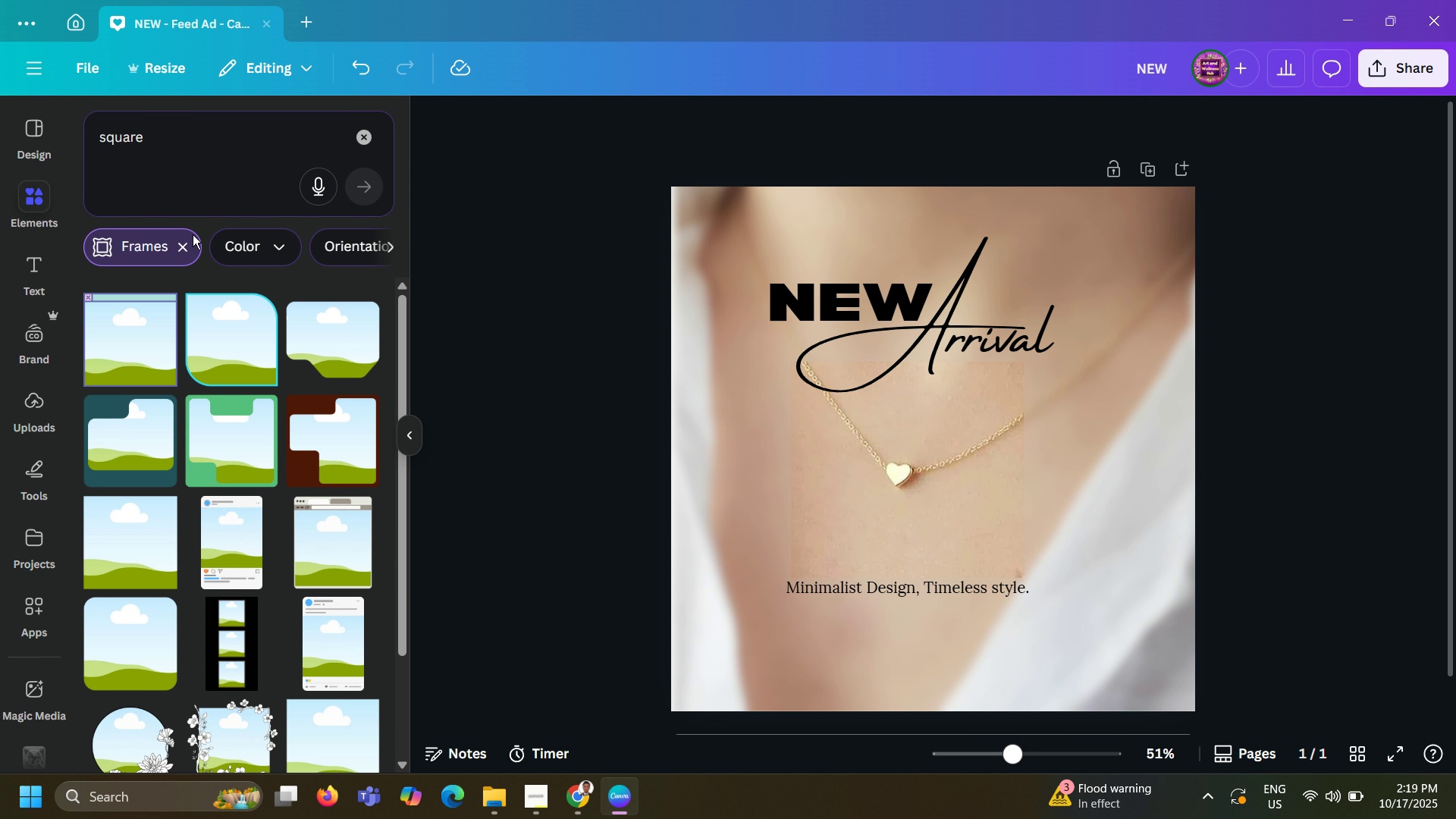 
left_click([182, 259])
 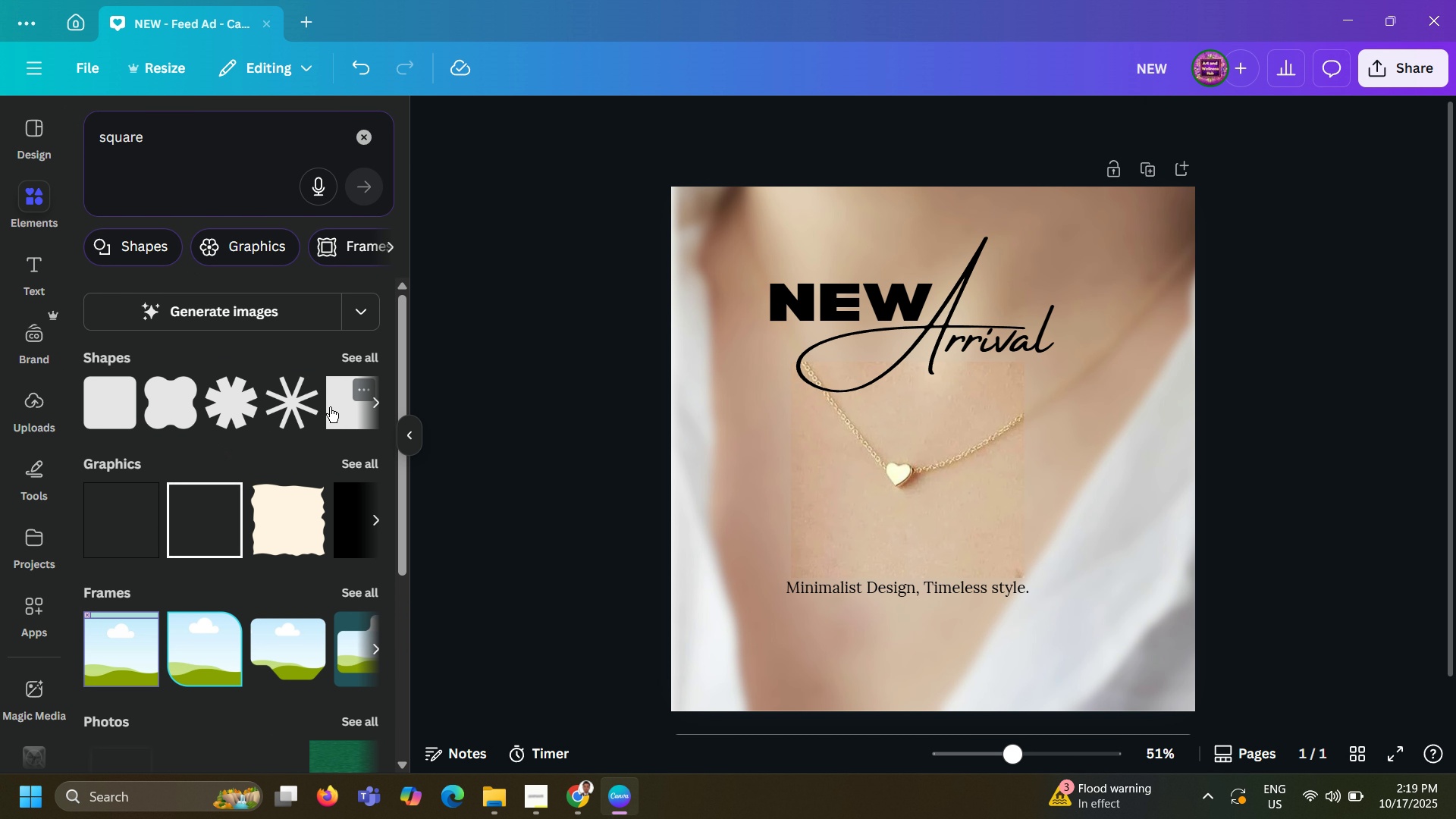 
wait(5.33)
 